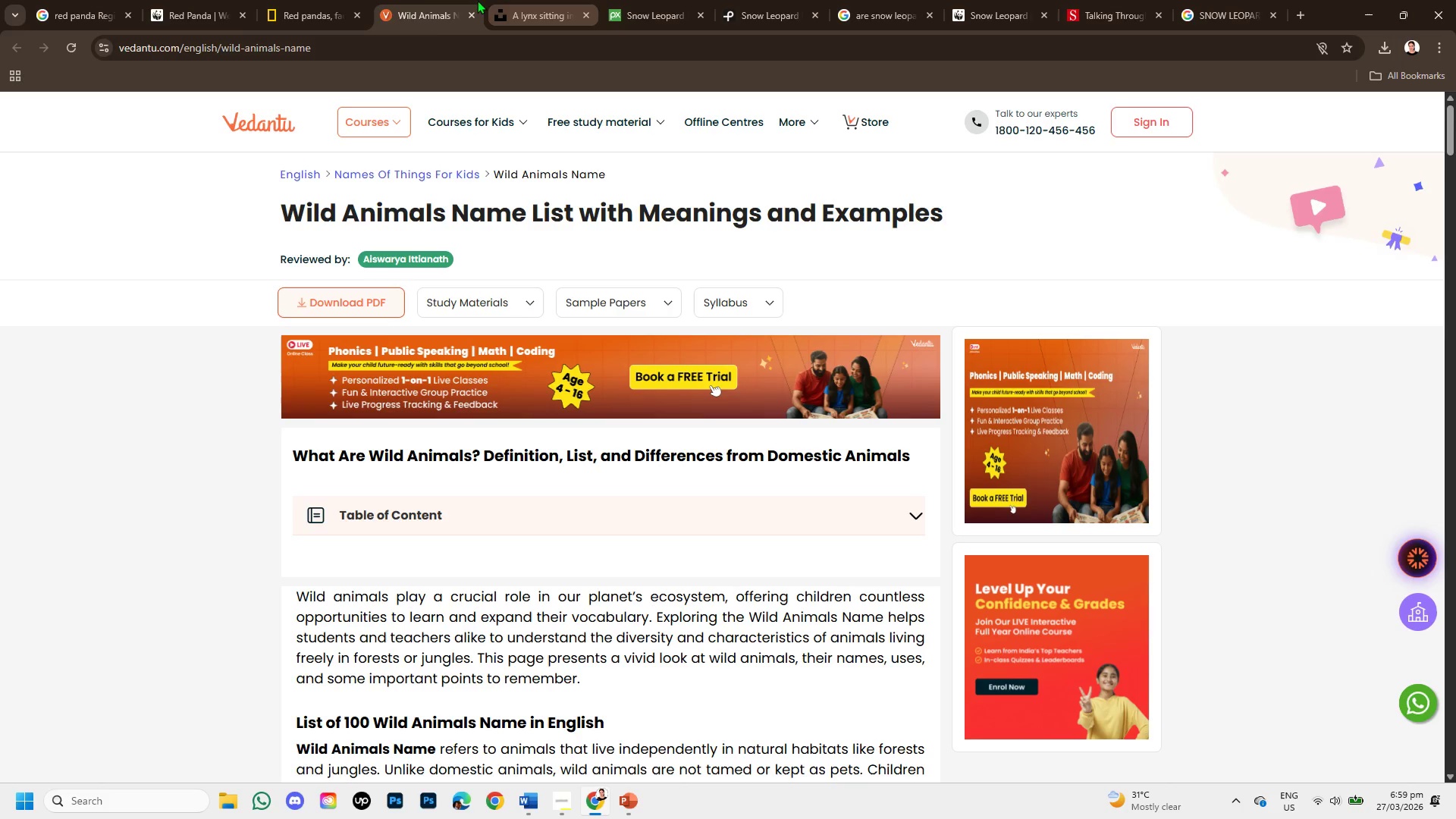 
mouse_move([263, 11])
 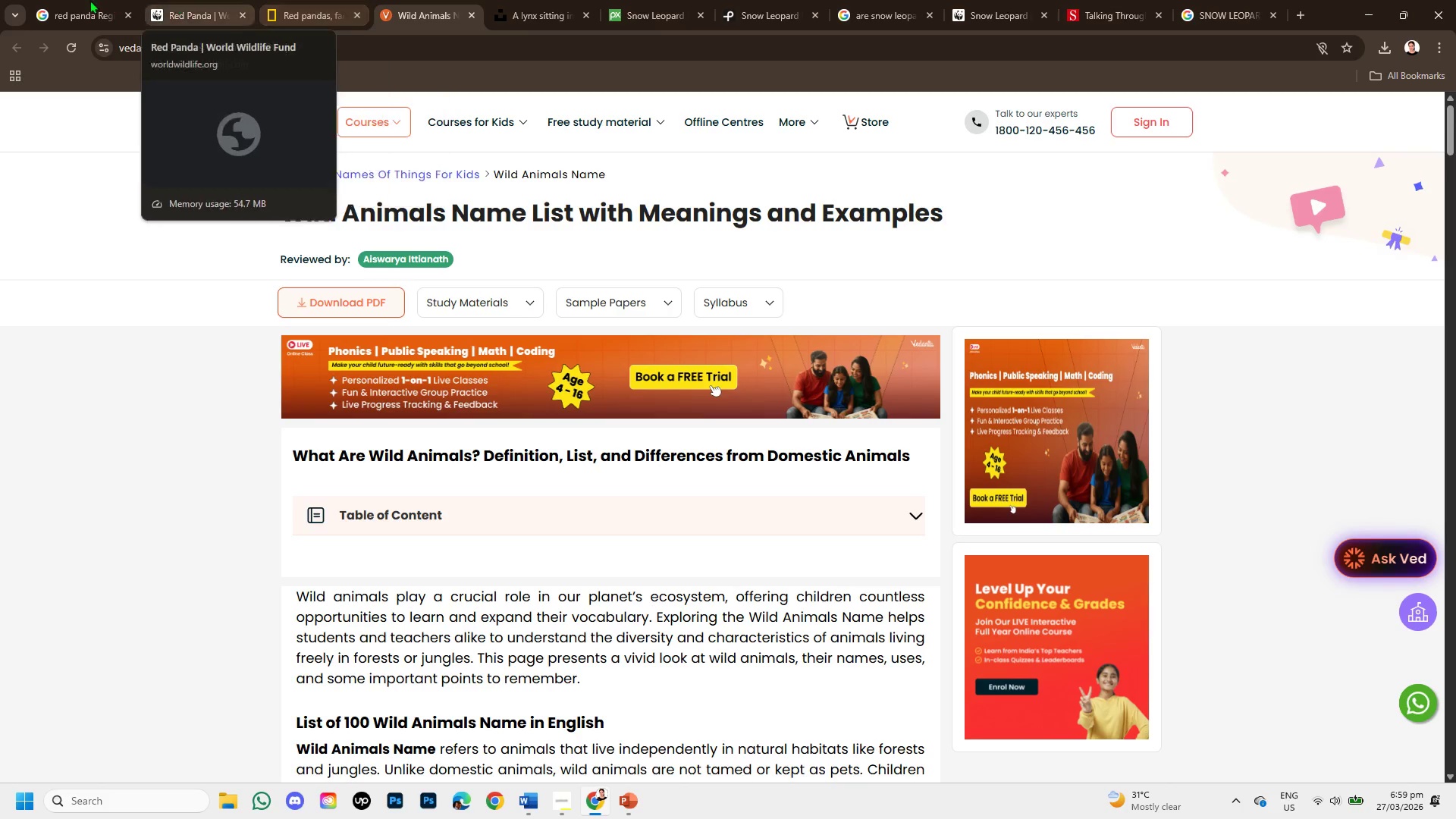 
left_click([89, 0])
 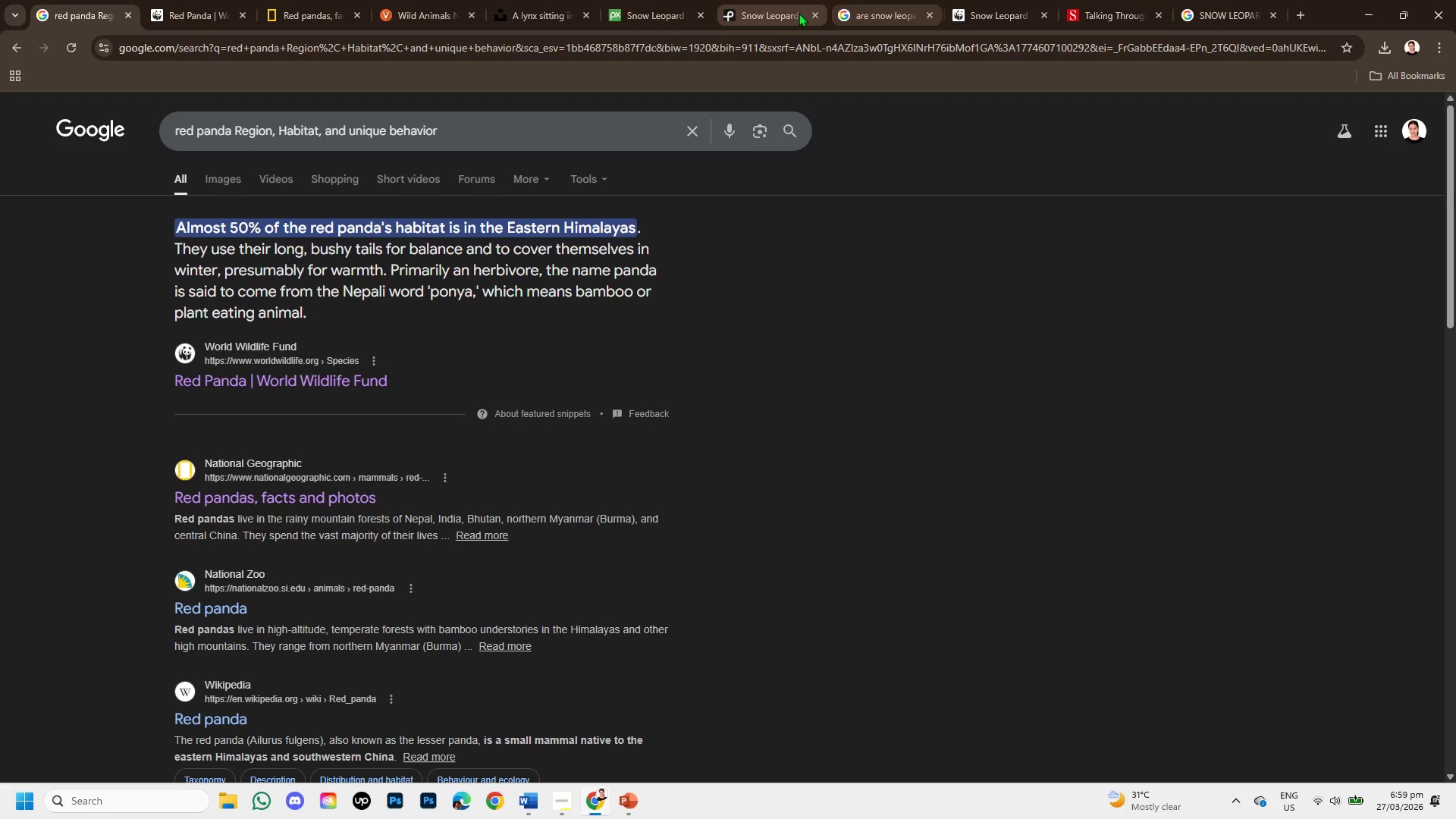 
left_click([841, 8])
 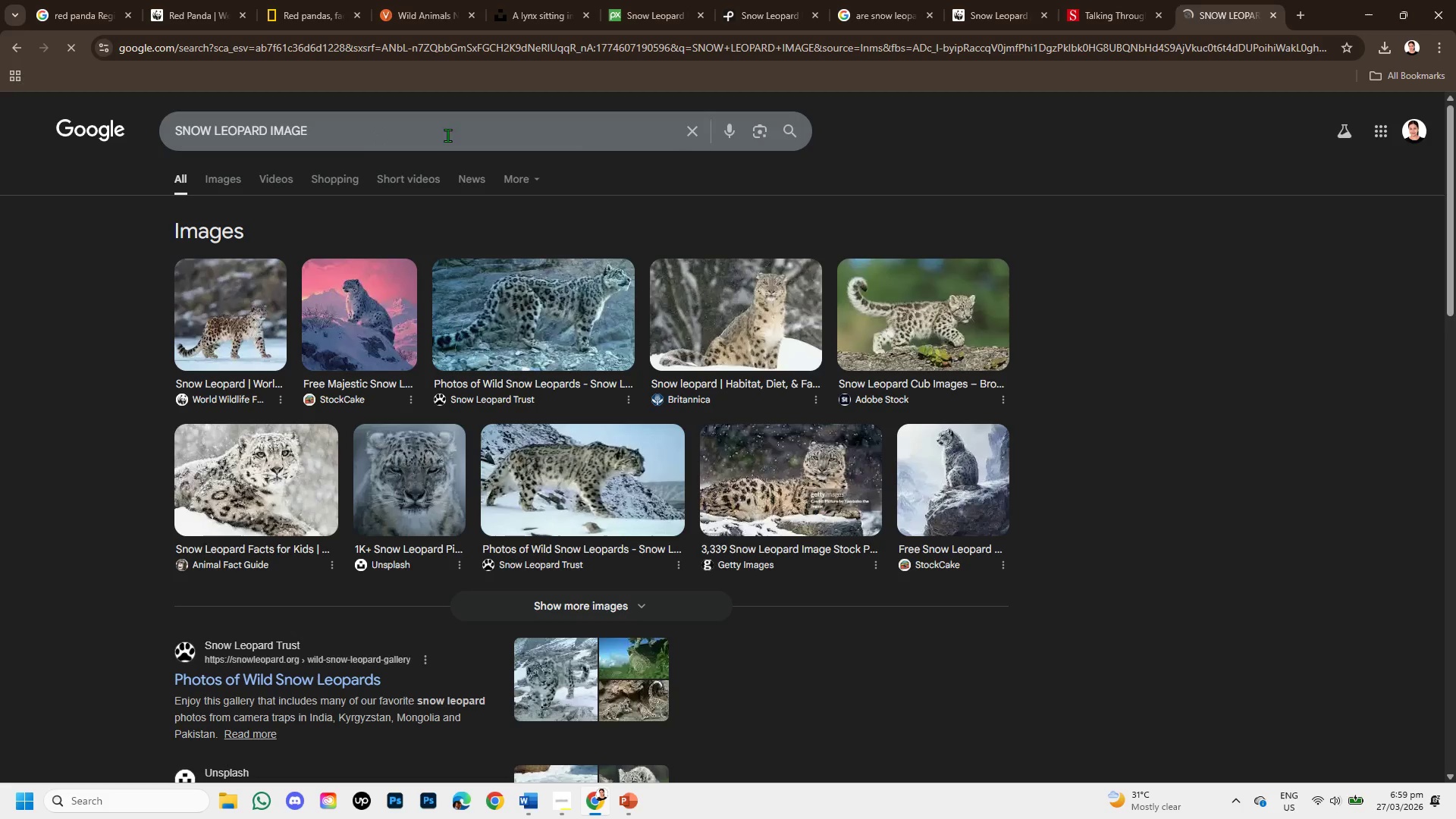 
wait(5.61)
 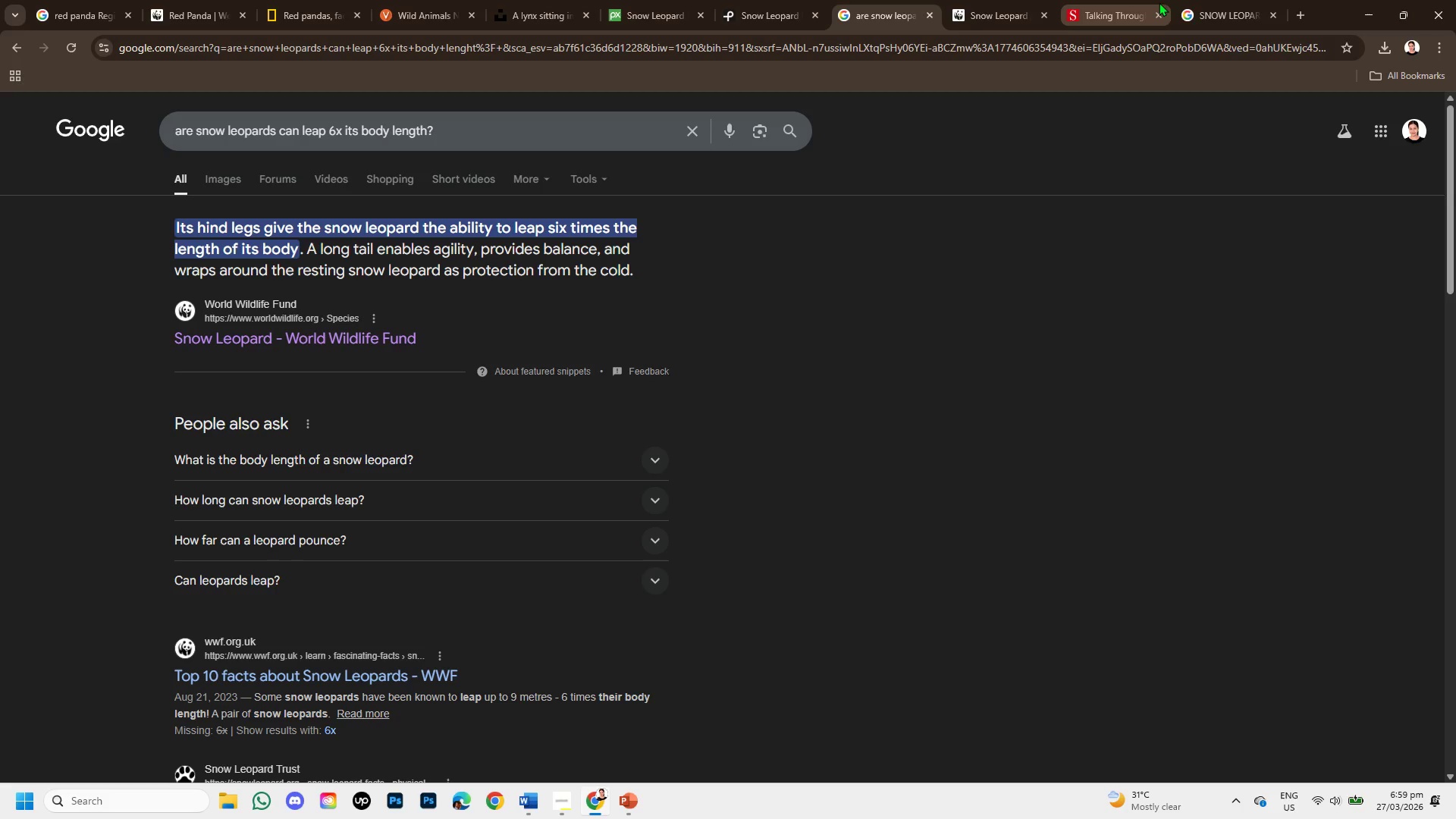 
scroll: coordinate [496, 260], scroll_direction: up, amount: 2.0
 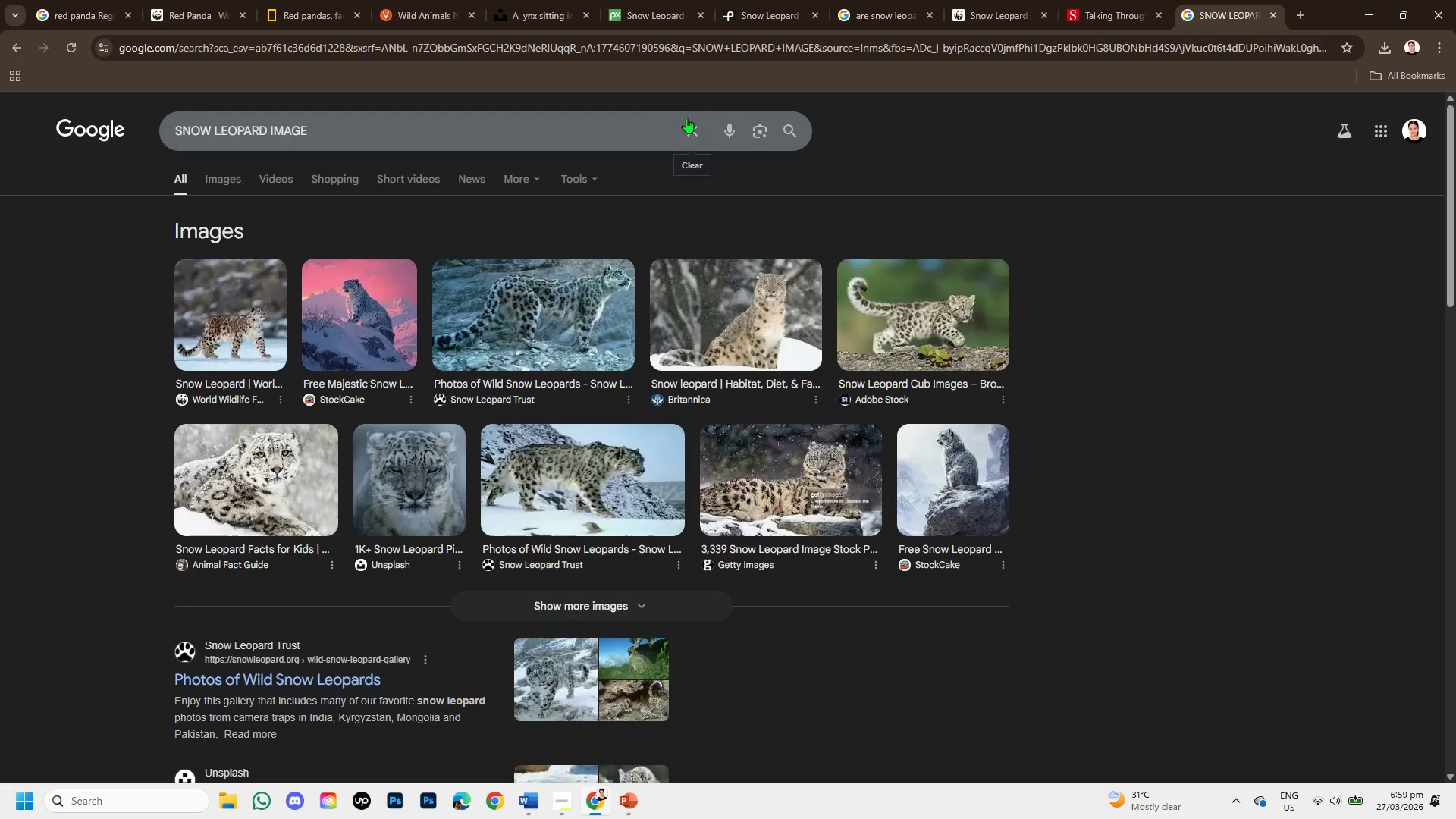 
left_click([683, 118])
 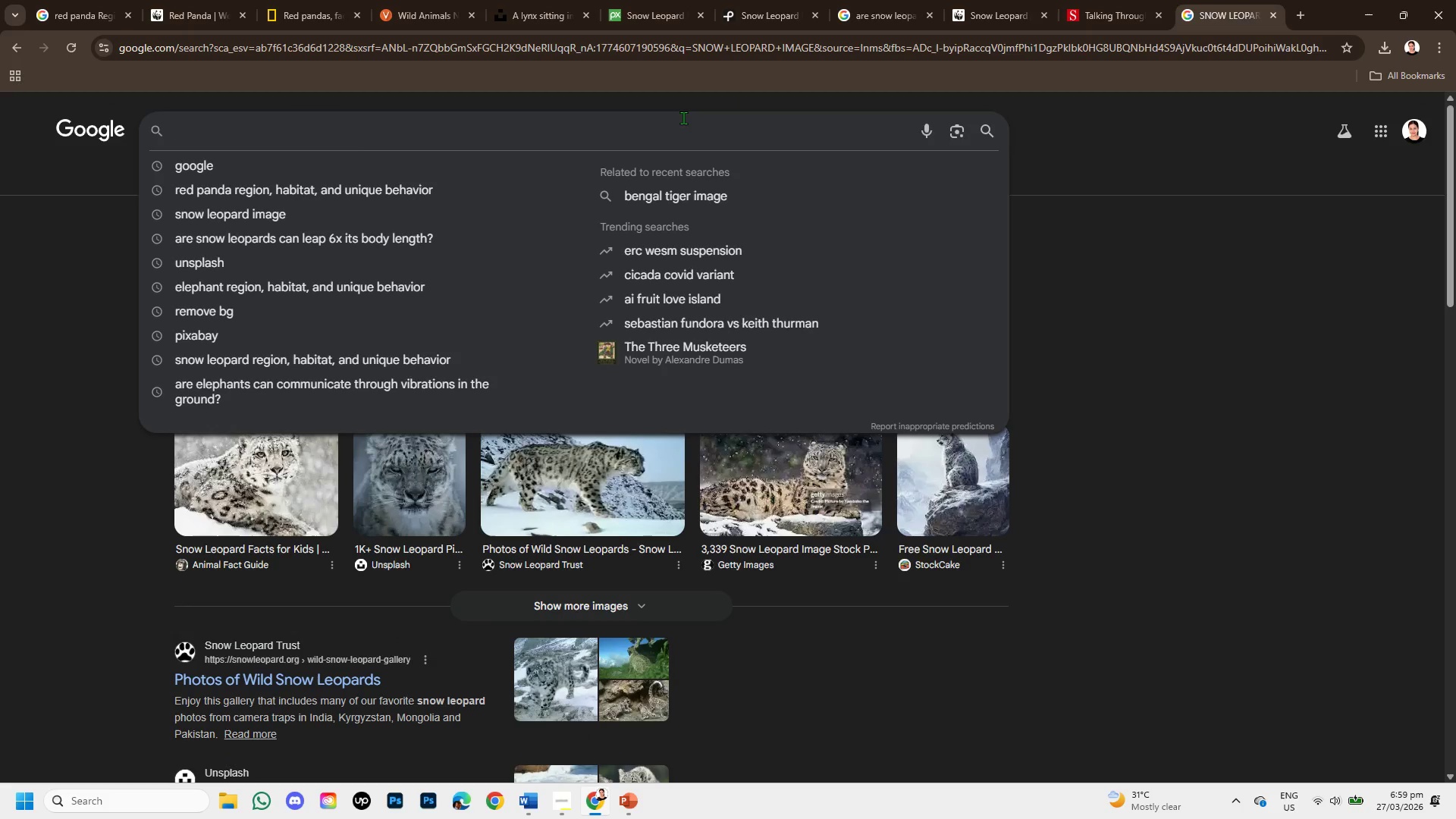 
type(20 wildroot animals by natoiona)
key(Backspace)
key(Backspace)
key(Backspace)
type(nal )
key(NumpadEnter)
 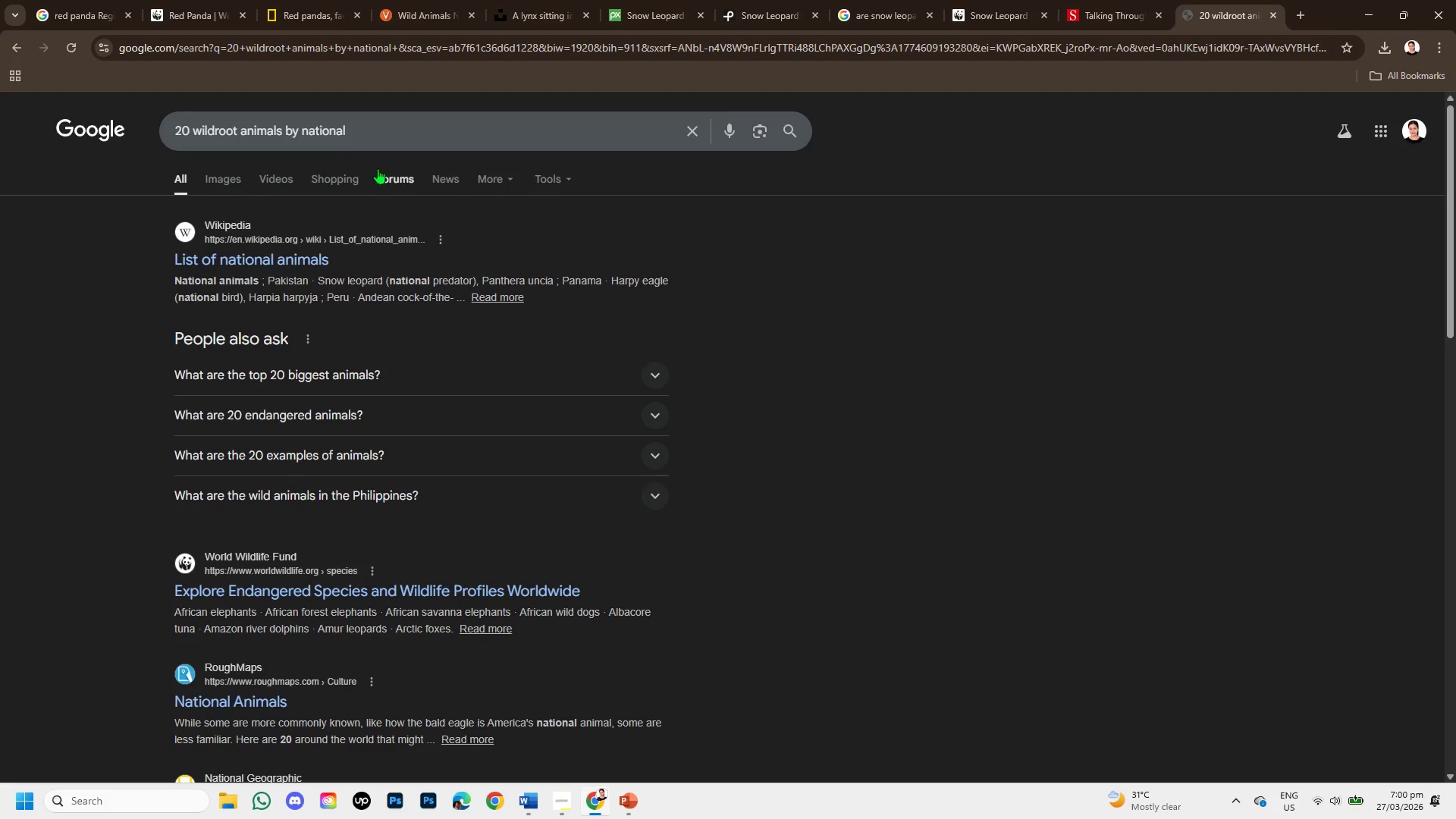 
left_click([382, 116])
 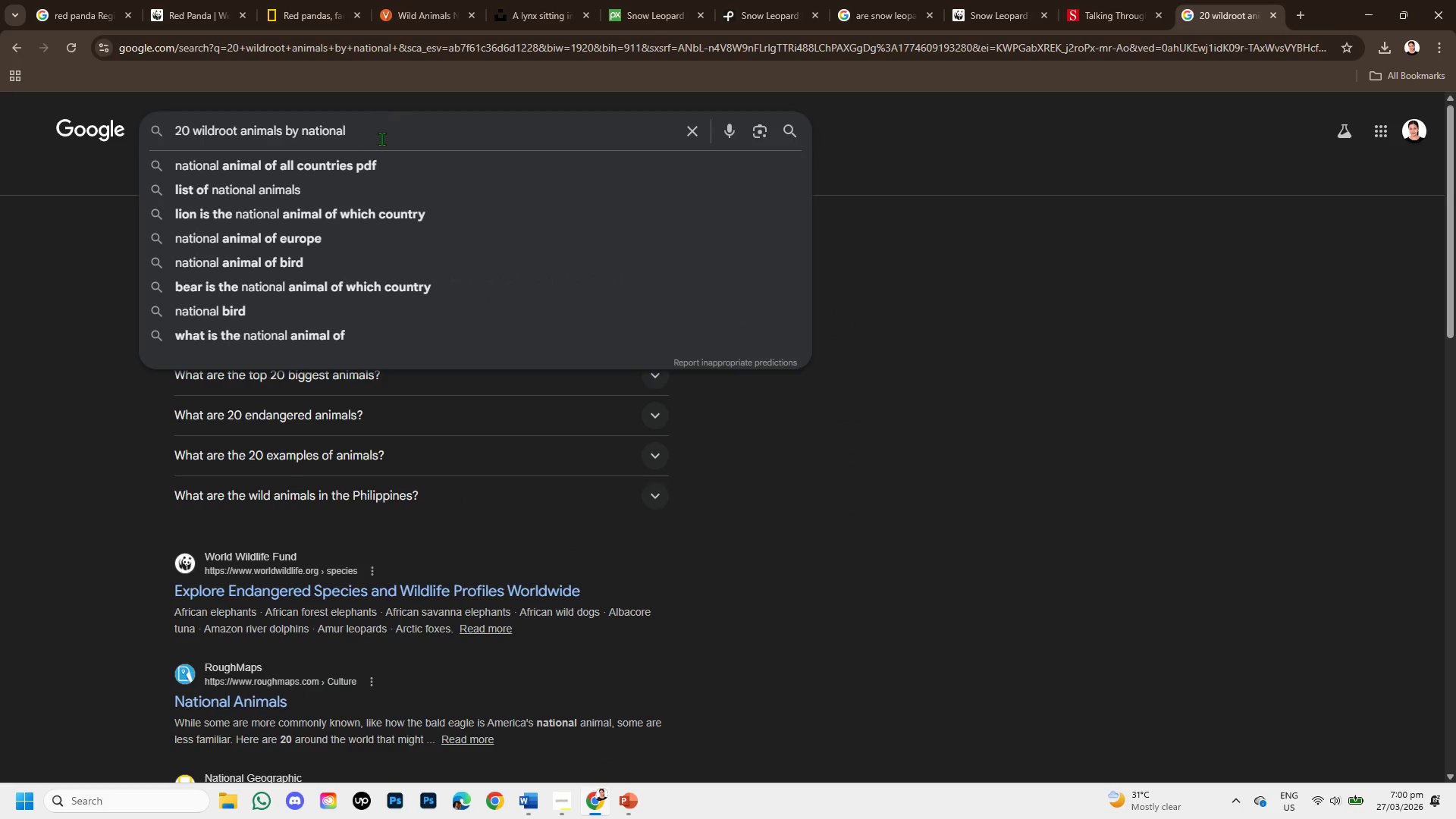 
key(Space)
 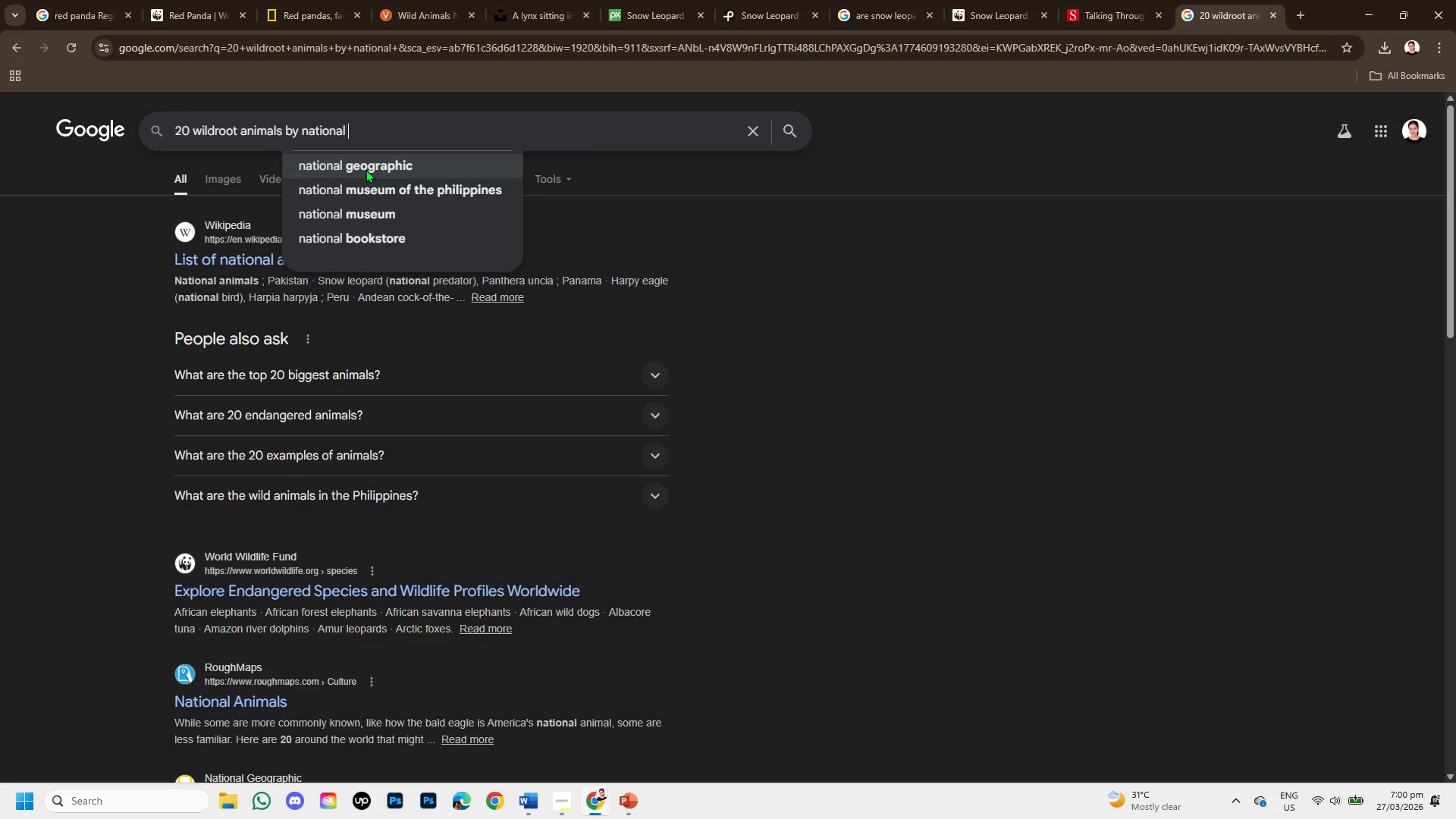 
left_click([366, 169])
 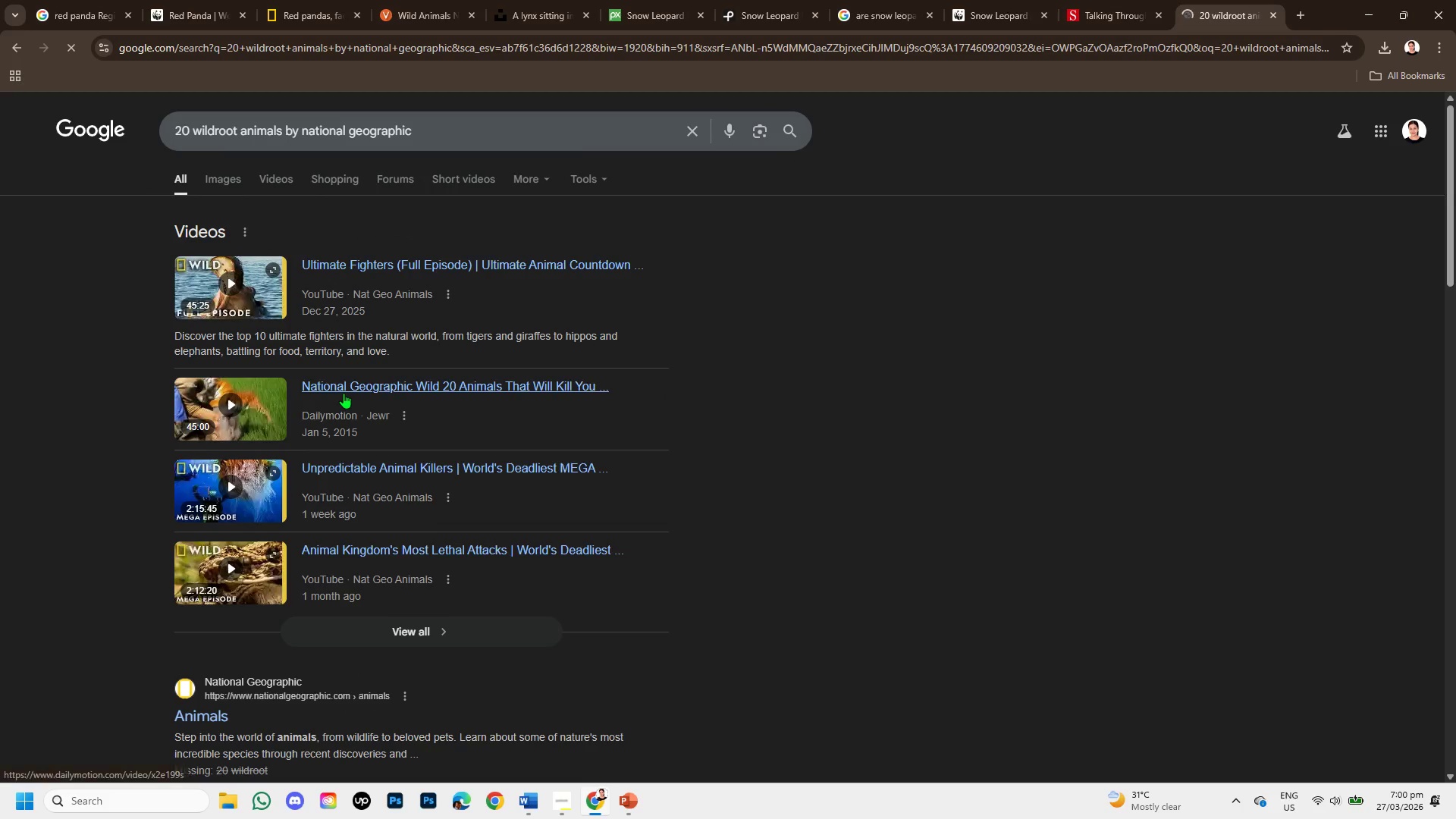 
scroll: coordinate [342, 423], scroll_direction: down, amount: 1.0
 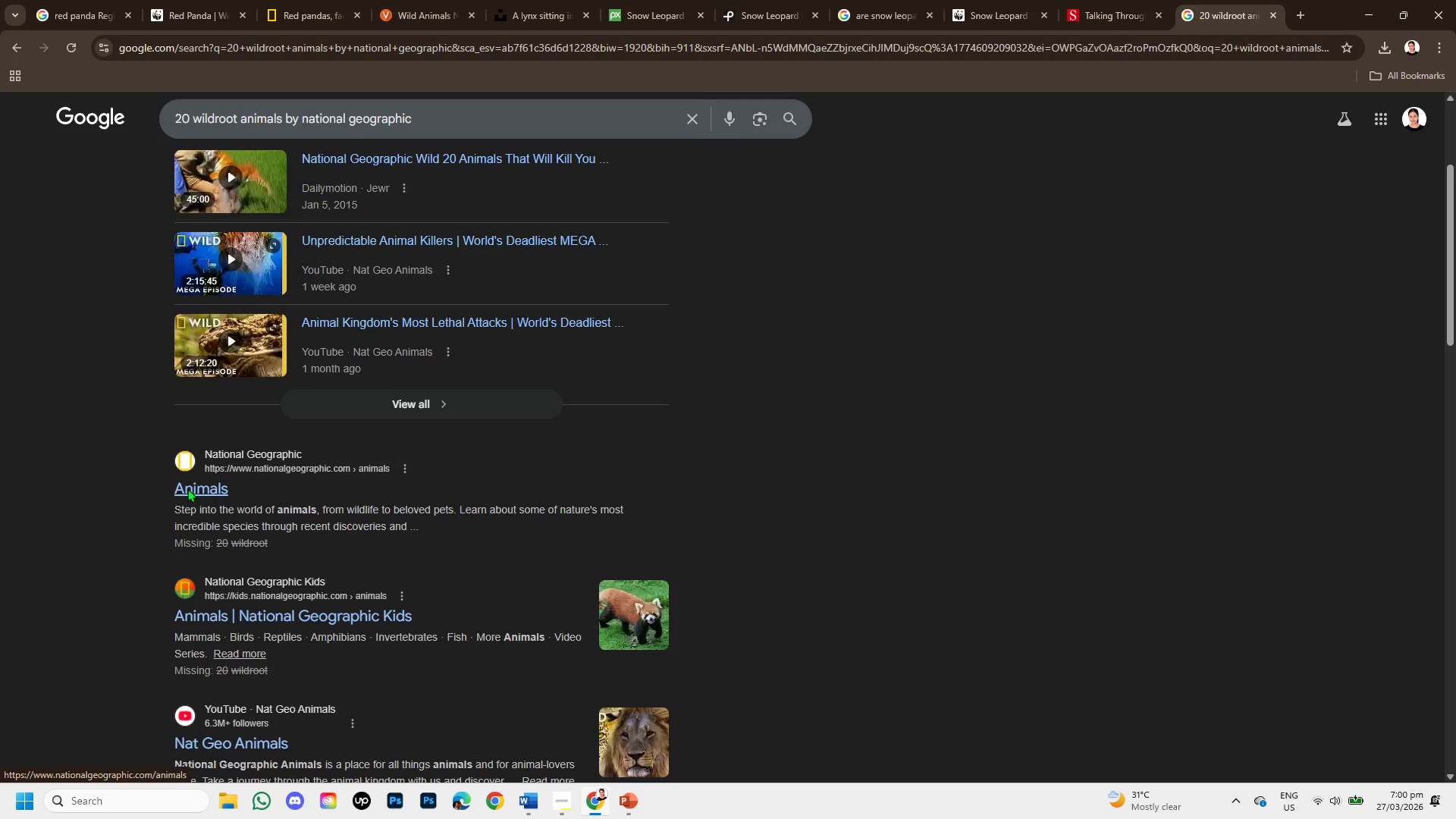 
right_click([187, 488])
 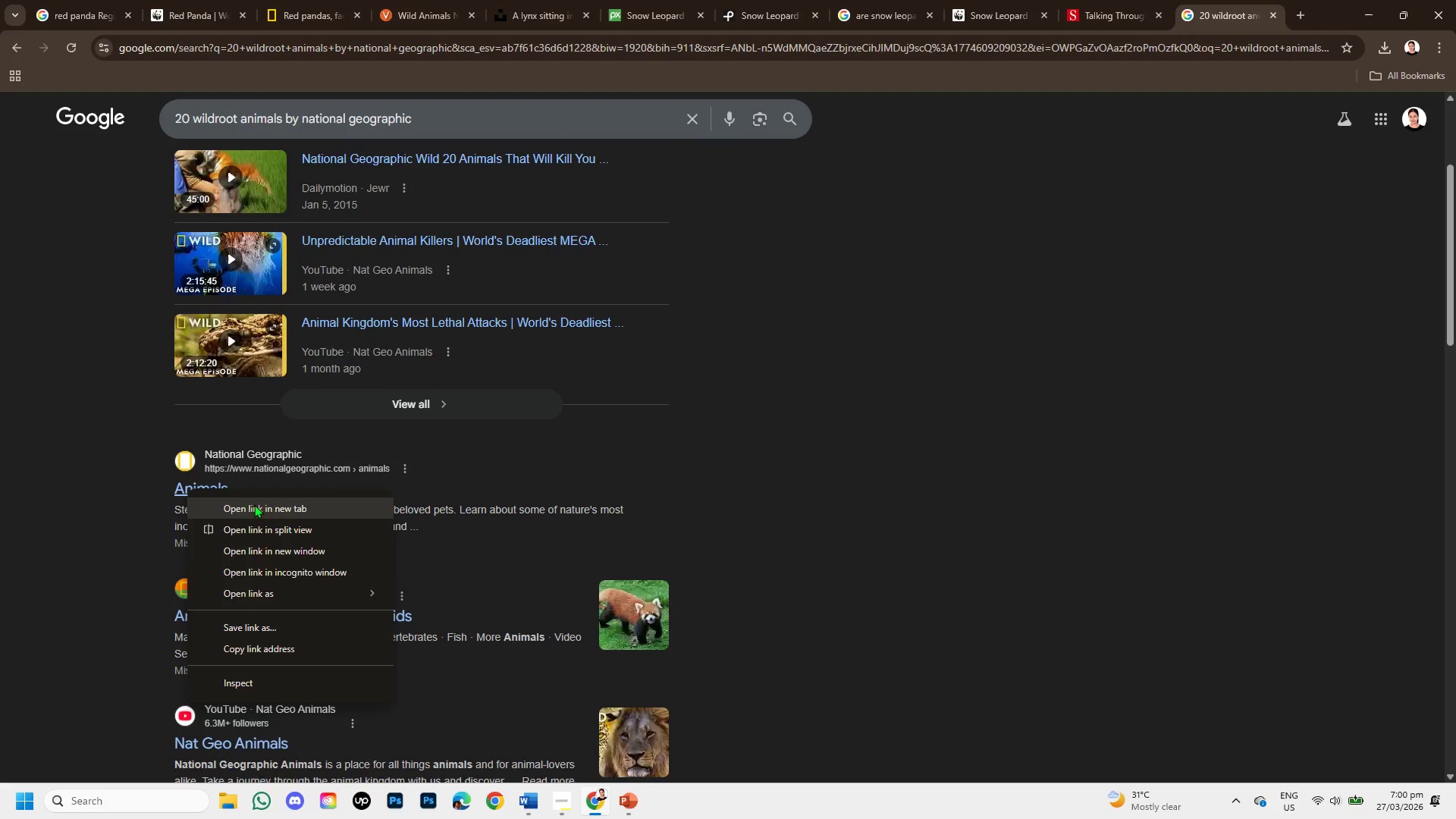 
left_click([262, 516])
 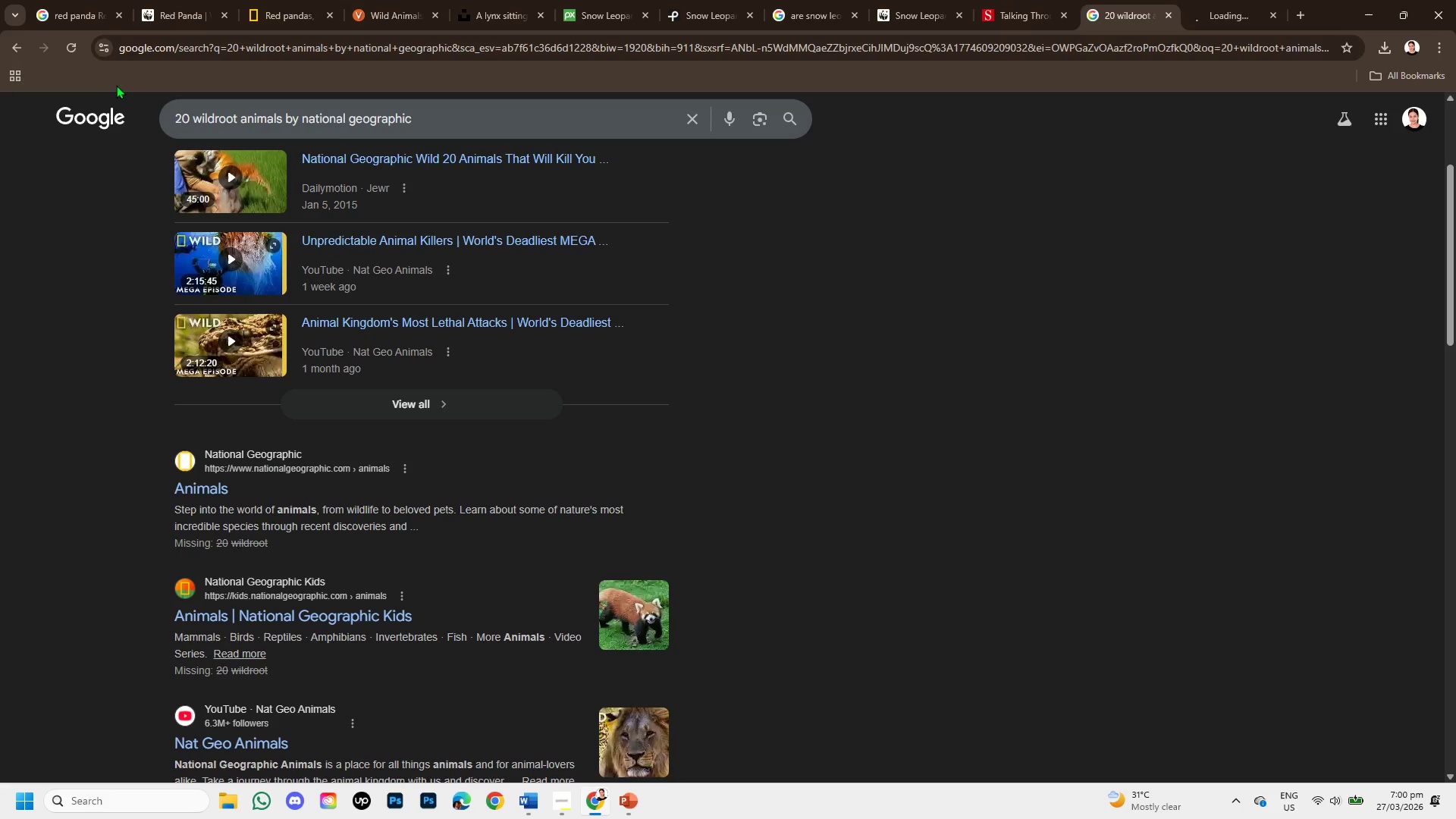 
left_click([163, 0])
 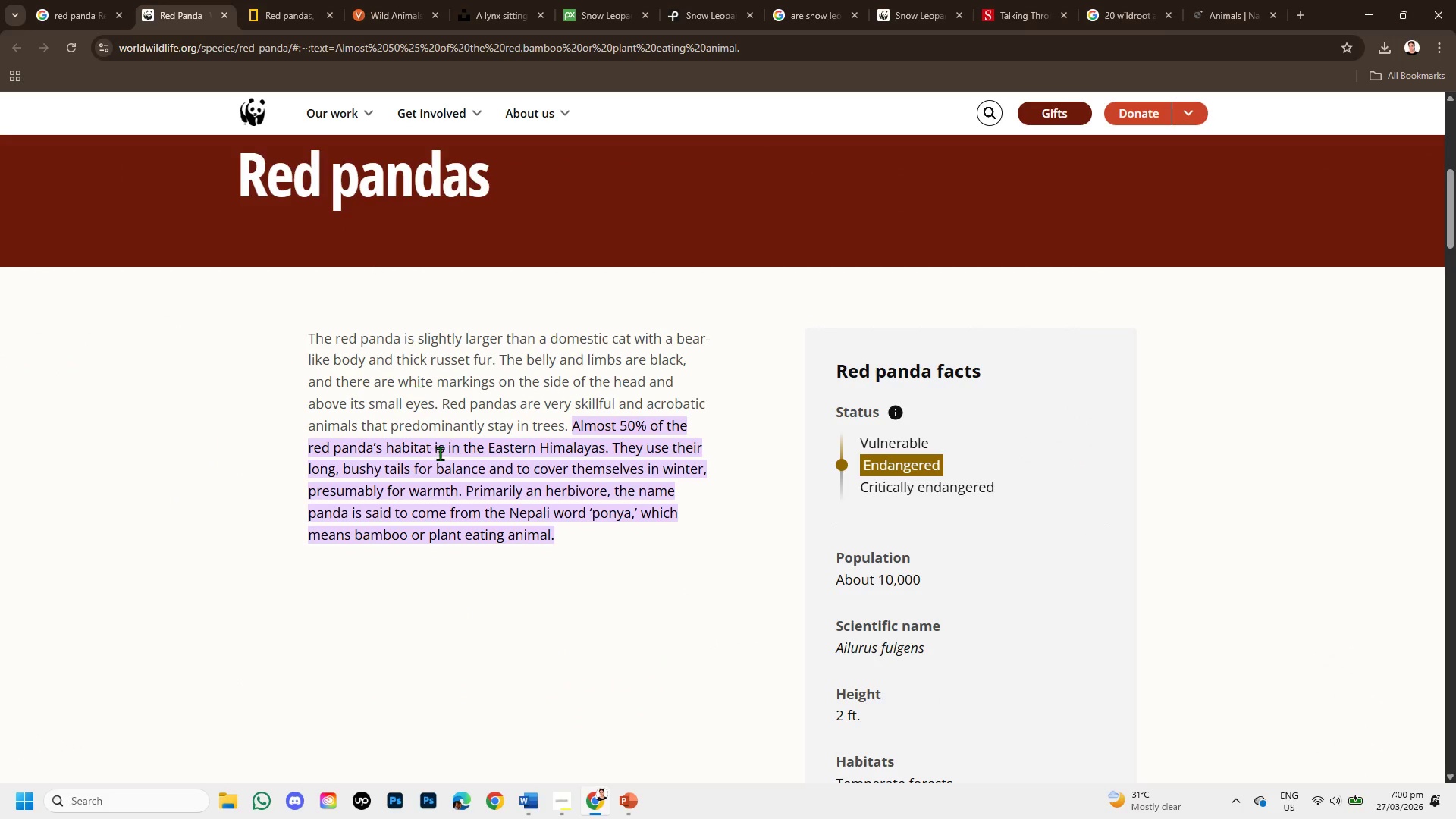 
scroll: coordinate [446, 458], scroll_direction: up, amount: 2.0
 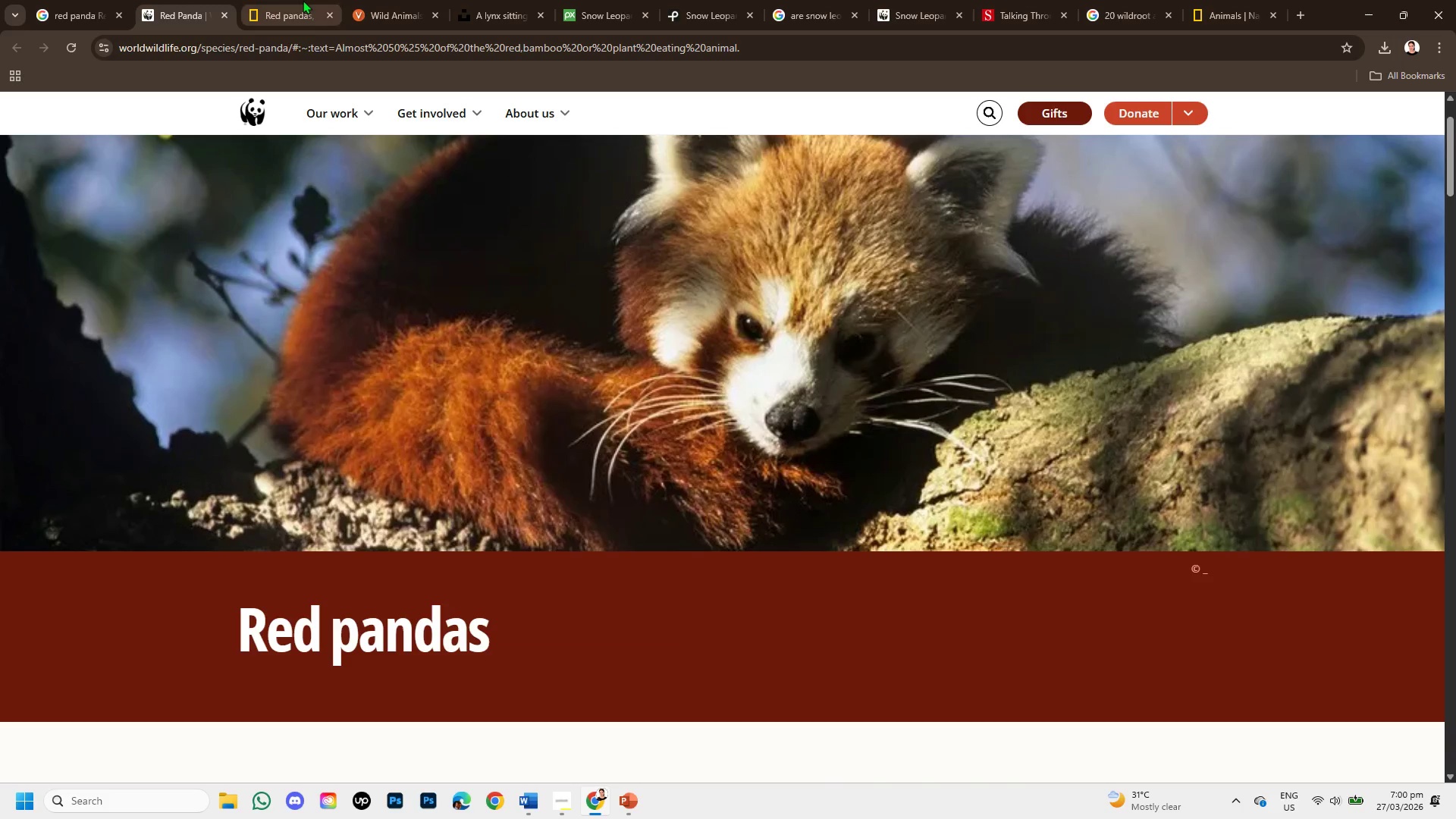 
left_click([303, 0])
 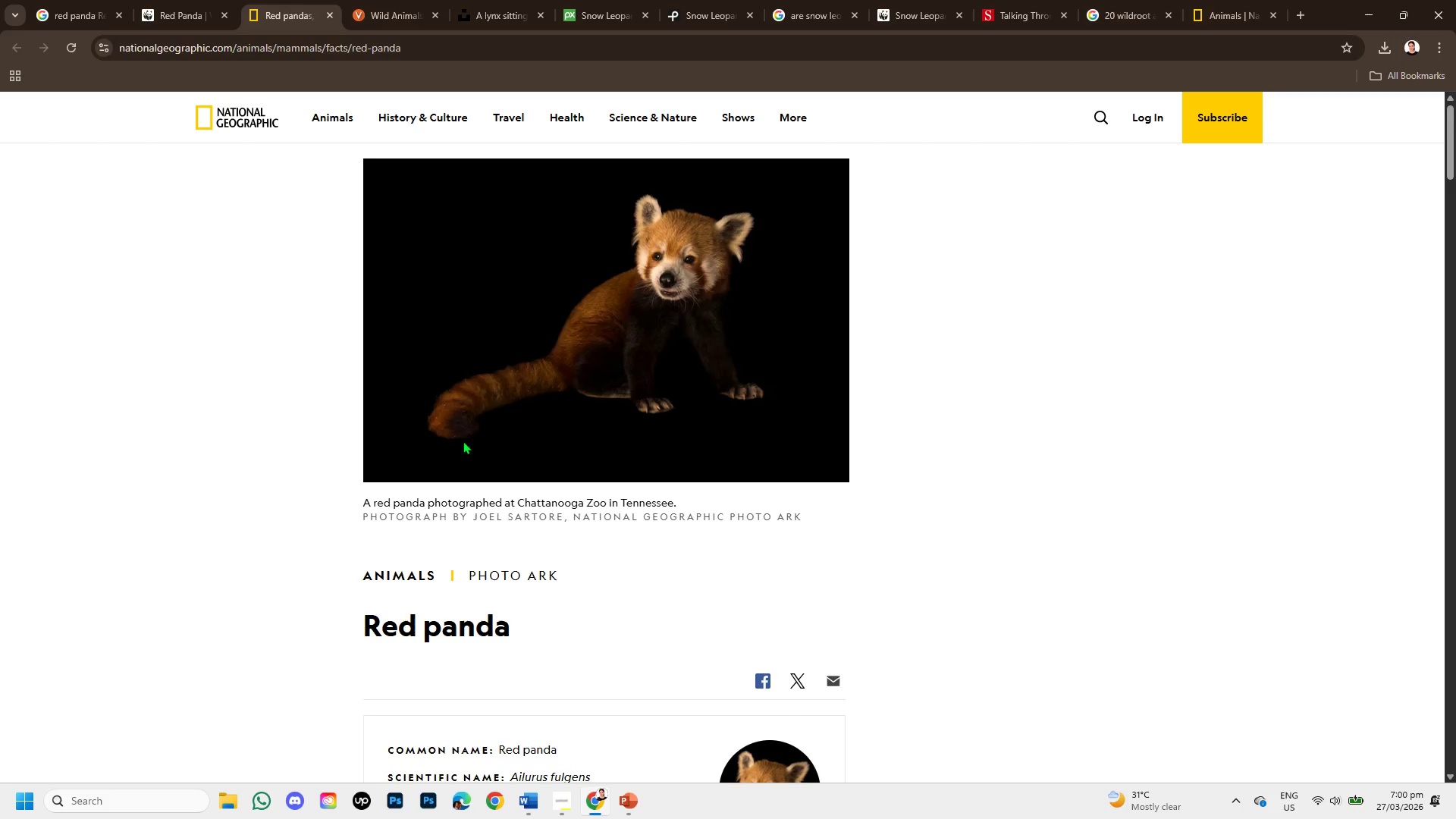 
scroll: coordinate [541, 497], scroll_direction: up, amount: 2.0
 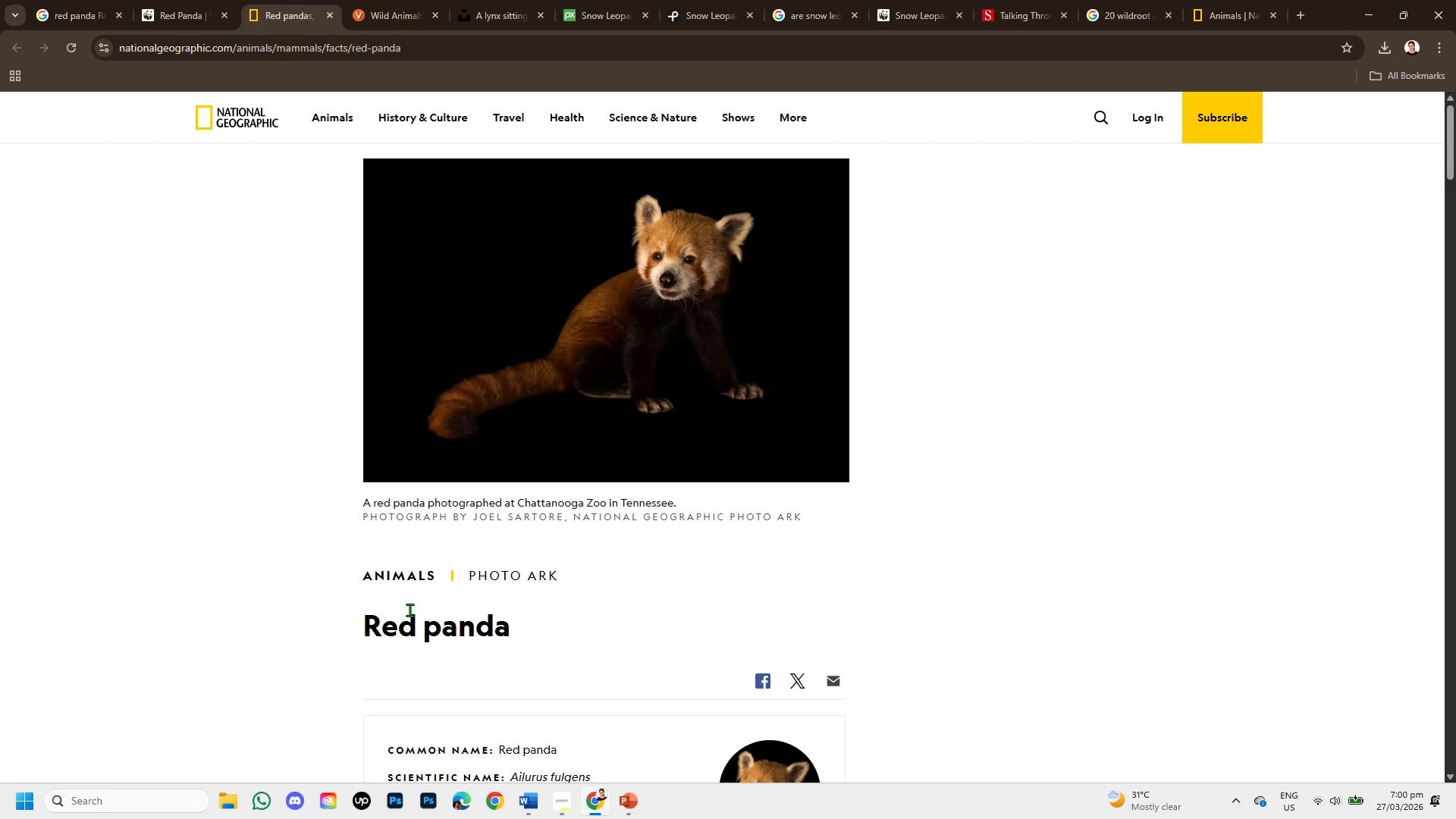 
scroll: coordinate [410, 610], scroll_direction: down, amount: 1.0
 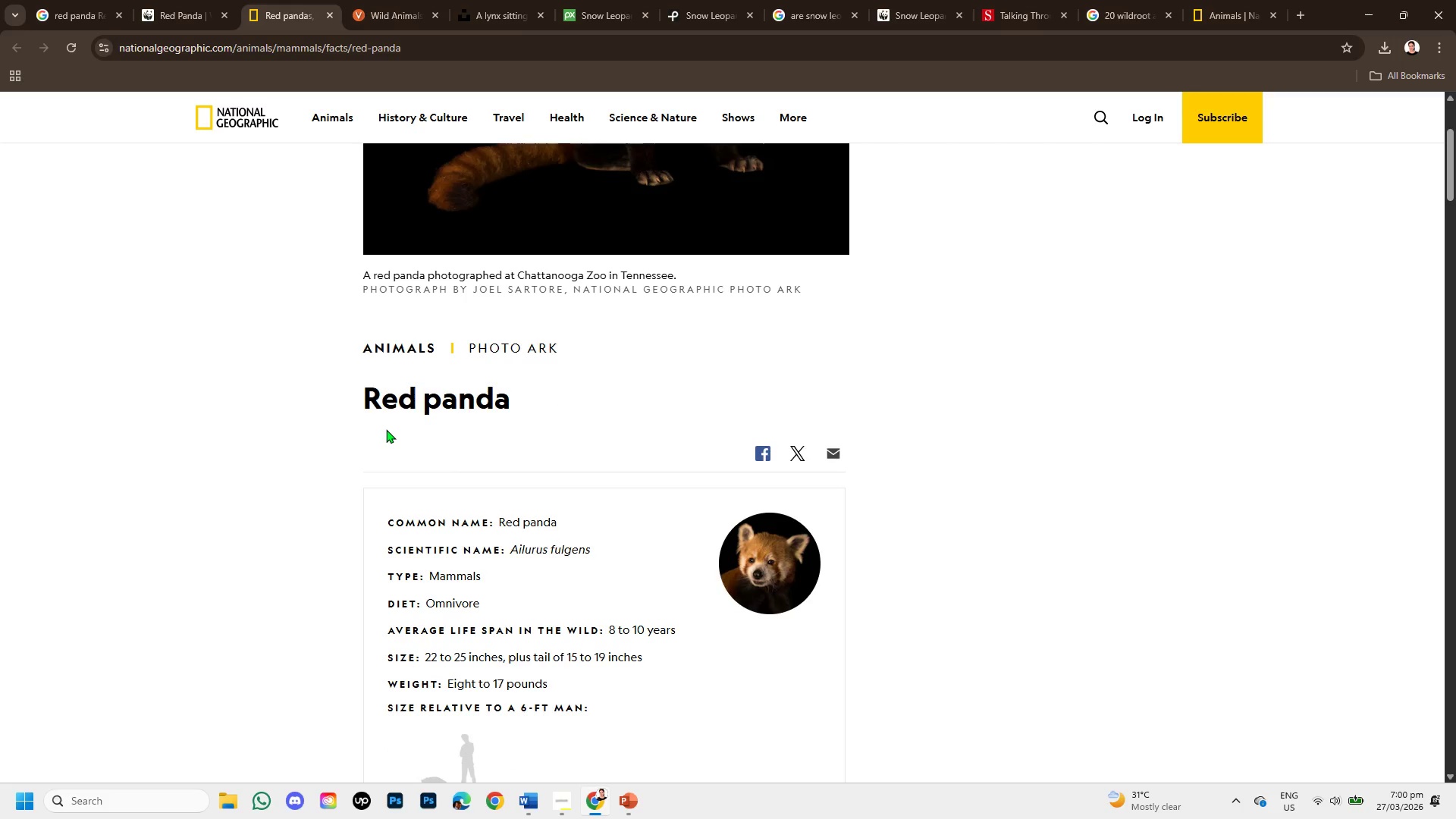 
scroll: coordinate [386, 429], scroll_direction: up, amount: 1.0
 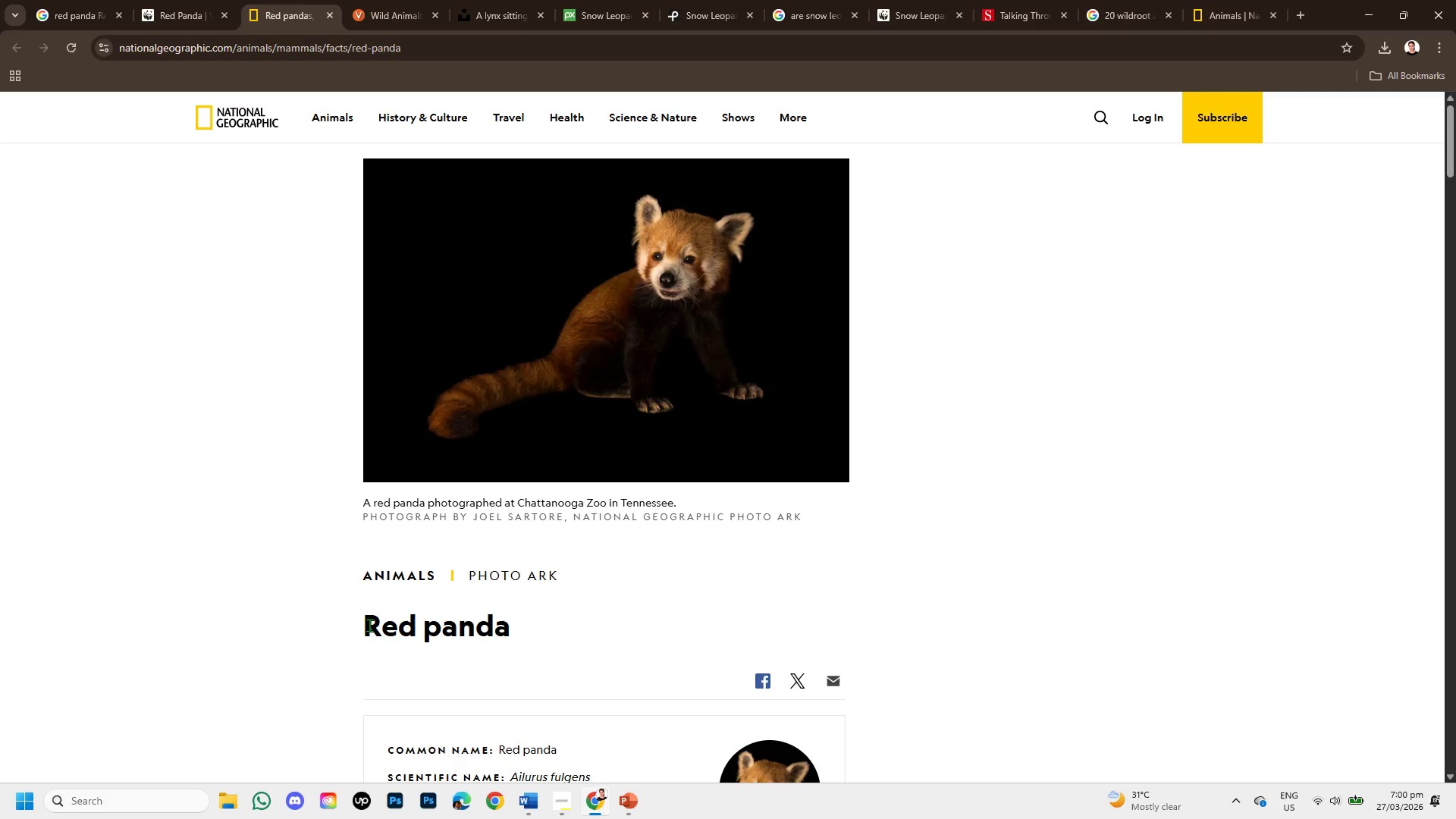 
left_click_drag(start_coordinate=[366, 625], to_coordinate=[513, 627])
 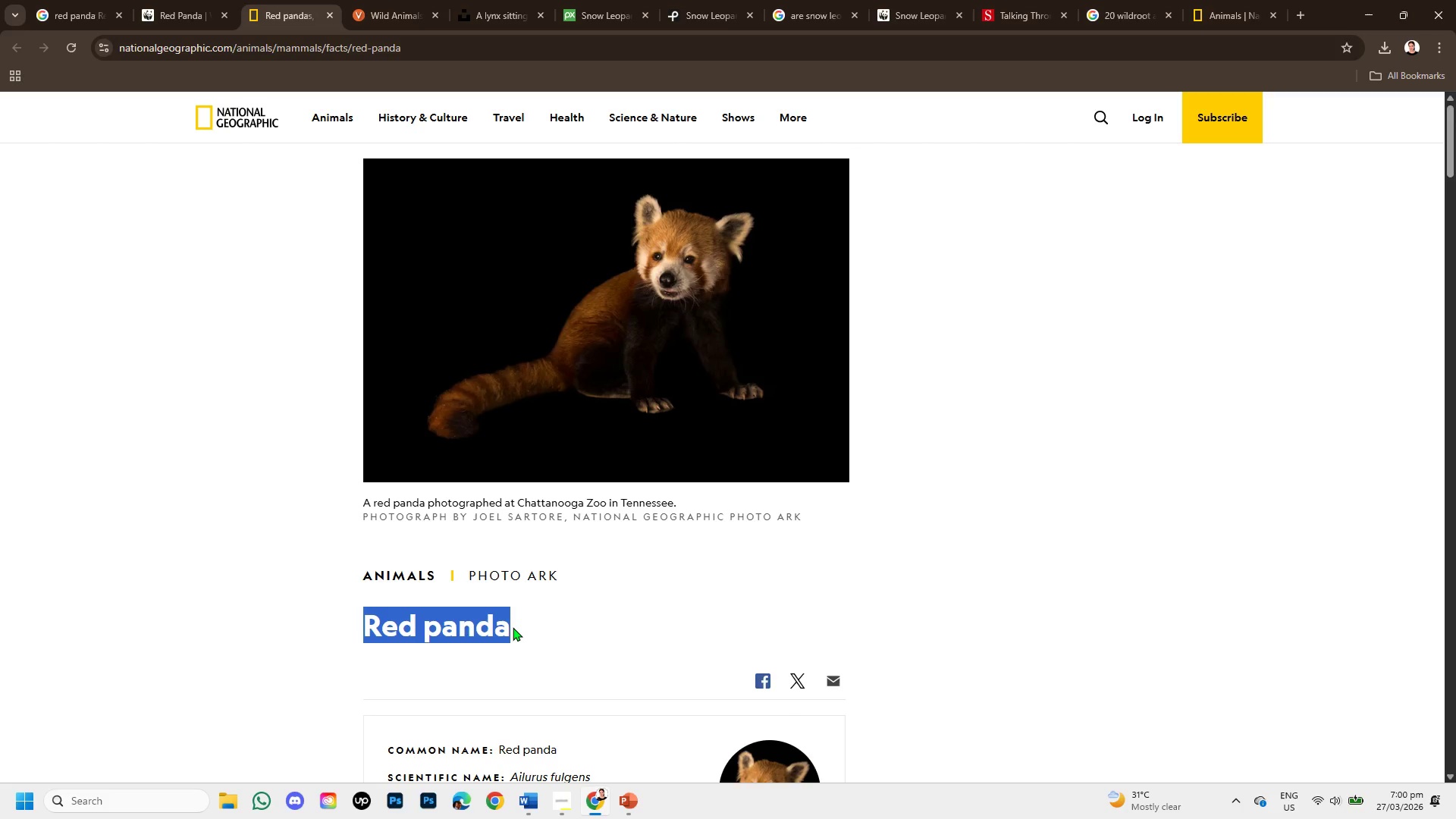 
key(Control+C)
 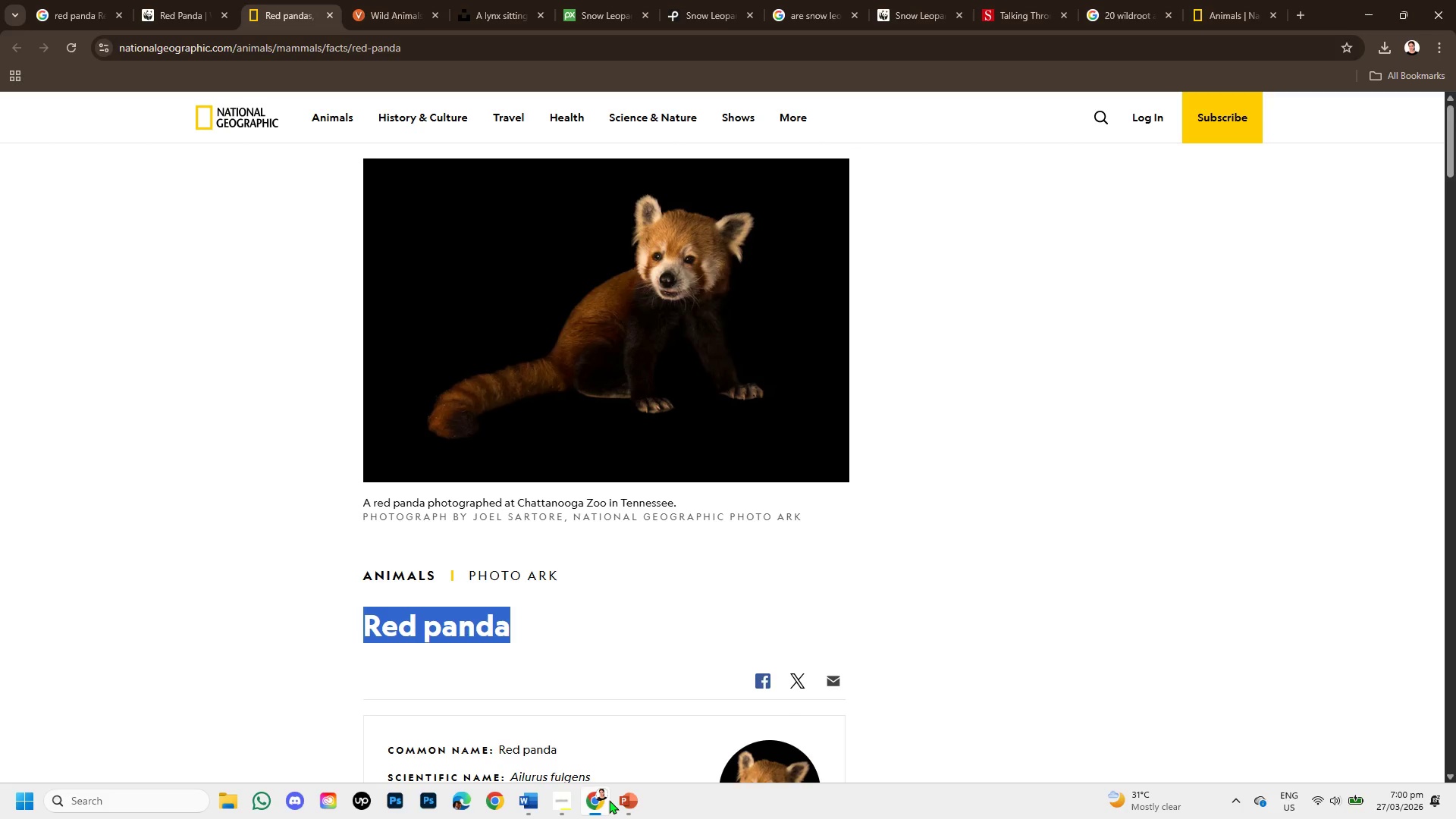 
scroll: coordinate [577, 609], scroll_direction: down, amount: 1.0
 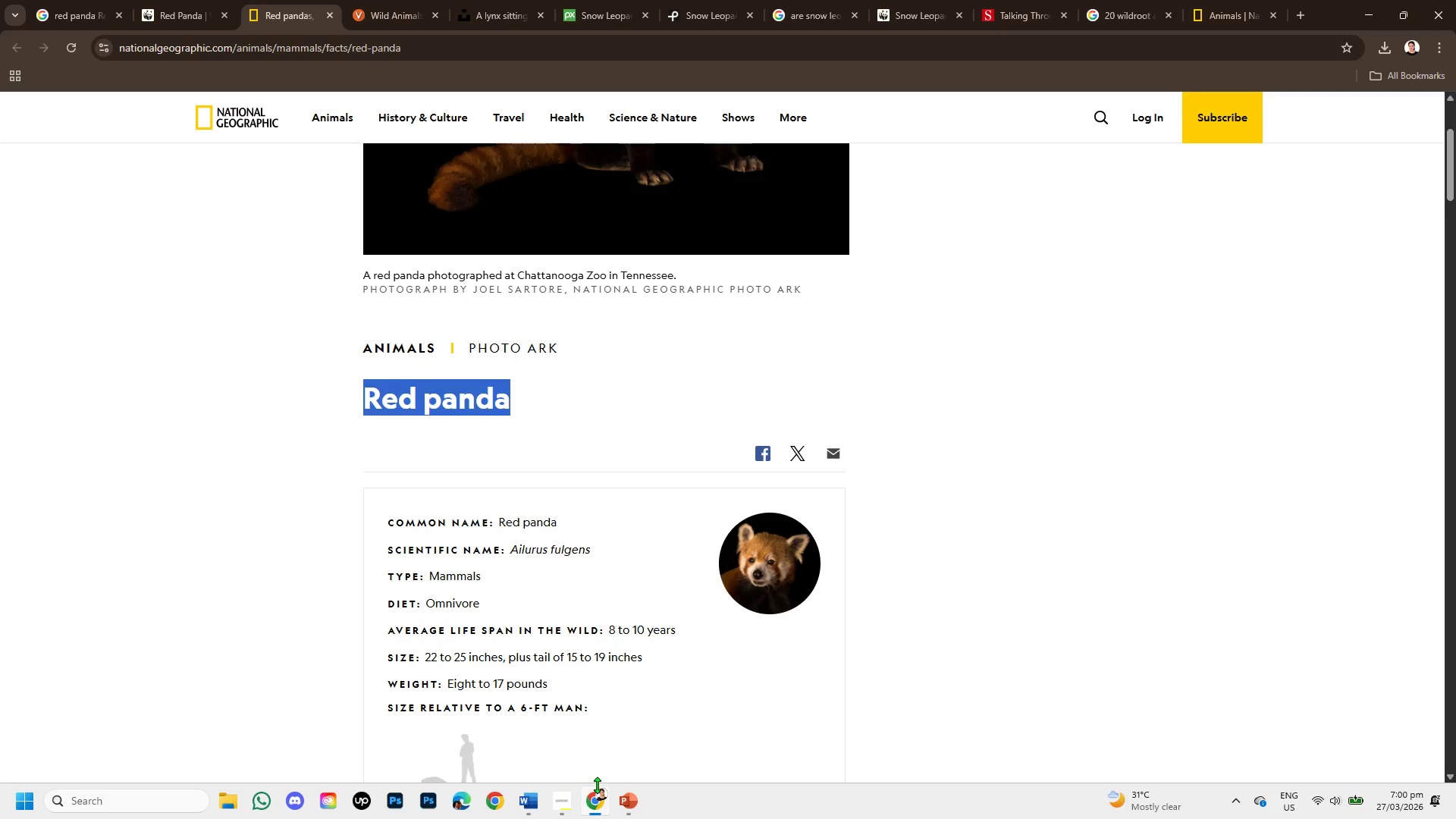 
left_click([619, 797])
 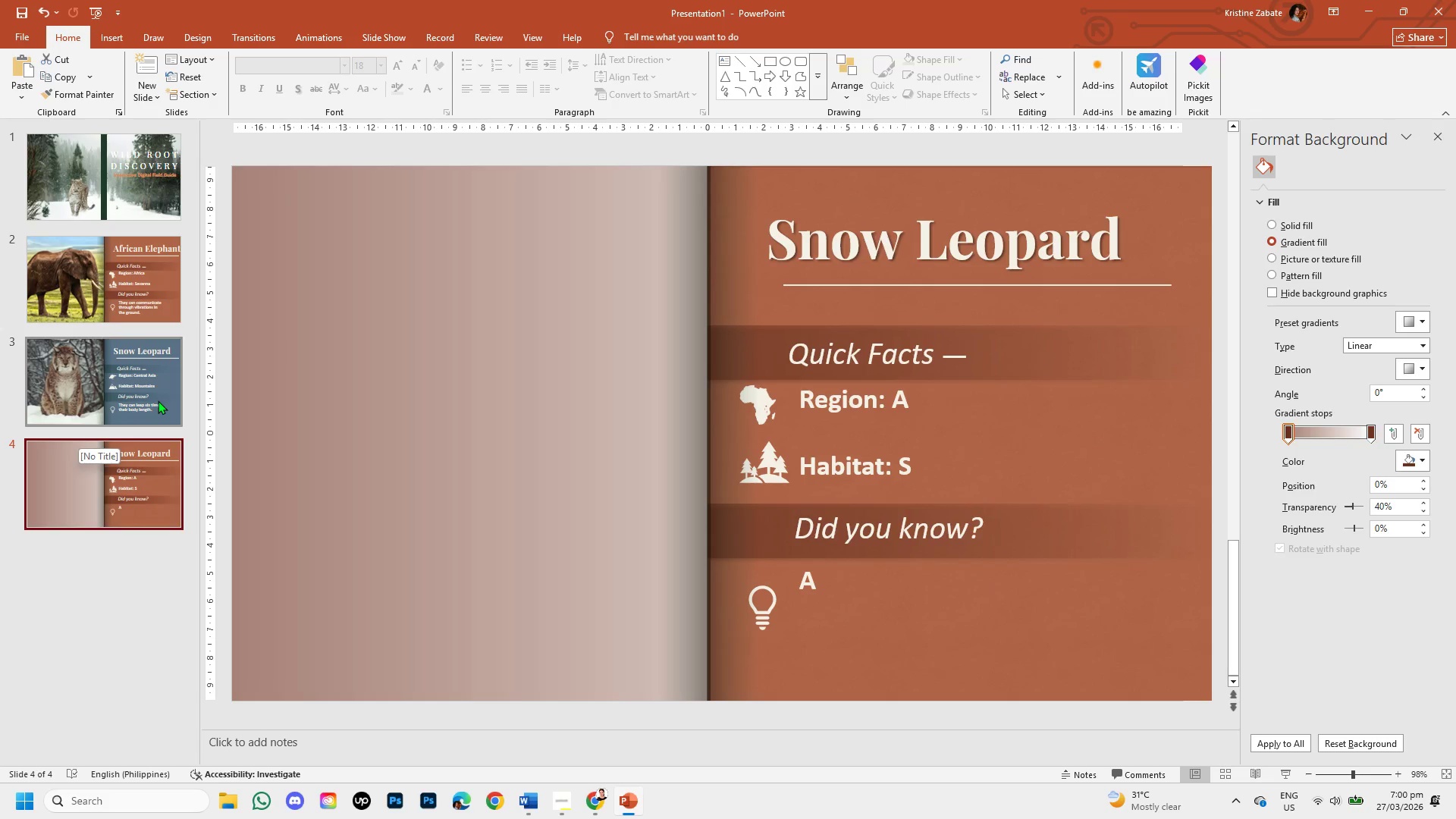 
wait(5.91)
 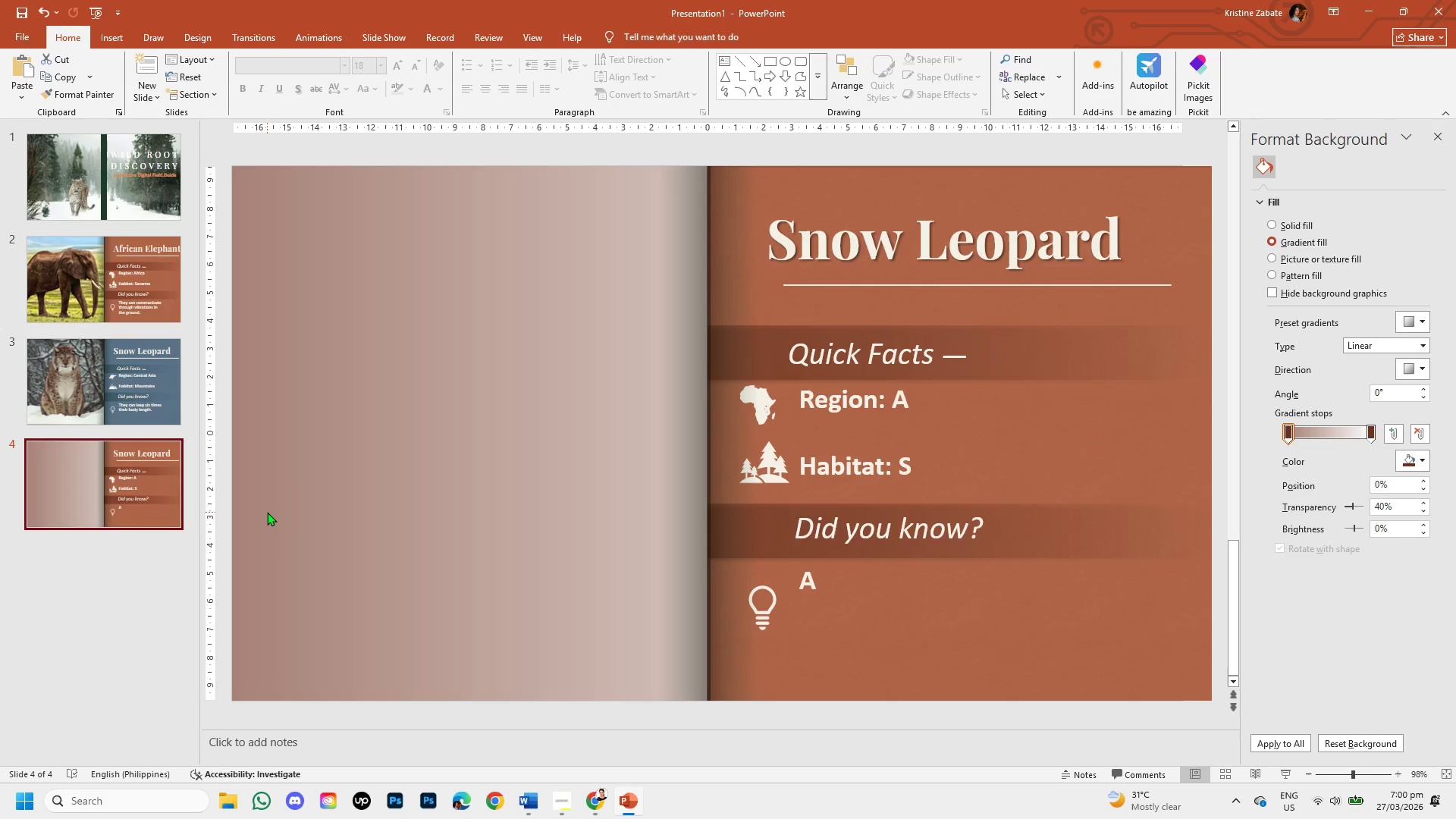 
left_click([165, 406])
 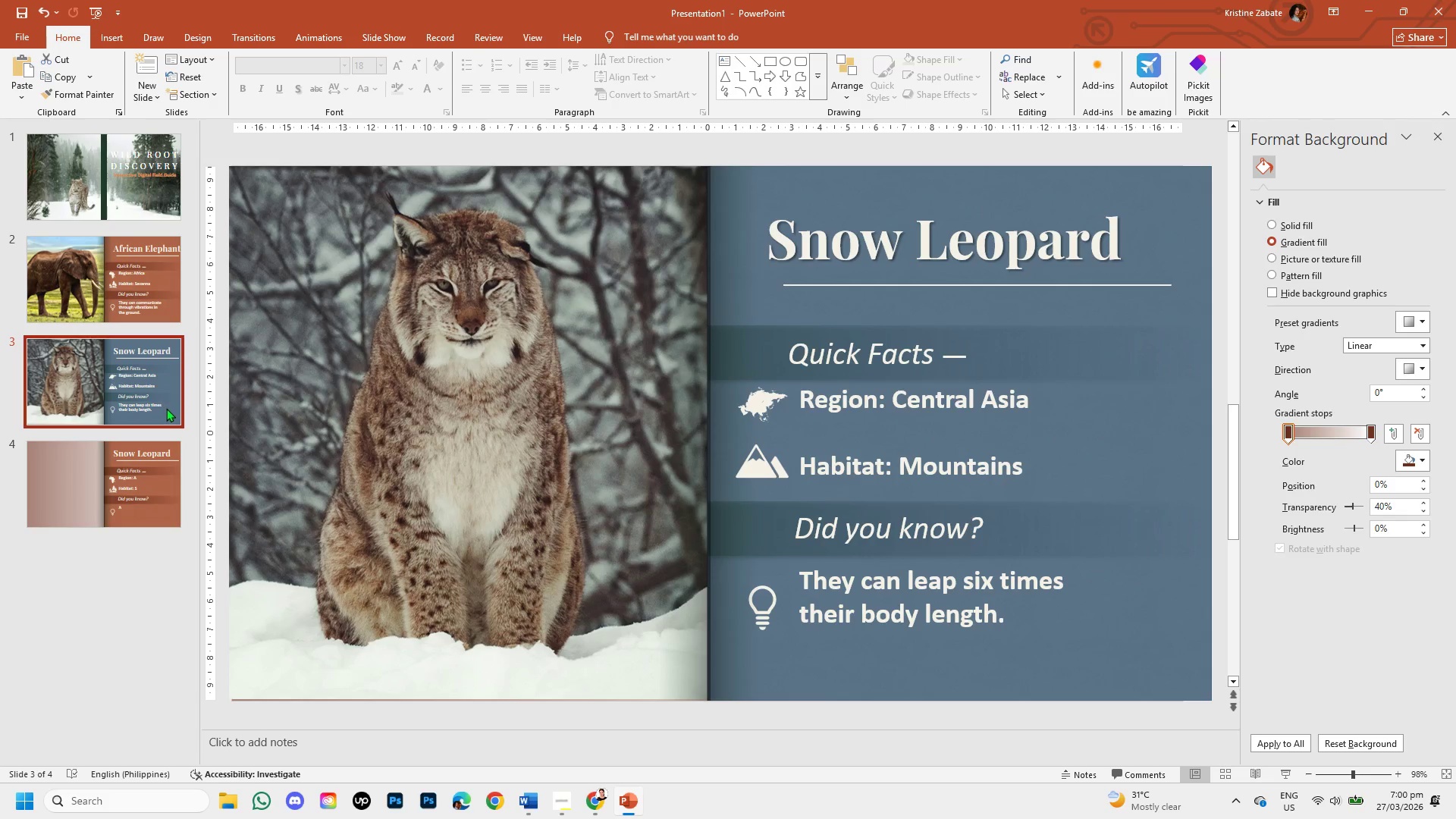 
left_click([165, 466])
 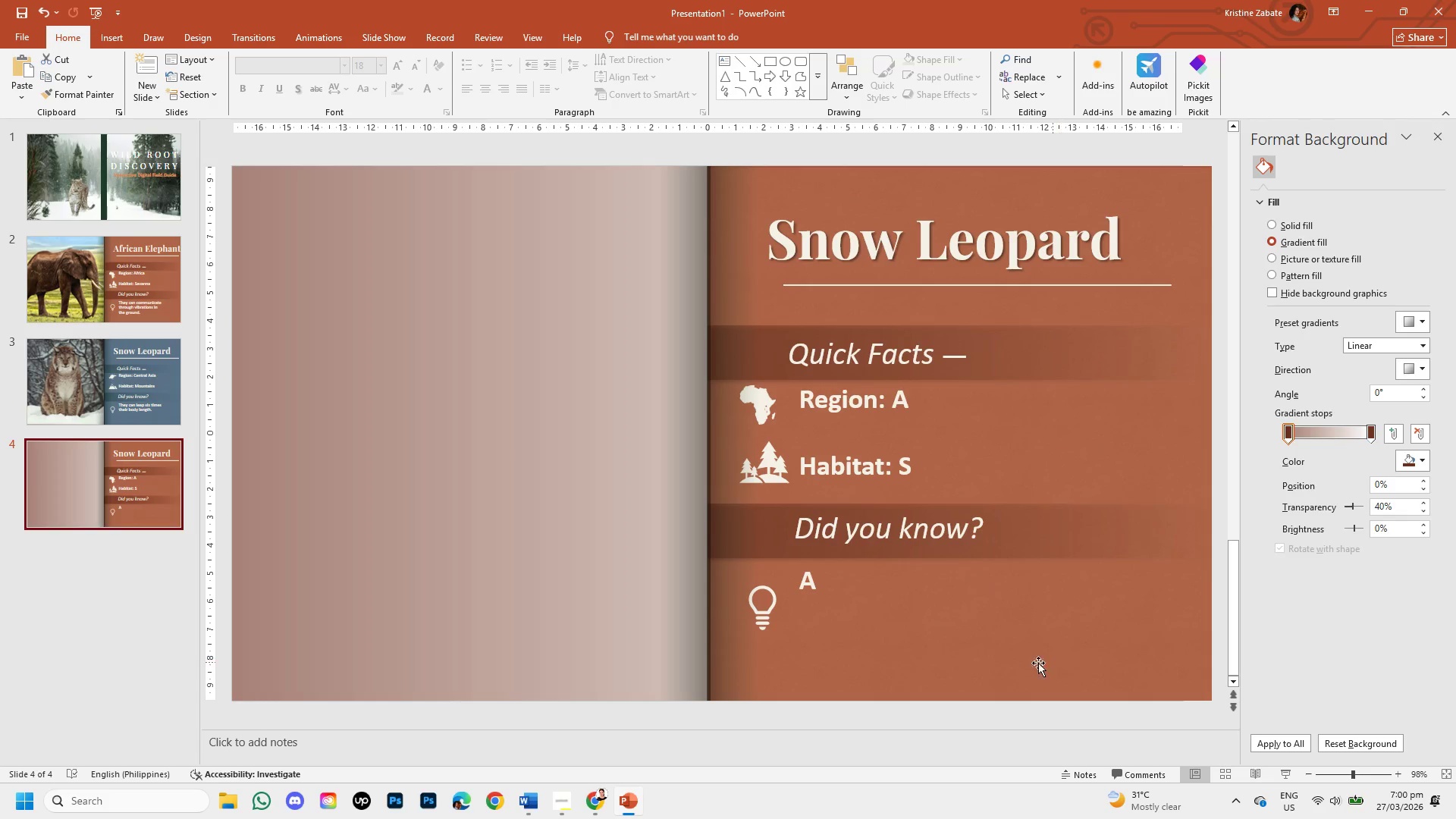 
left_click([873, 665])
 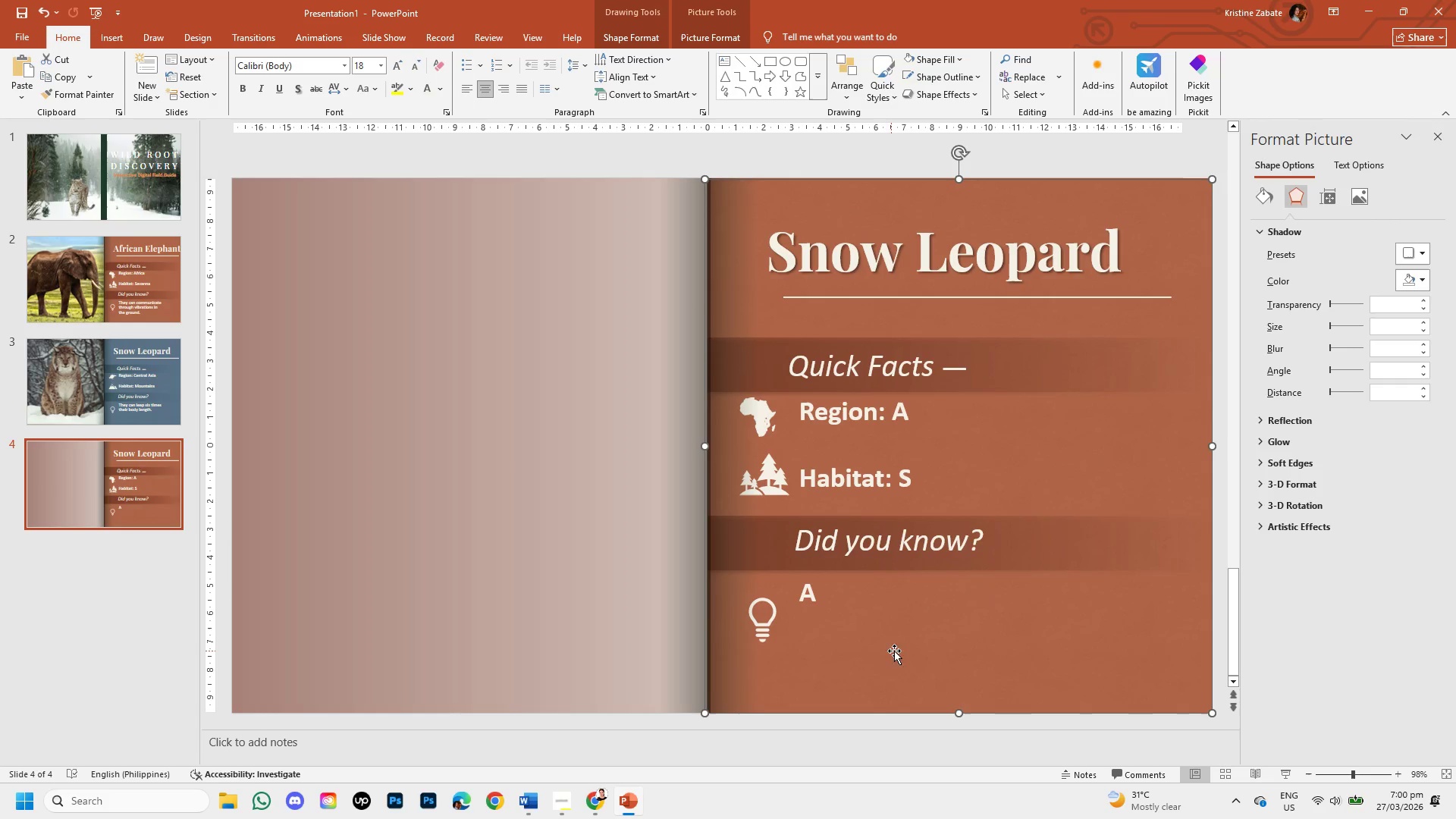 
left_click_drag(start_coordinate=[902, 650], to_coordinate=[362, 656])
 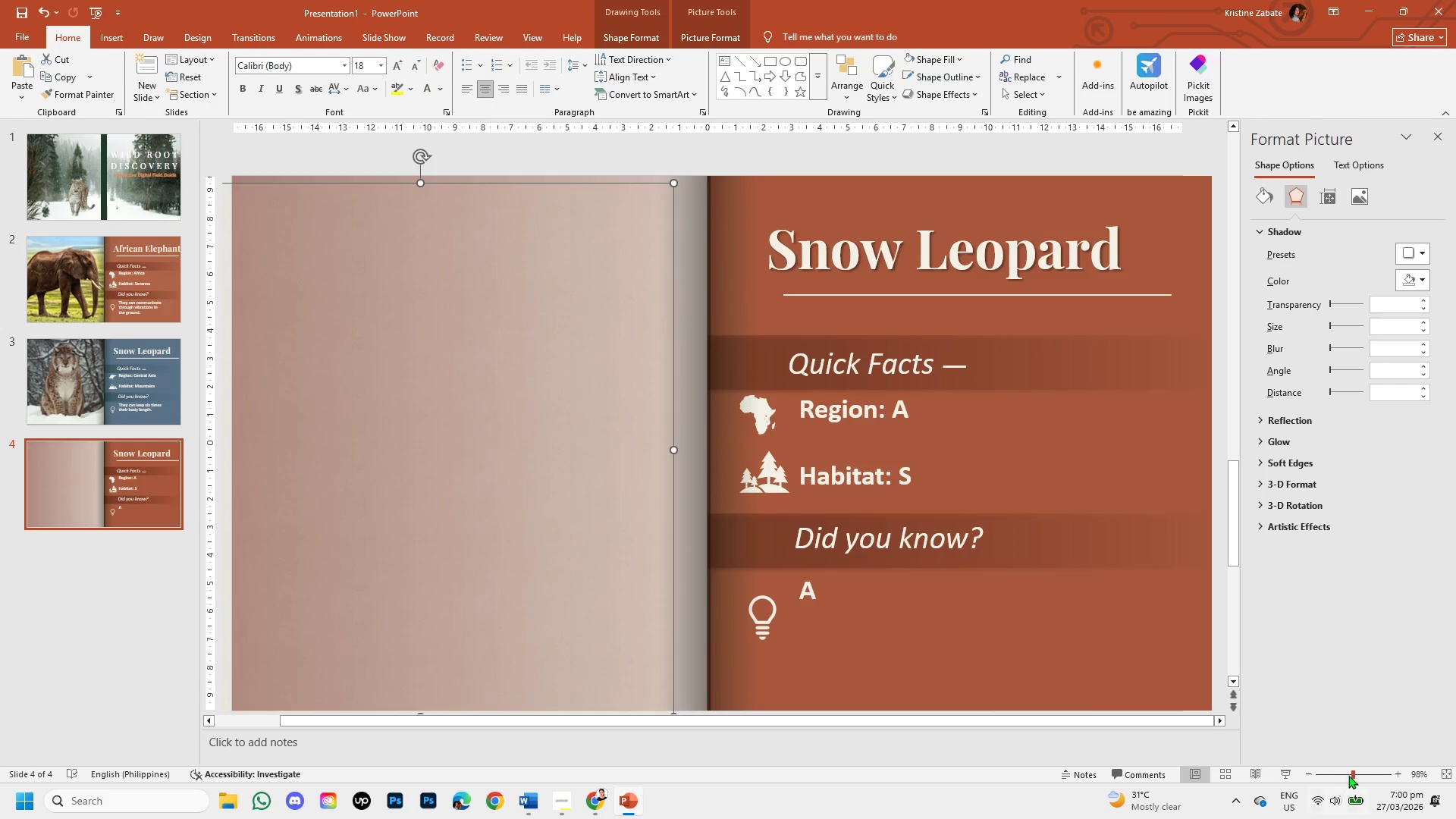 
left_click([1336, 771])
 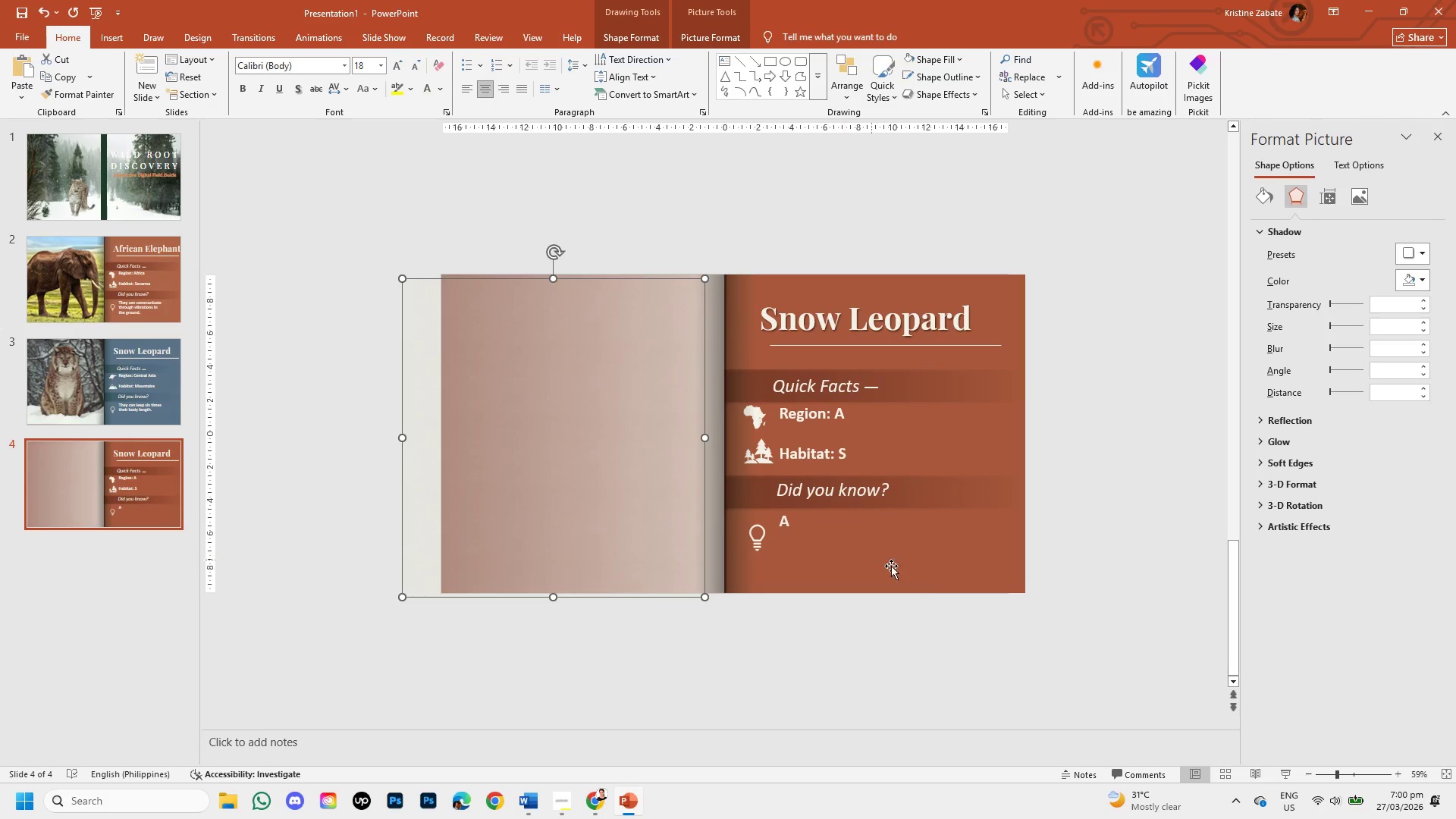 
left_click([938, 570])
 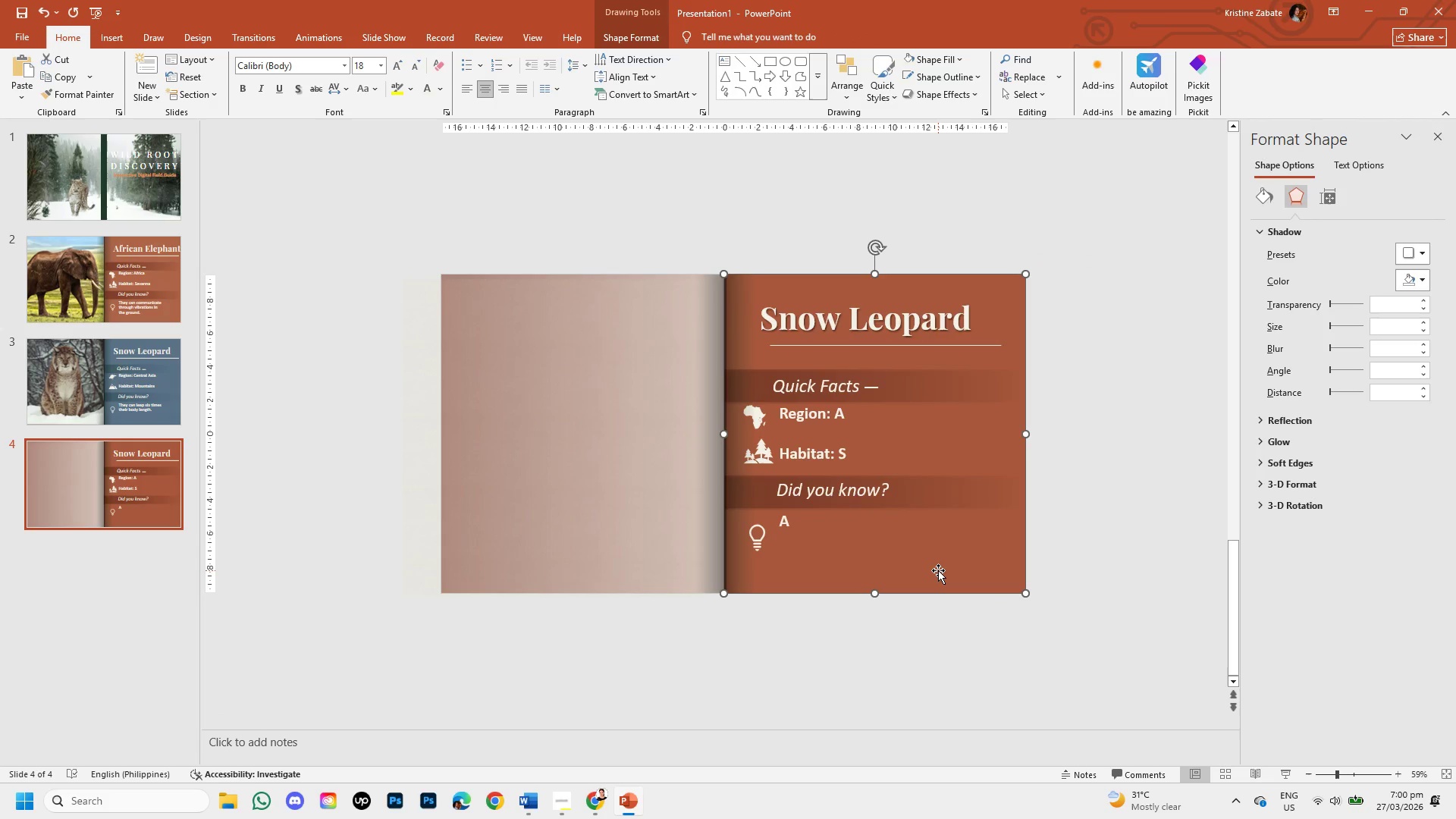 
right_click([938, 570])
 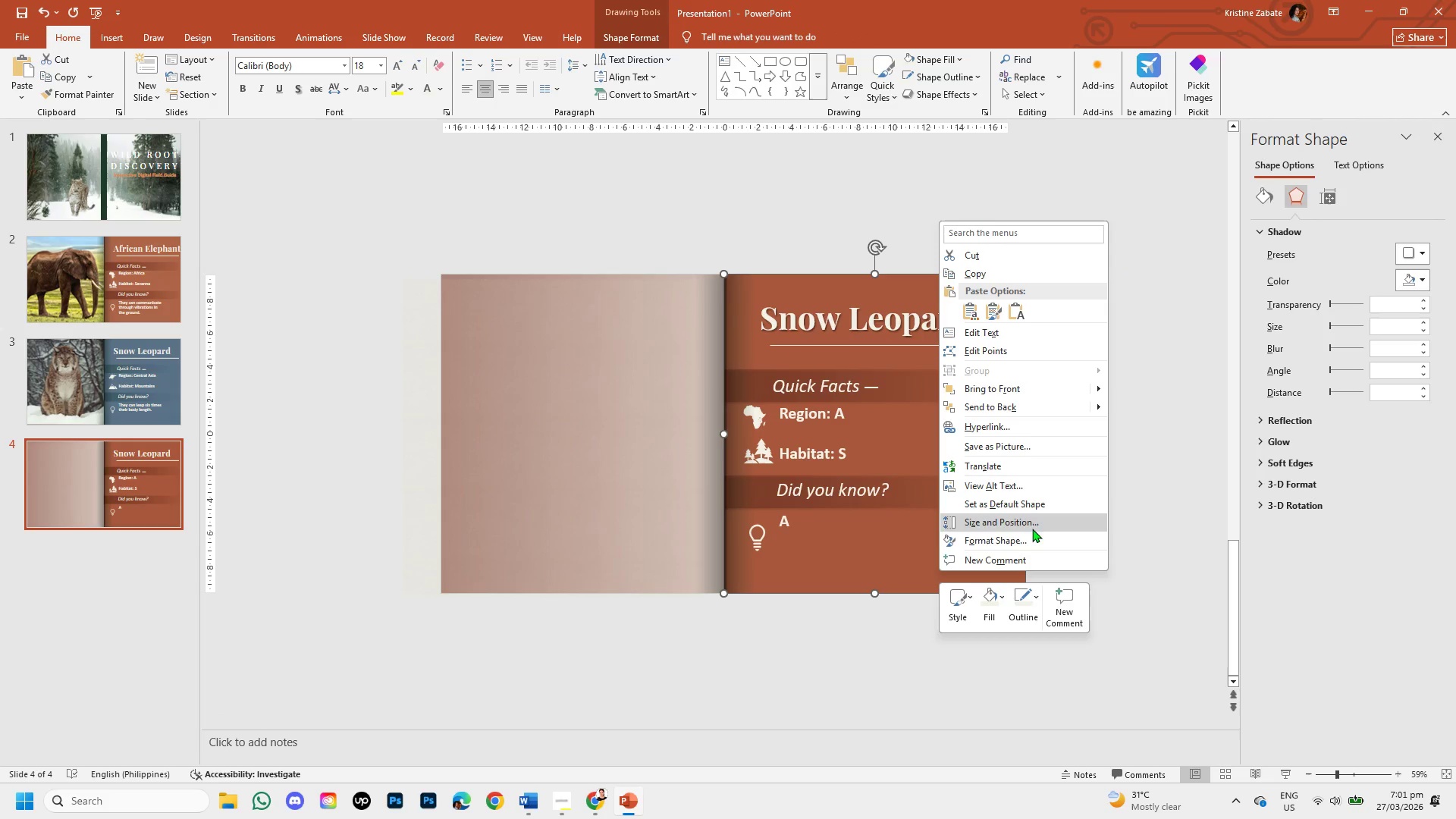 
left_click([1033, 537])
 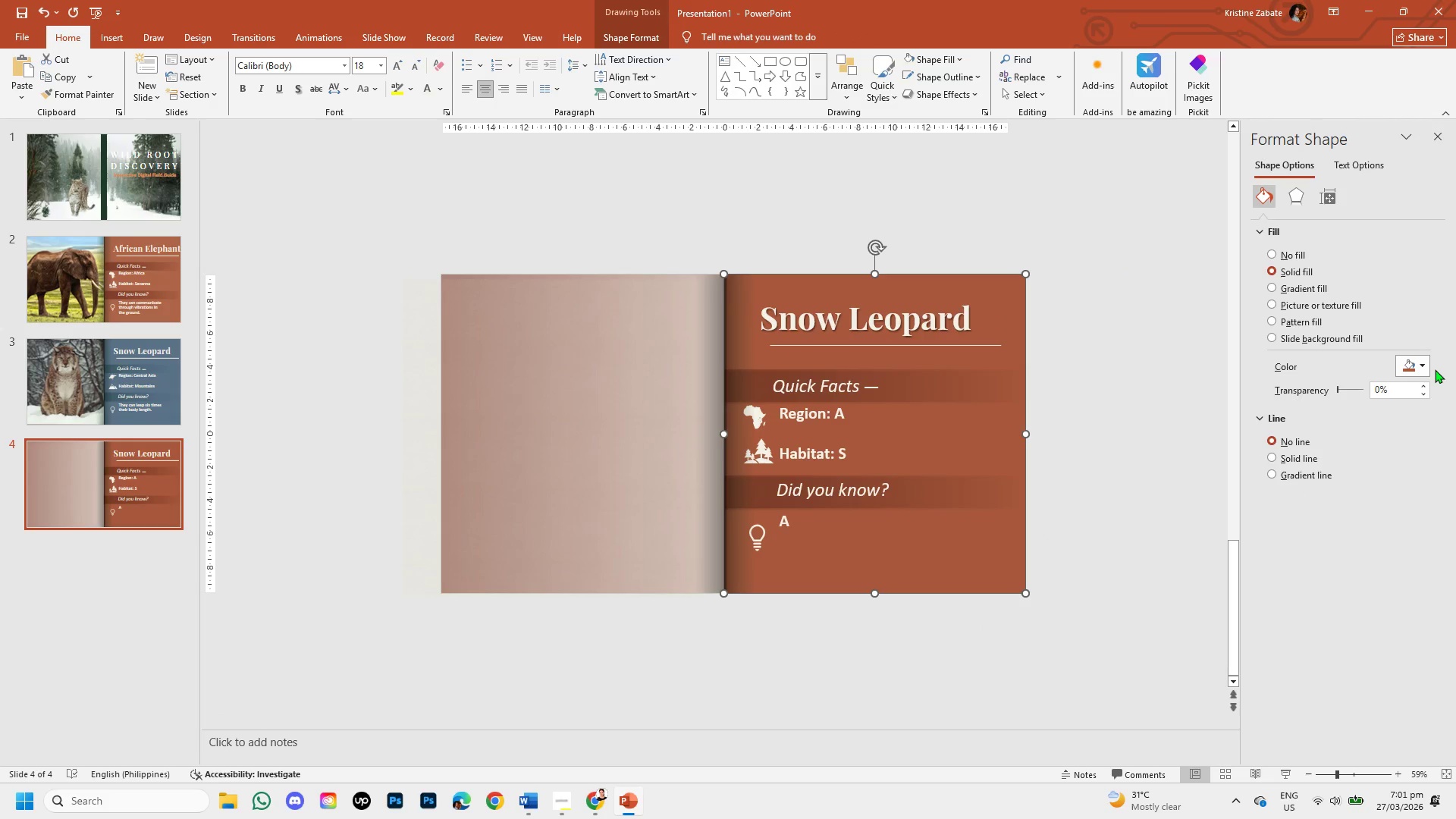 
left_click([1422, 367])
 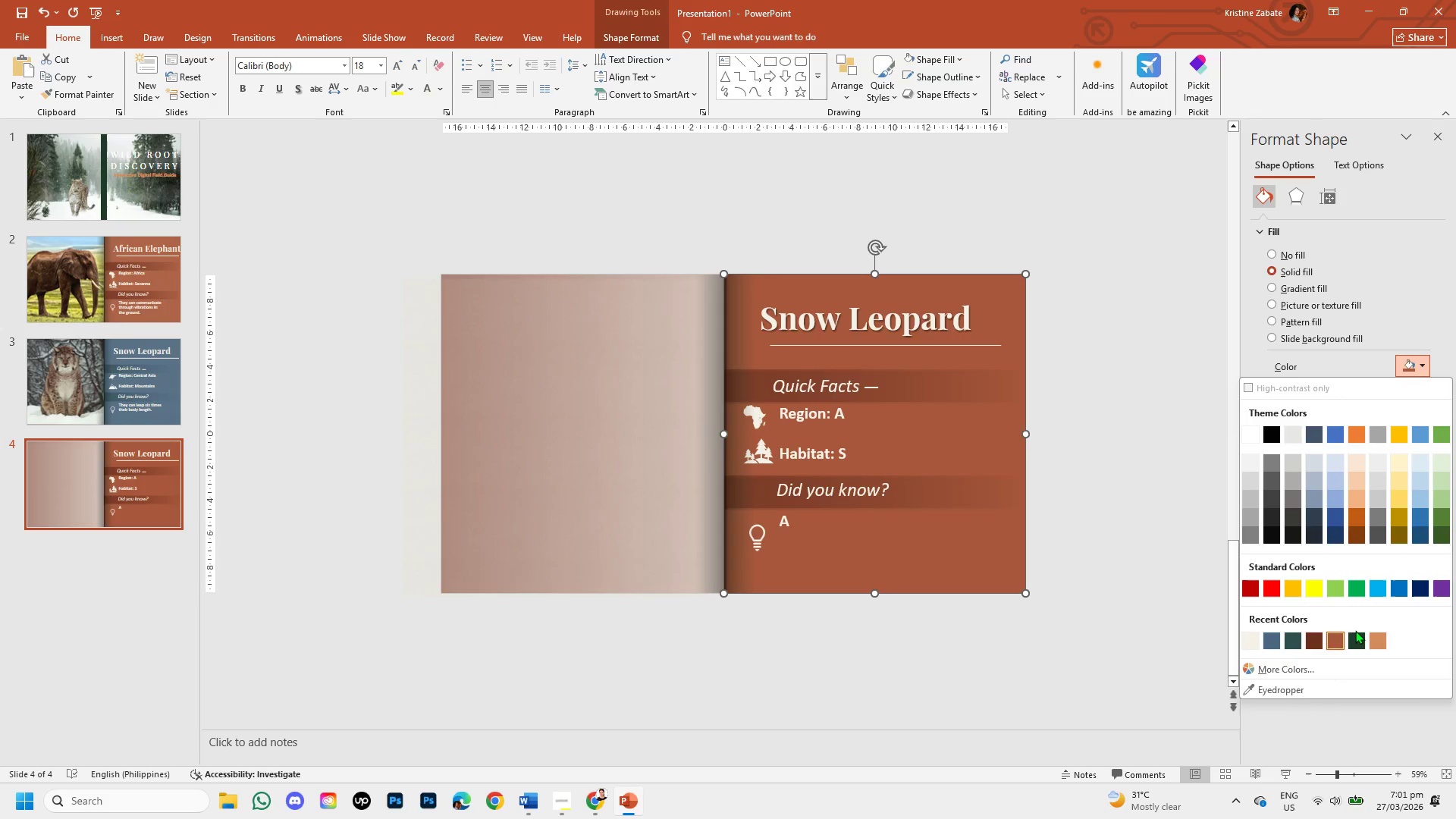 
left_click([1360, 638])
 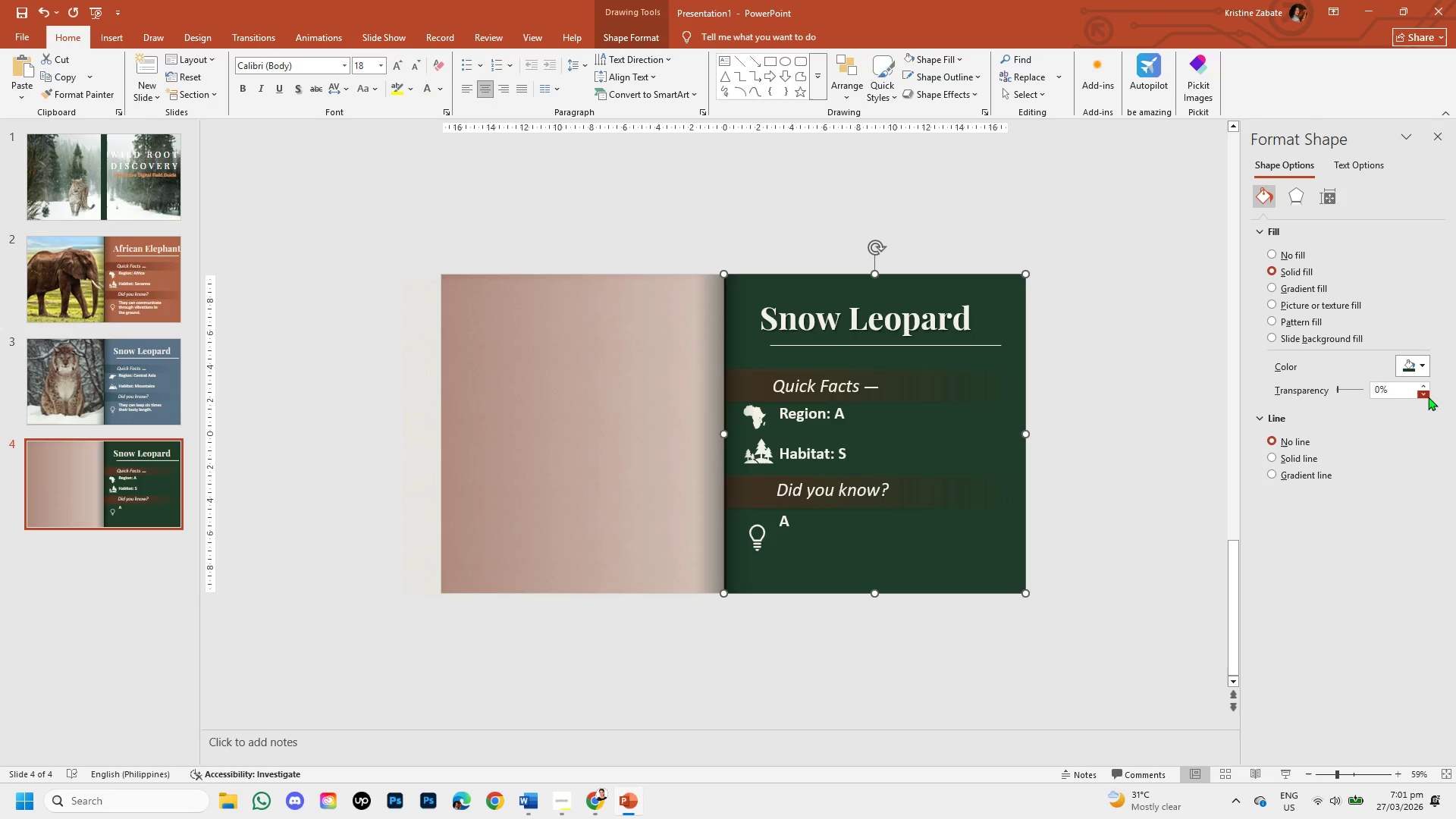 
left_click([1427, 366])
 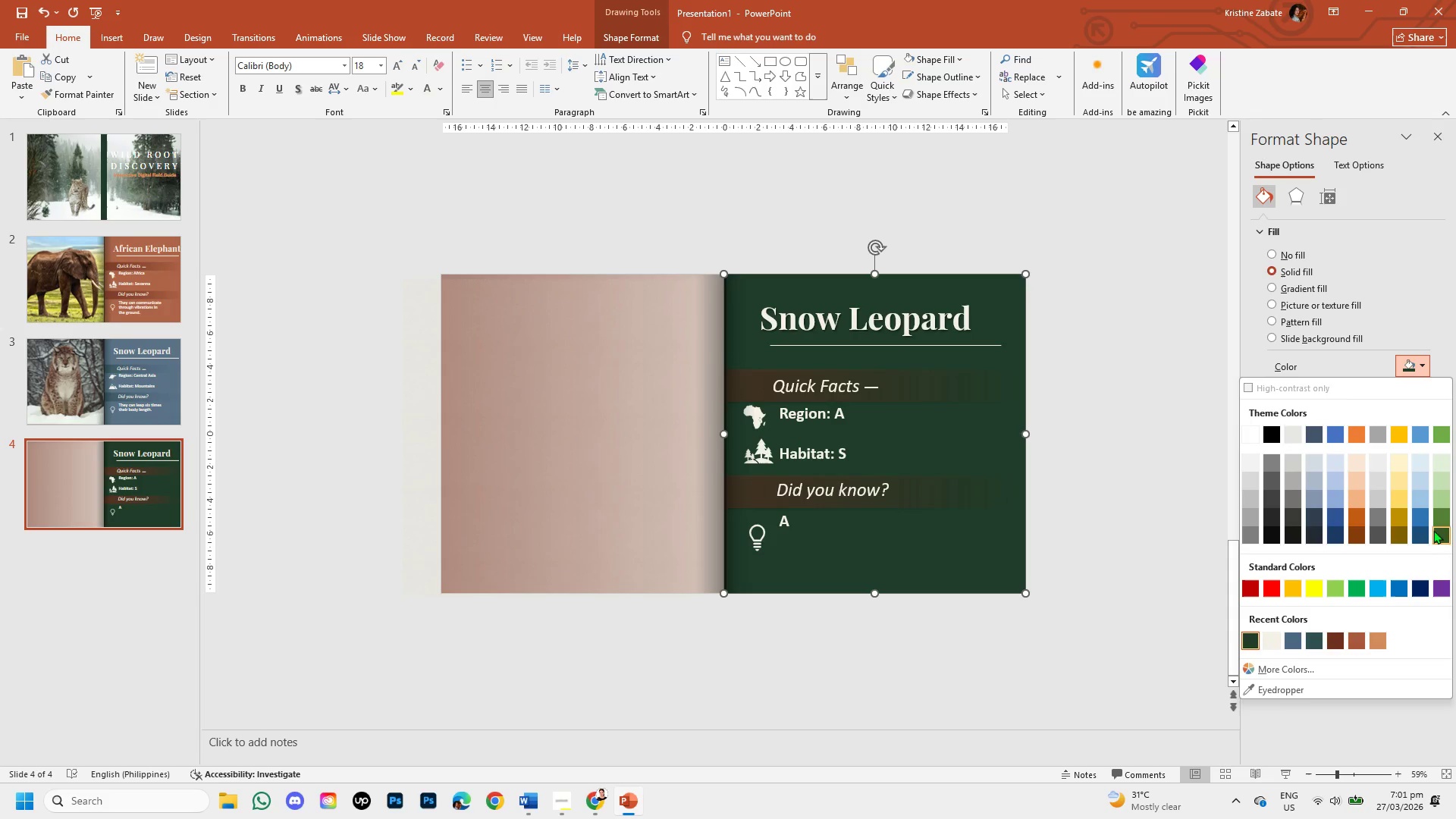 
left_click([1436, 519])
 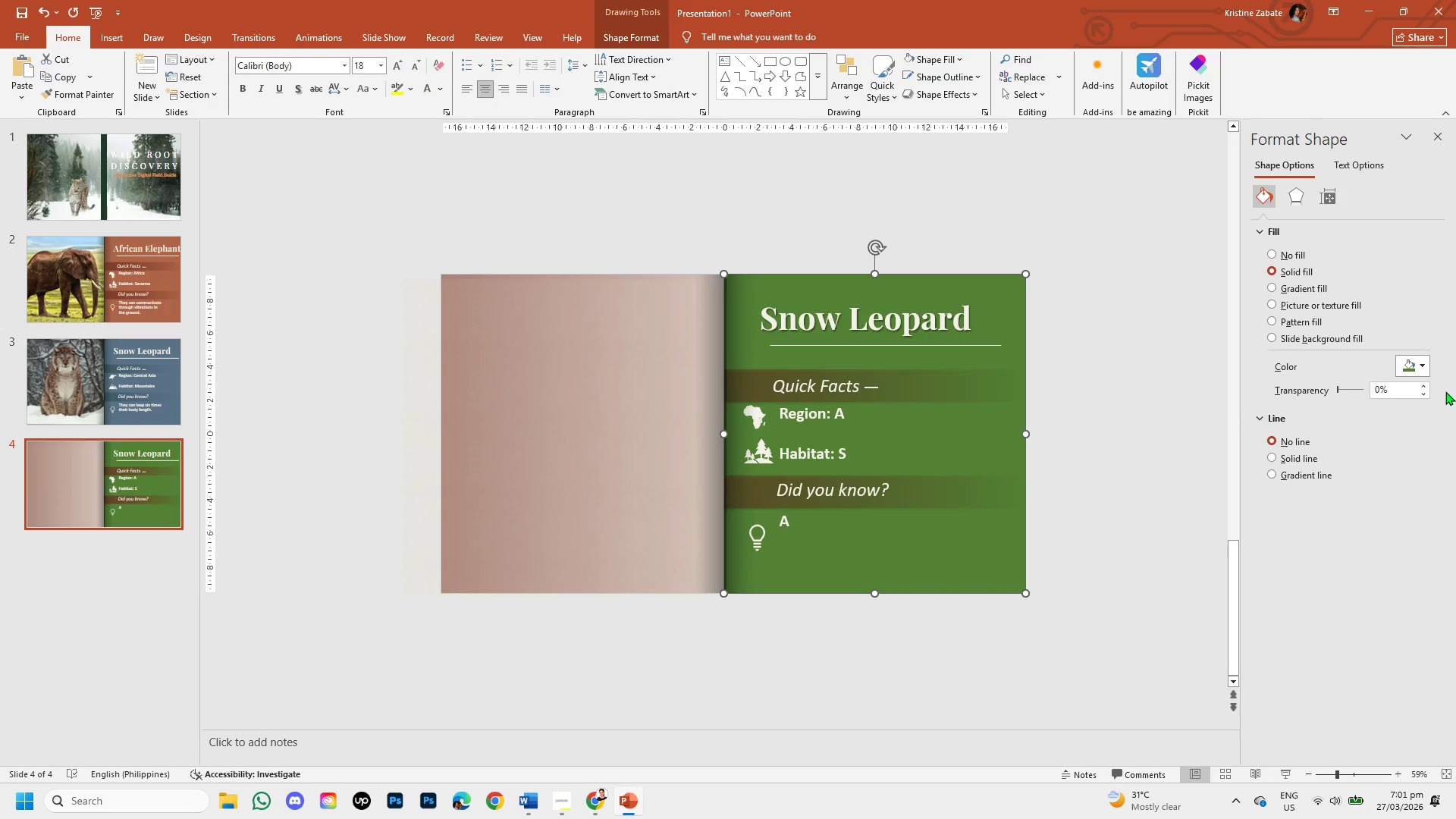 
left_click([1419, 362])
 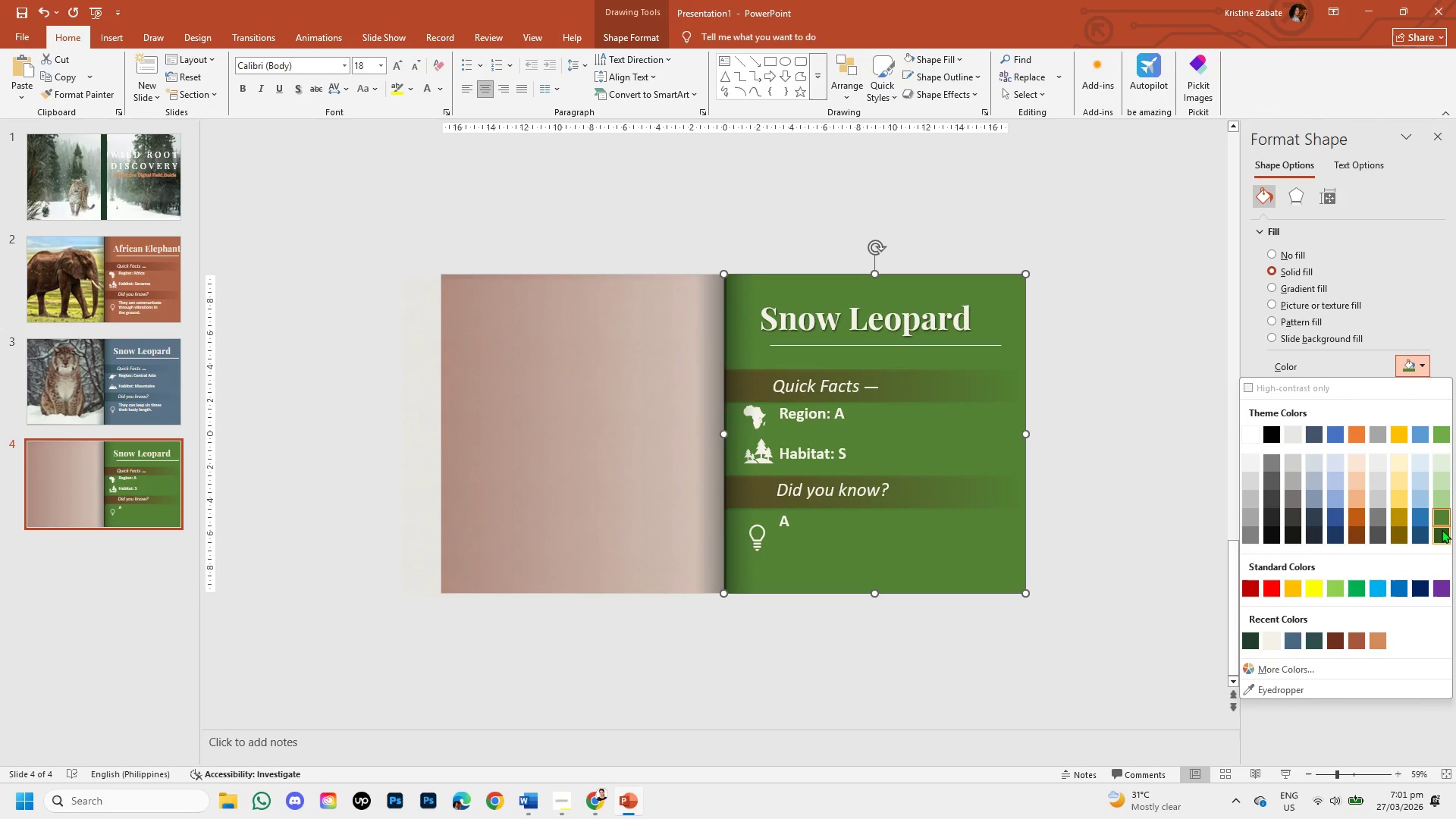 
left_click([1442, 530])
 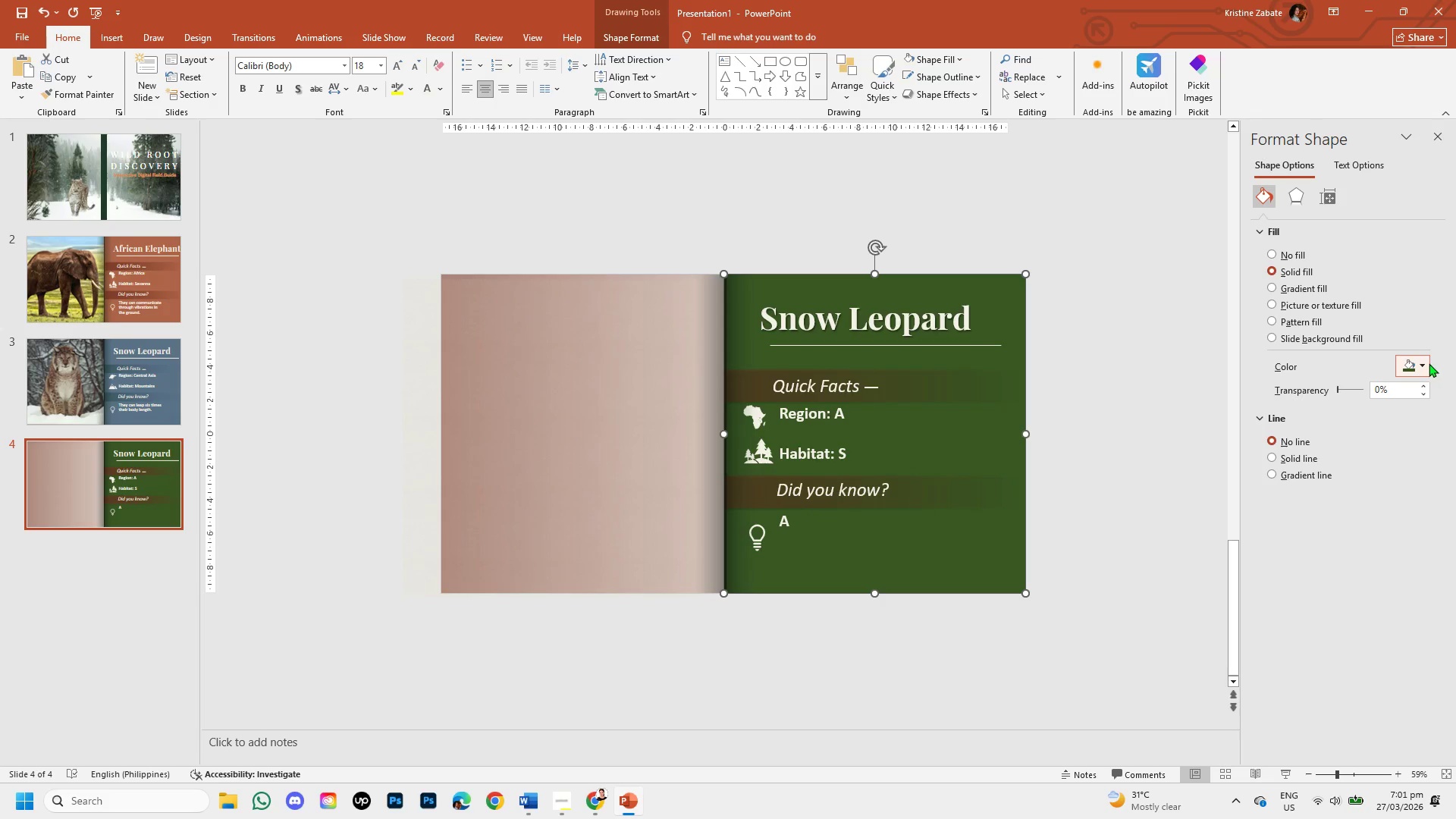 
left_click([1422, 364])
 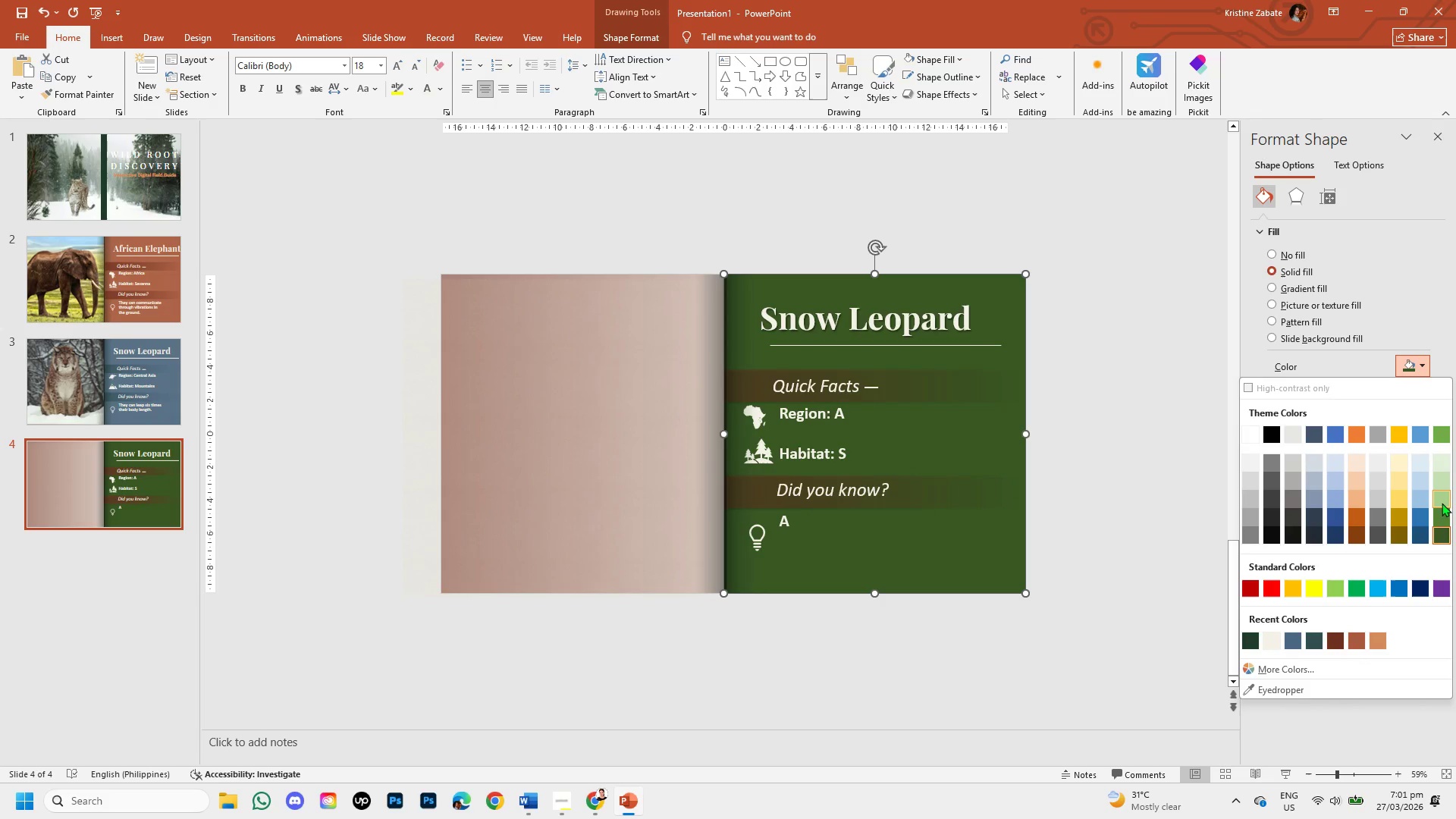 
left_click([1442, 494])
 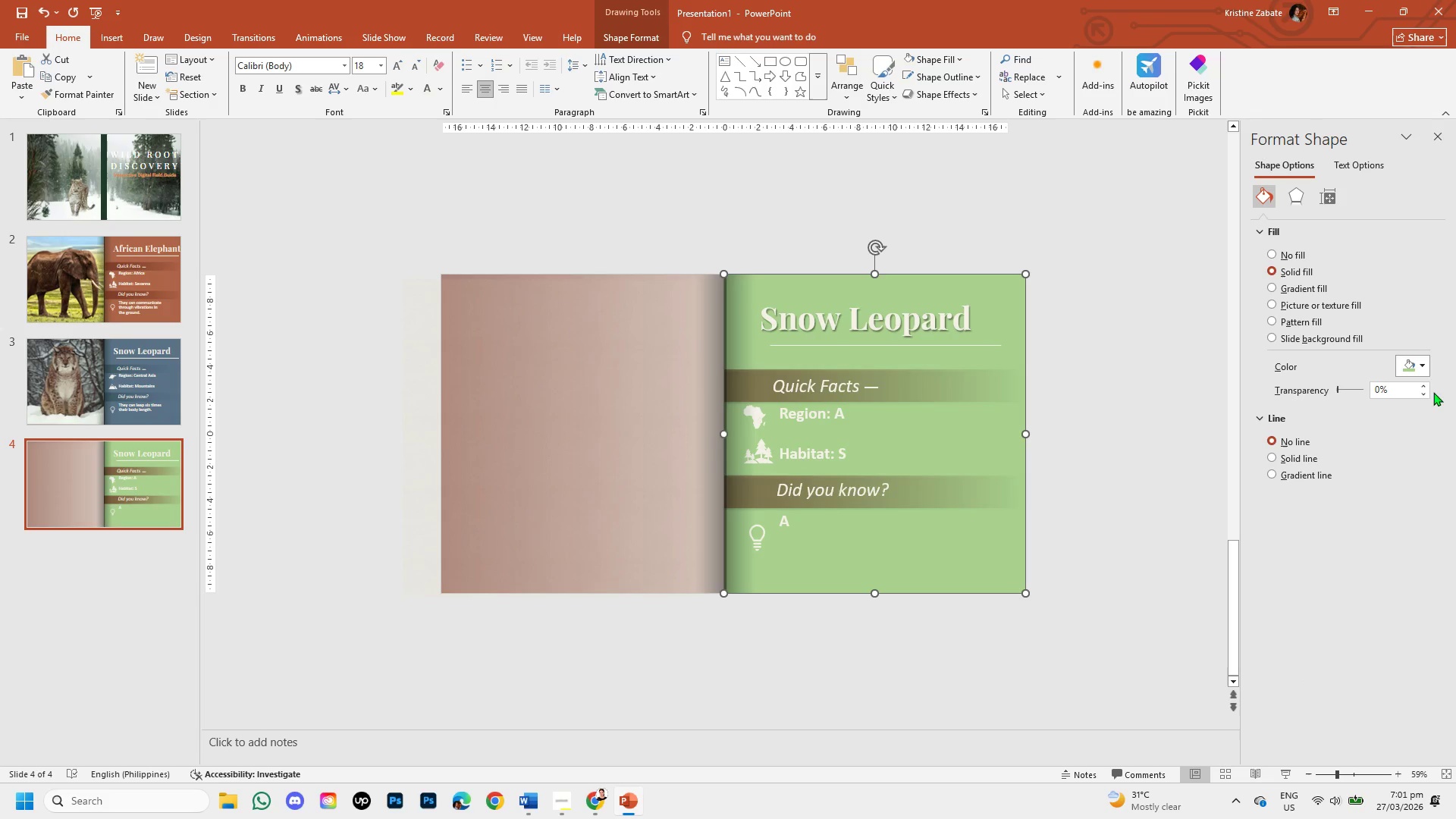 
left_click([1426, 369])
 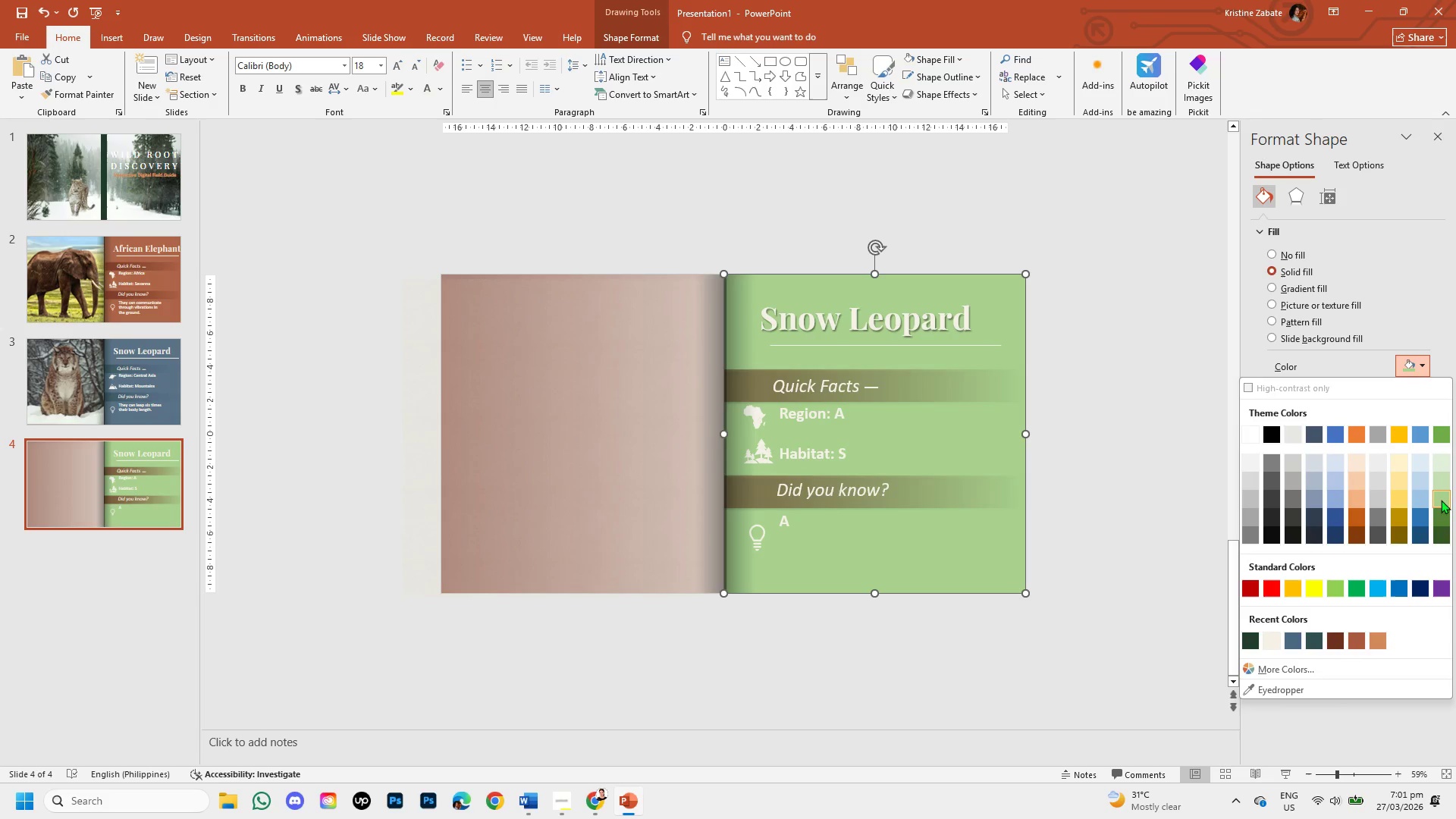 
left_click([1447, 513])
 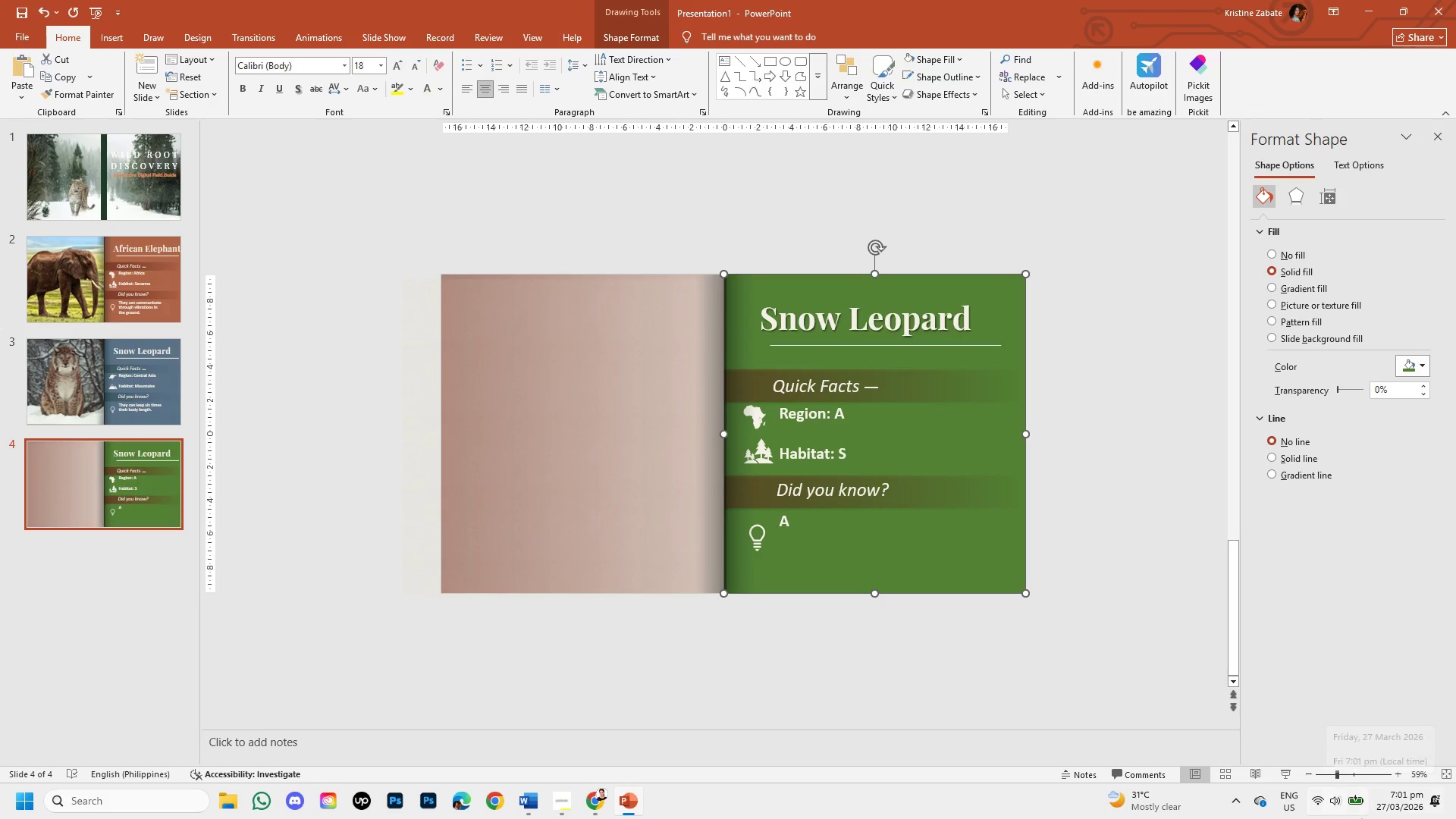 
wait(34.2)
 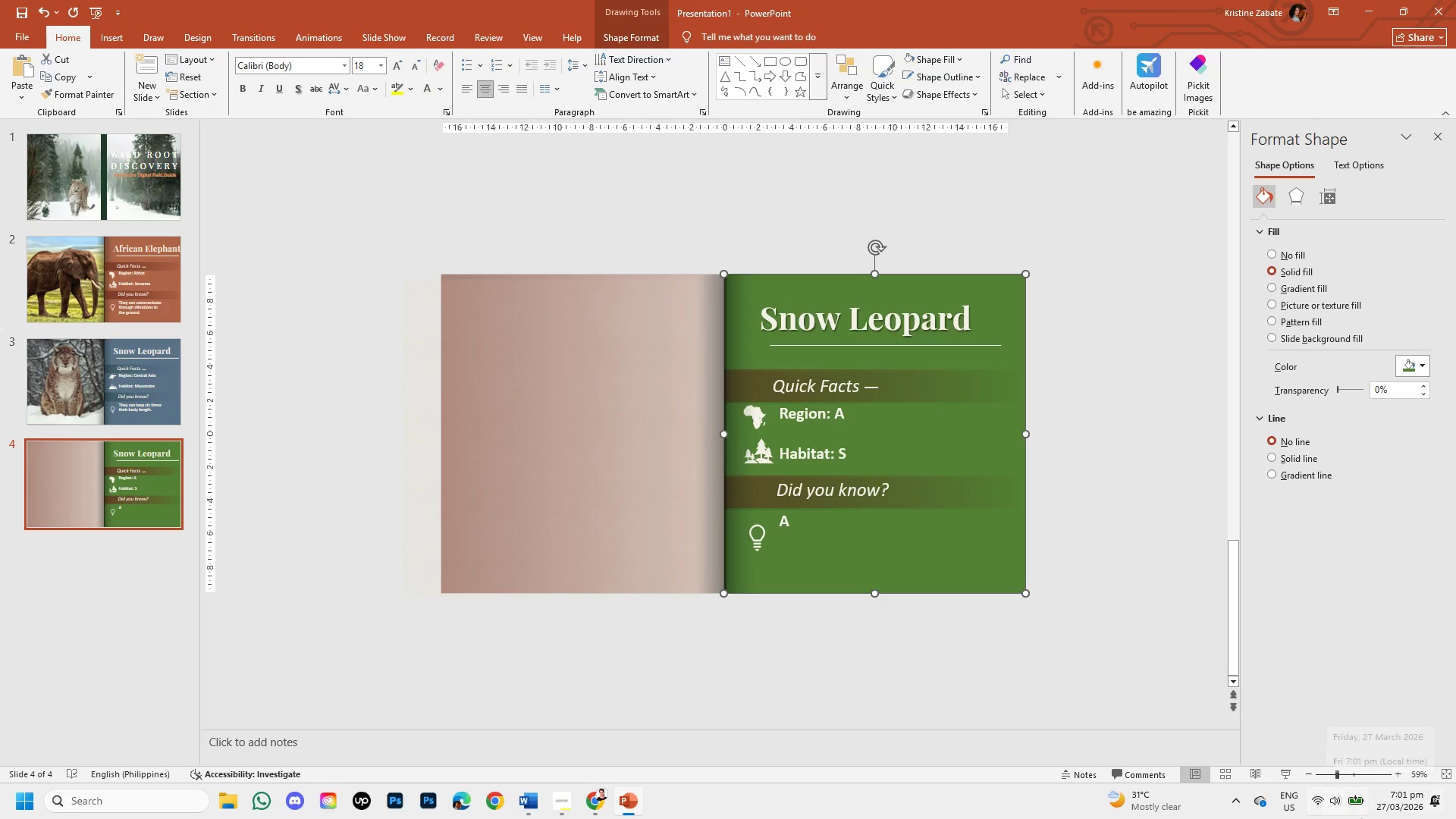 
scroll: coordinate [817, 570], scroll_direction: down, amount: 2.0
 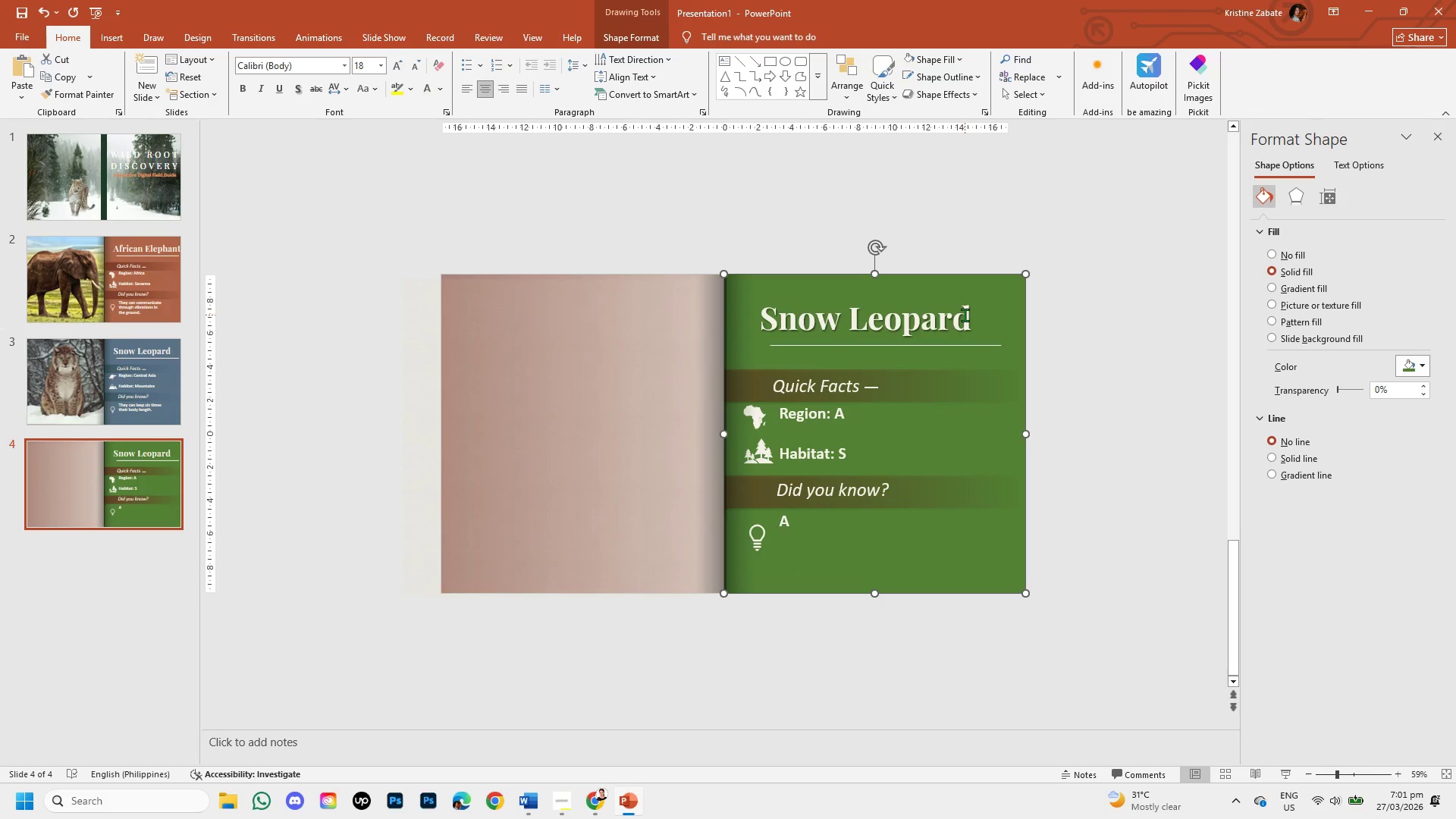 
left_click([965, 315])
 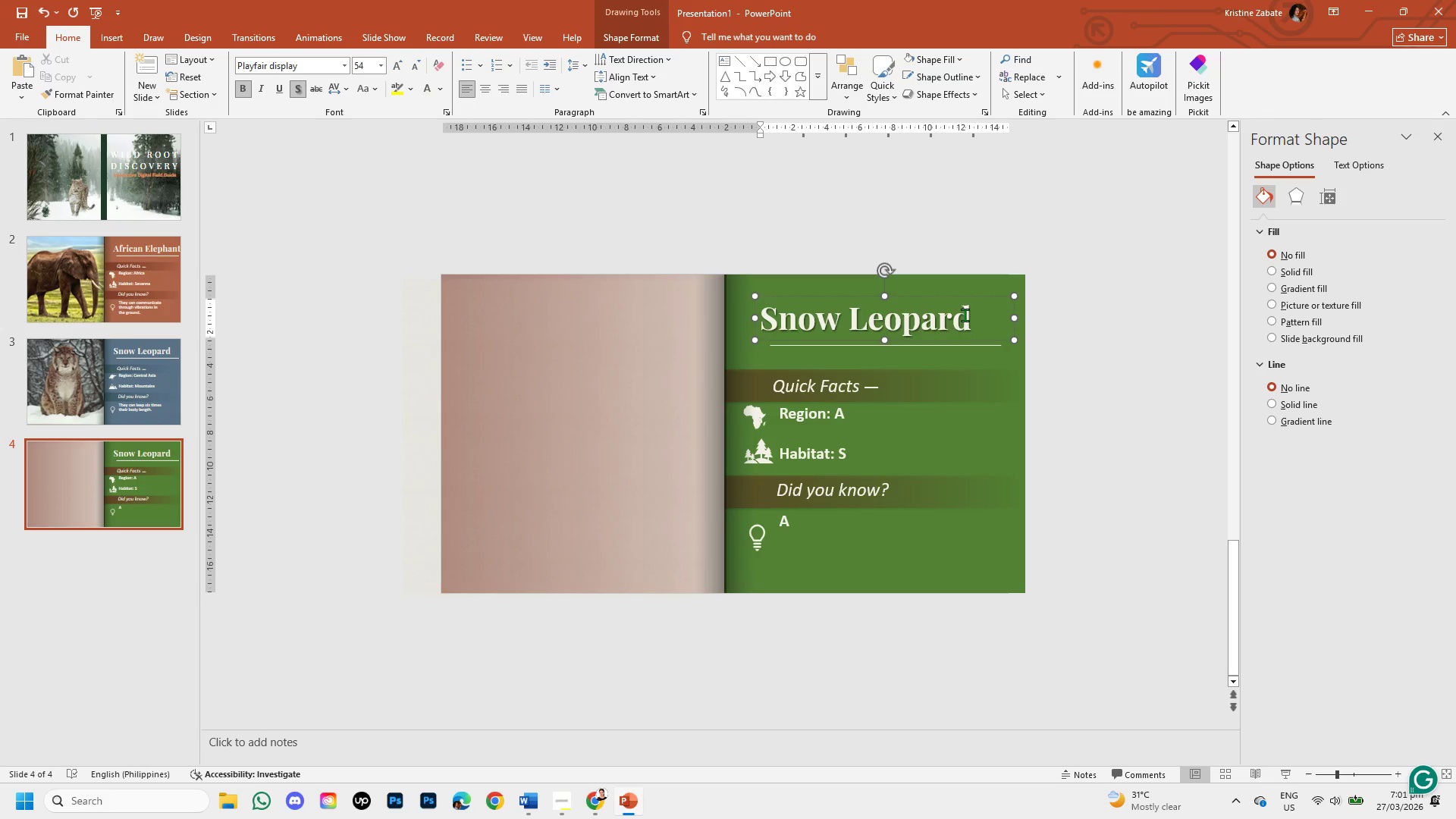 
key(Backspace)
 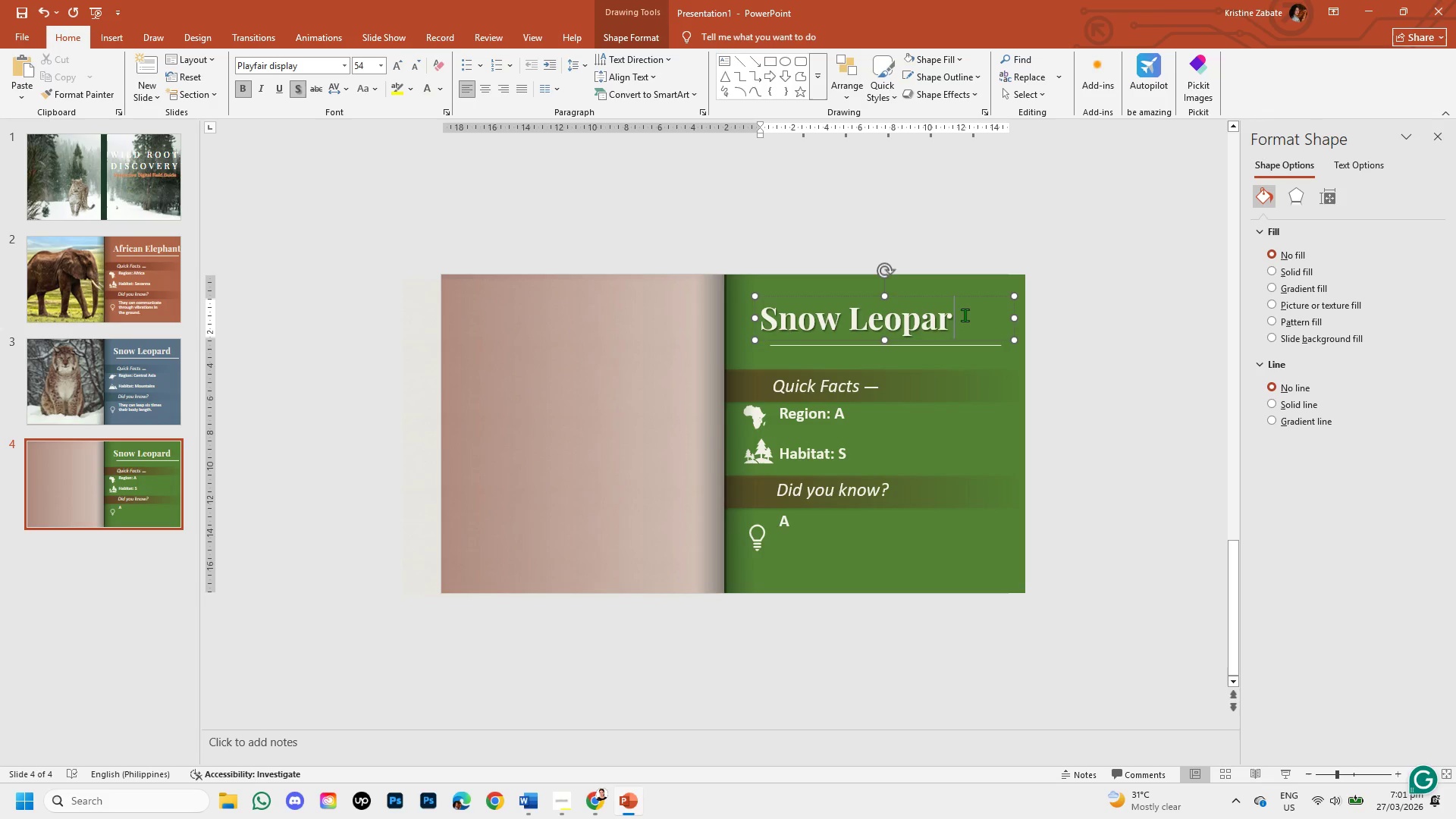 
key(Backspace)
 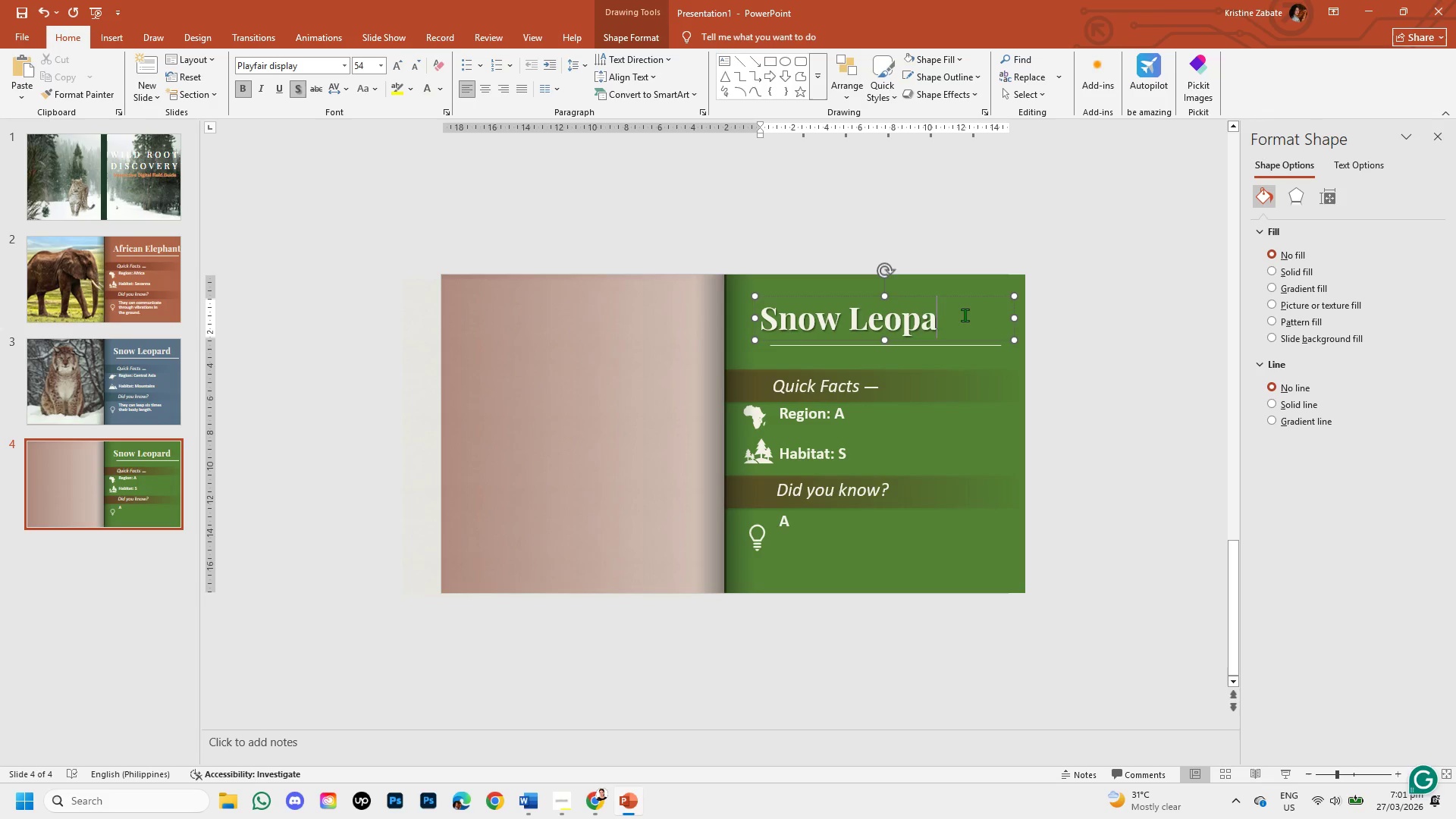 
key(Backspace)
 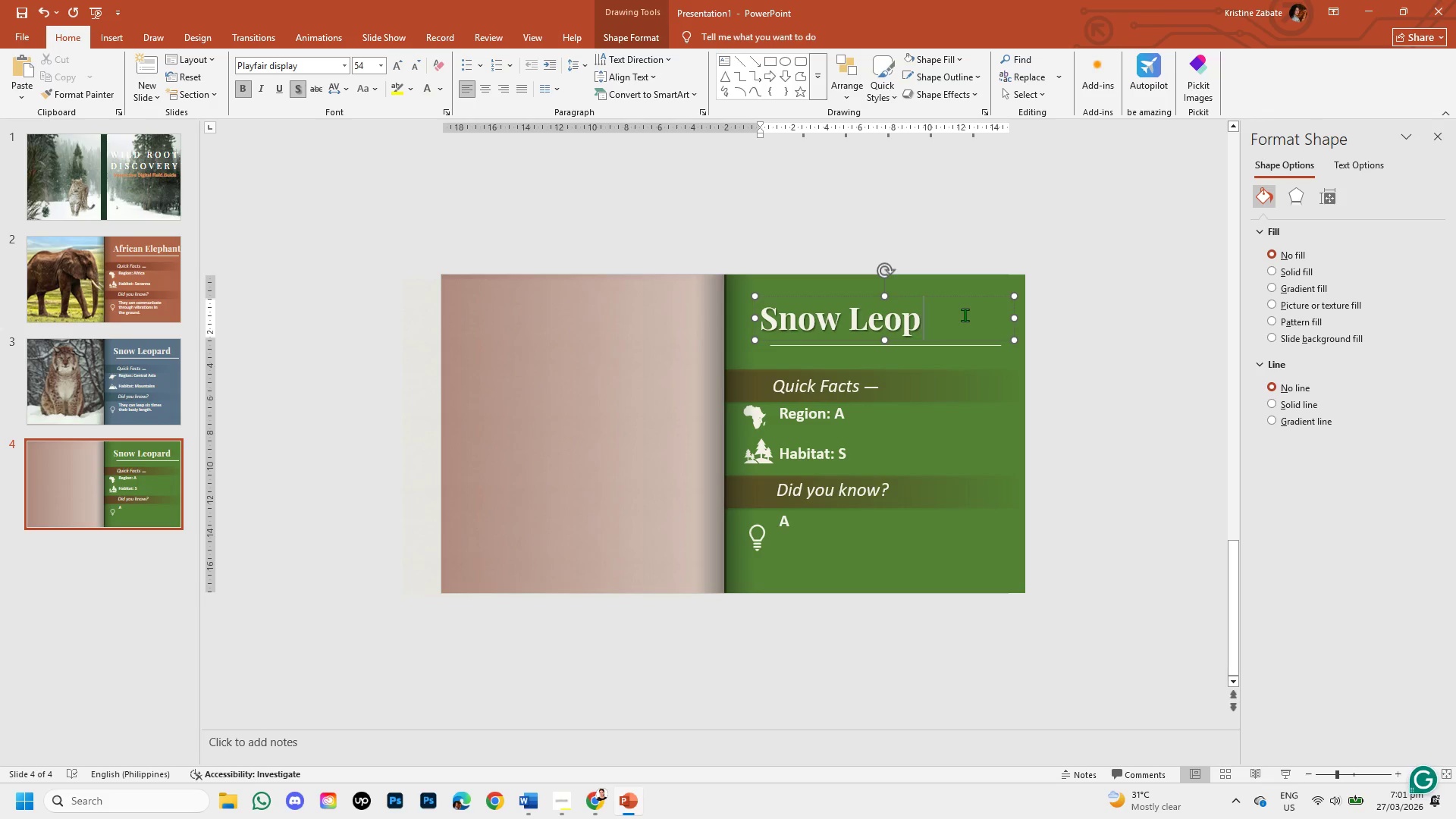 
key(Backspace)
 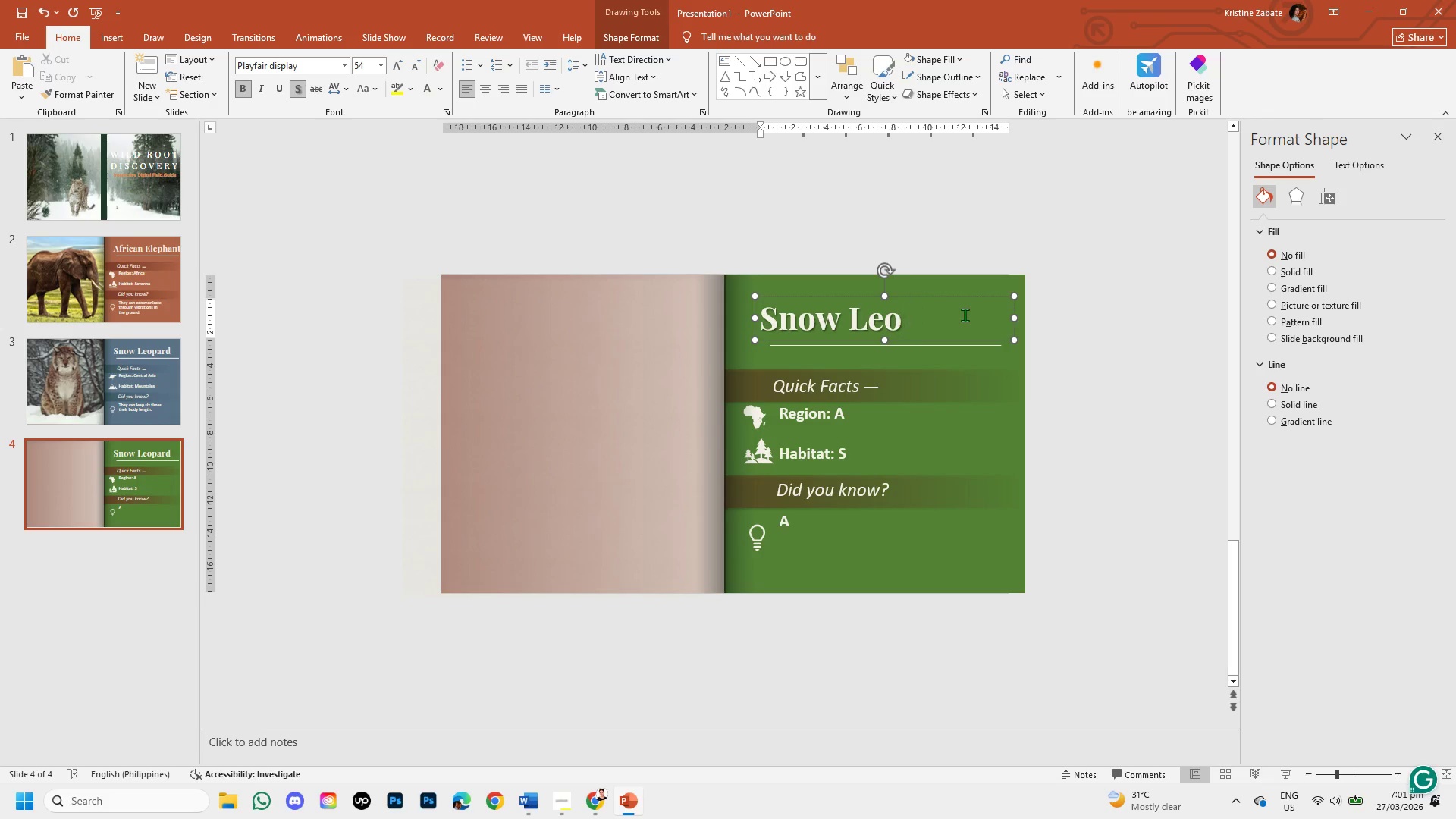 
key(Backspace)
 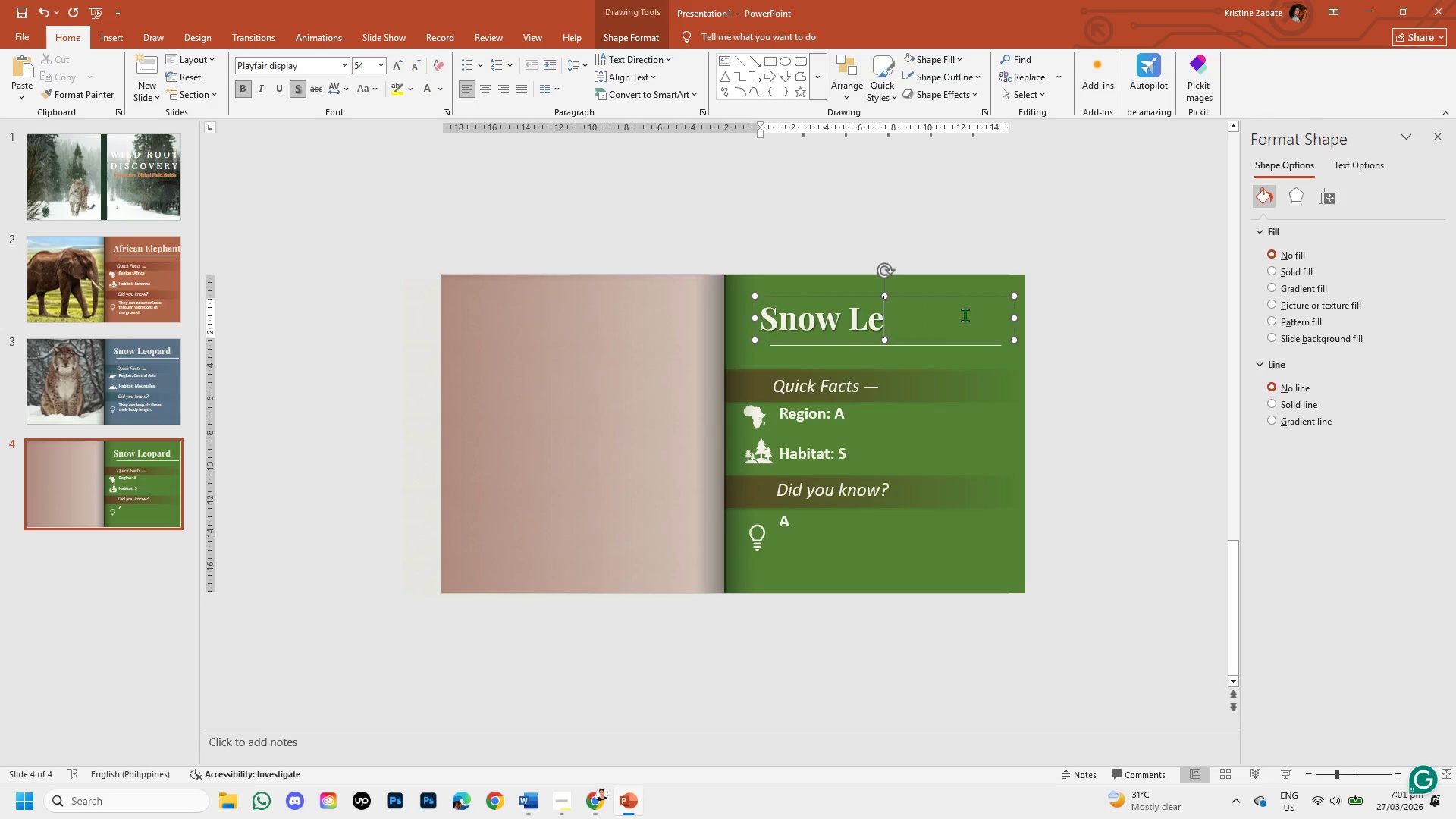 
key(Backspace)
 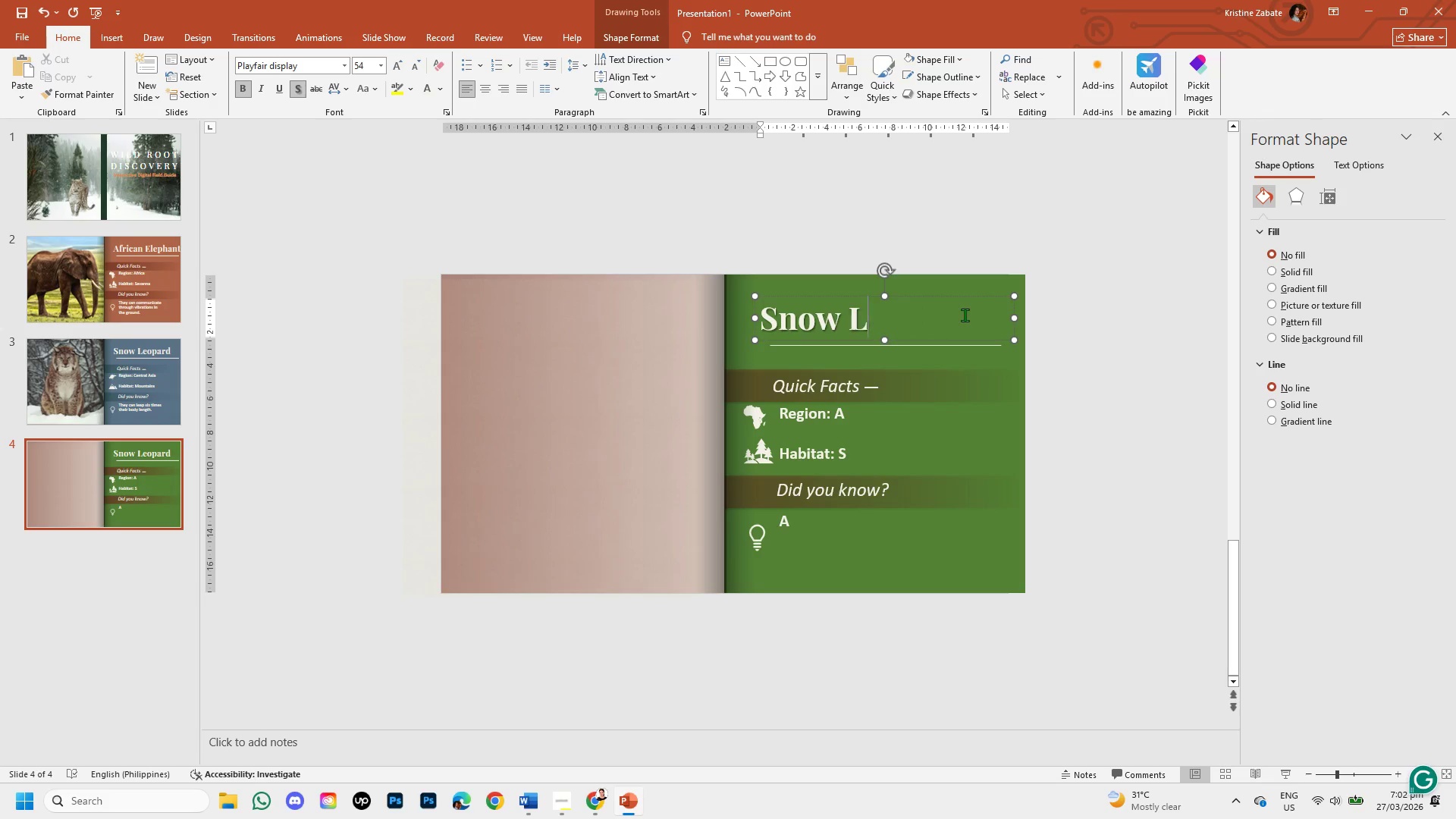 
key(Backspace)
 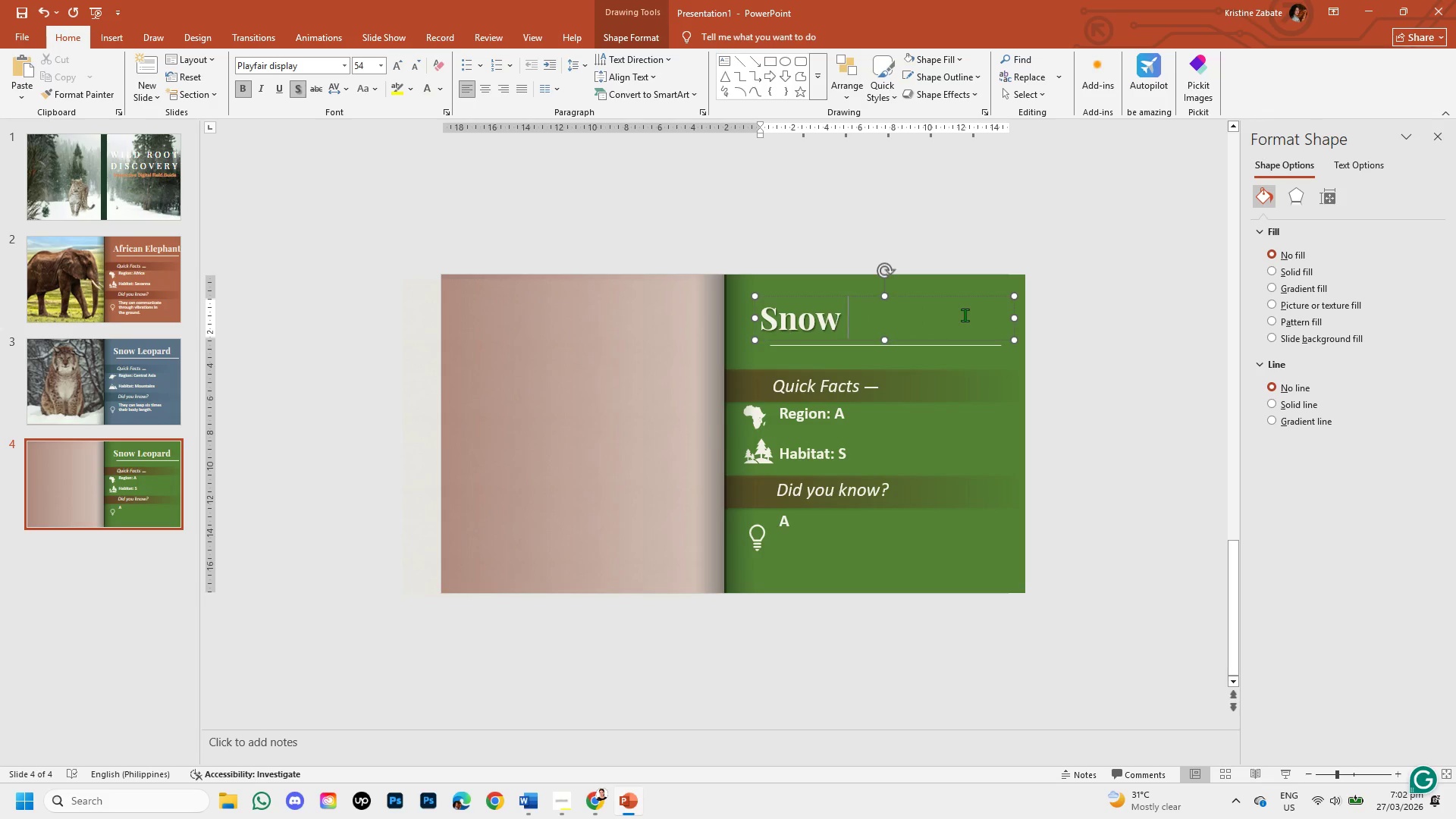 
key(Backspace)
 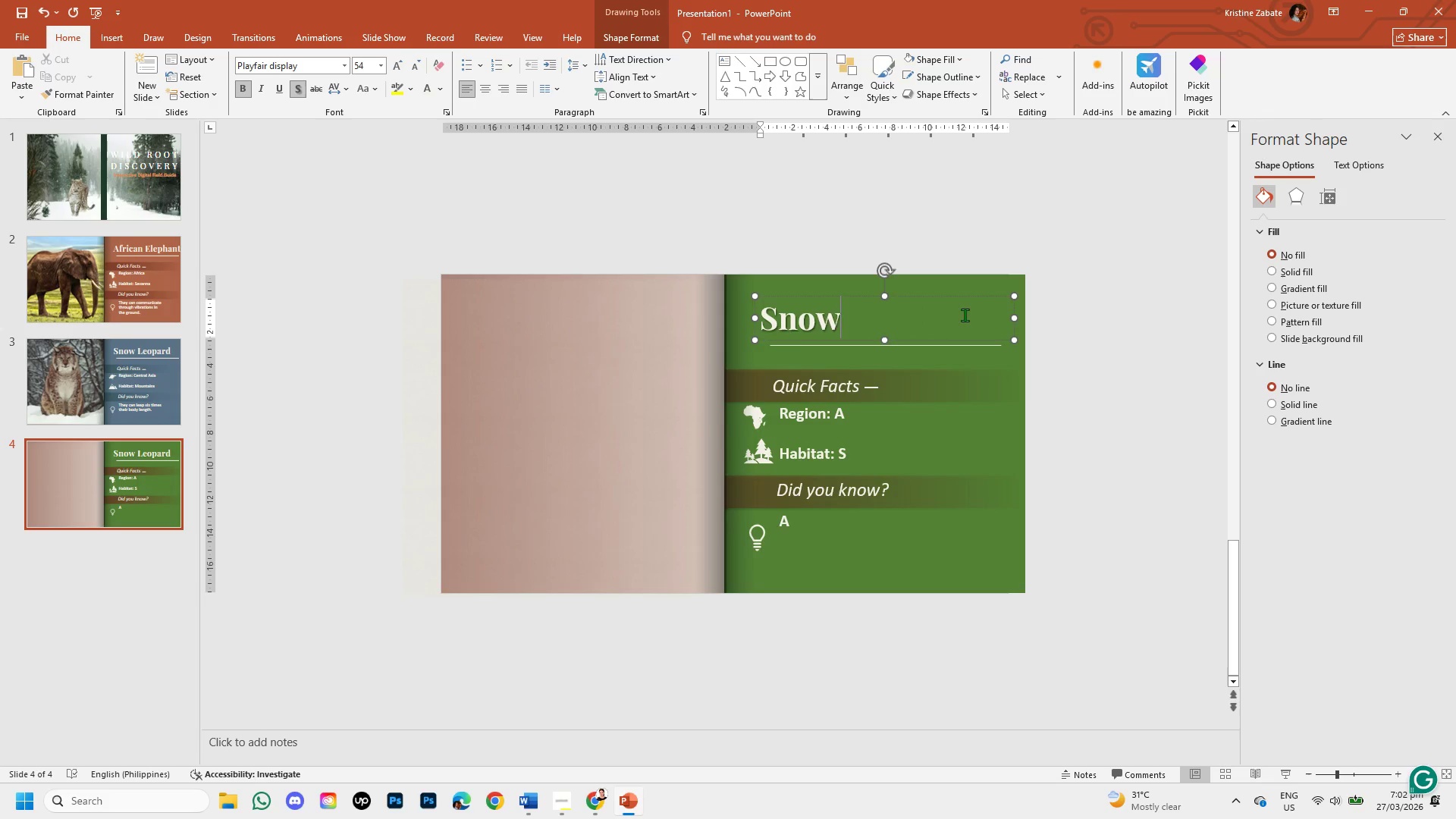 
key(Backspace)
 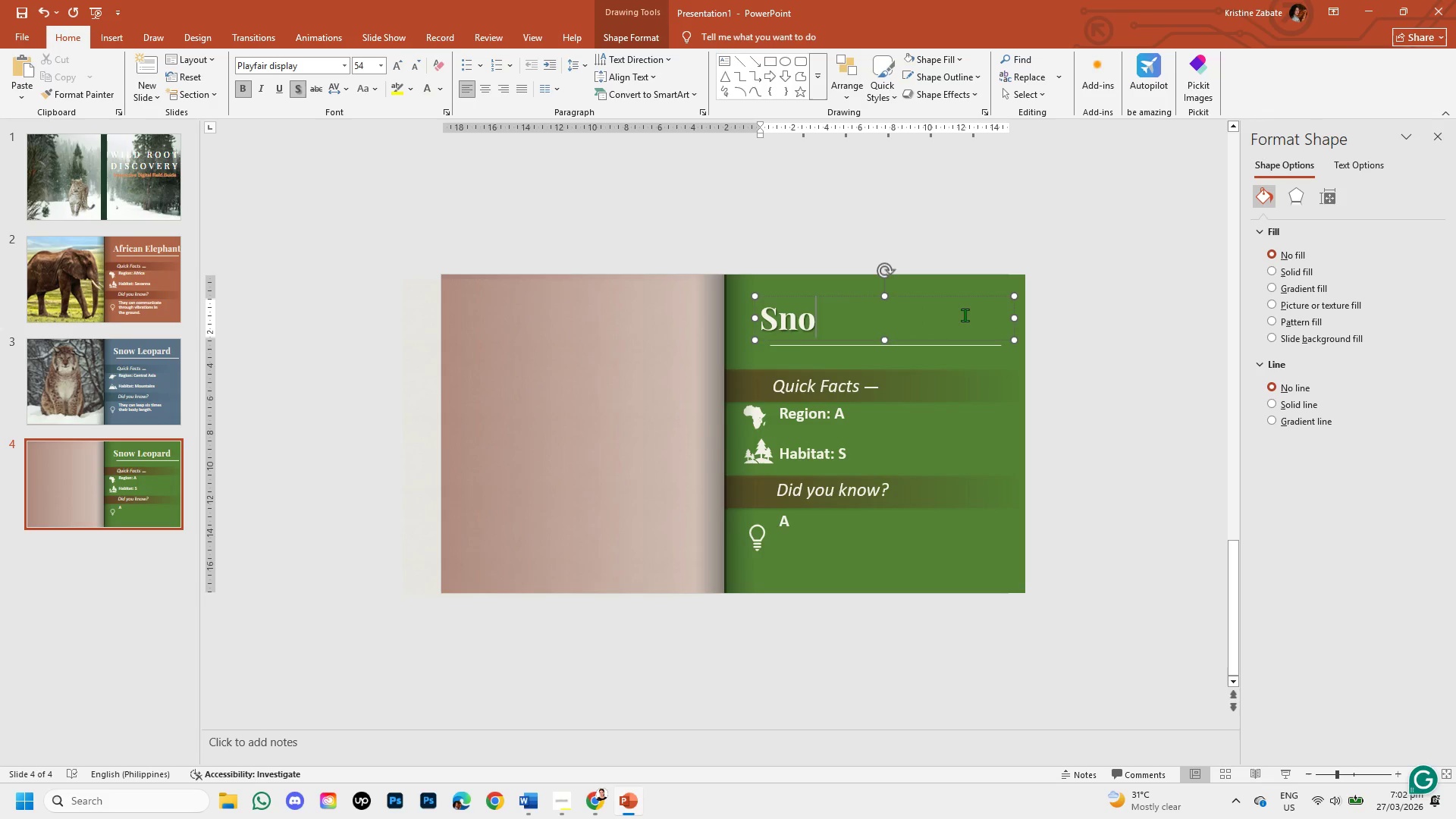 
key(Backspace)
 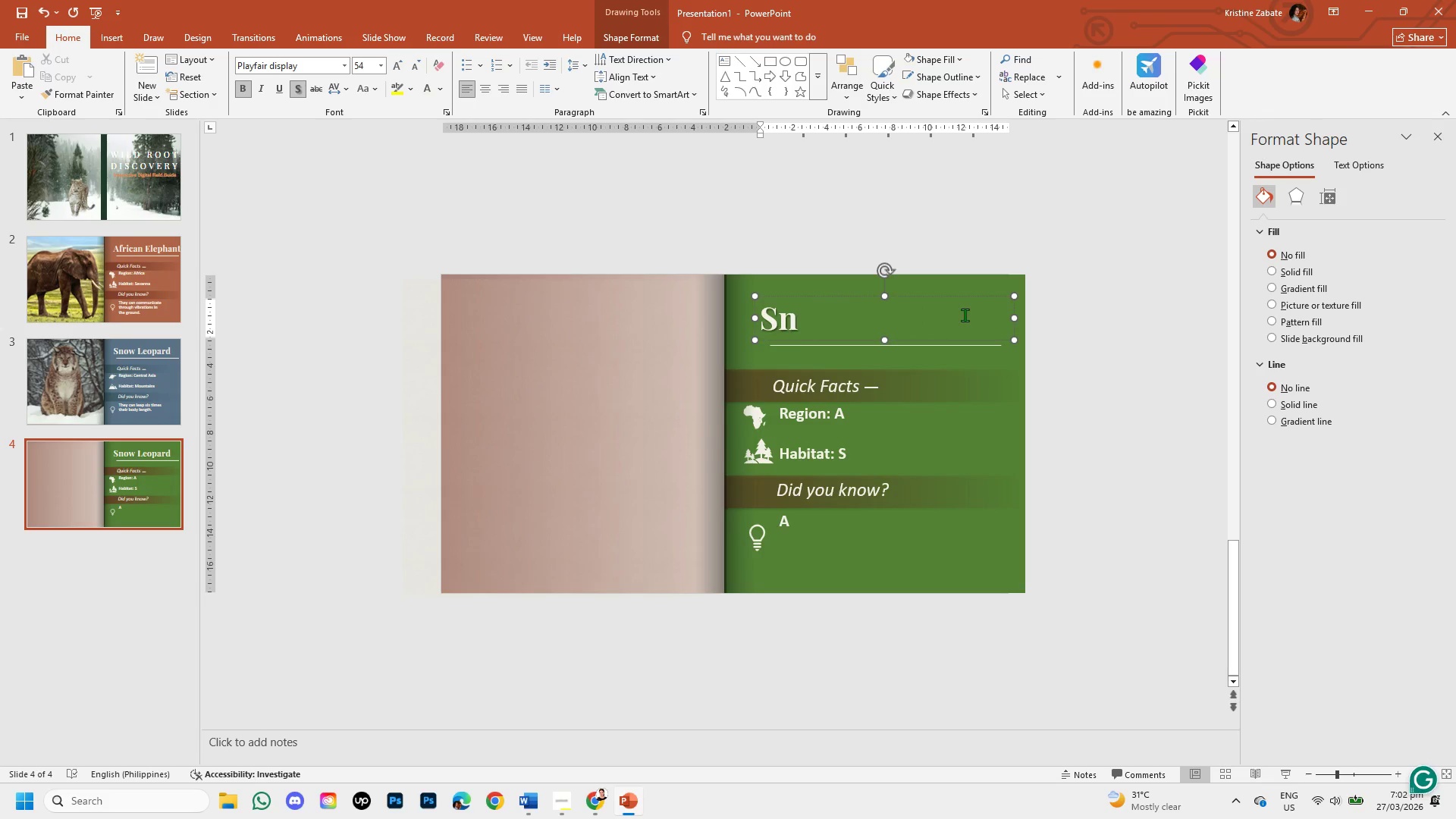 
key(Backspace)
 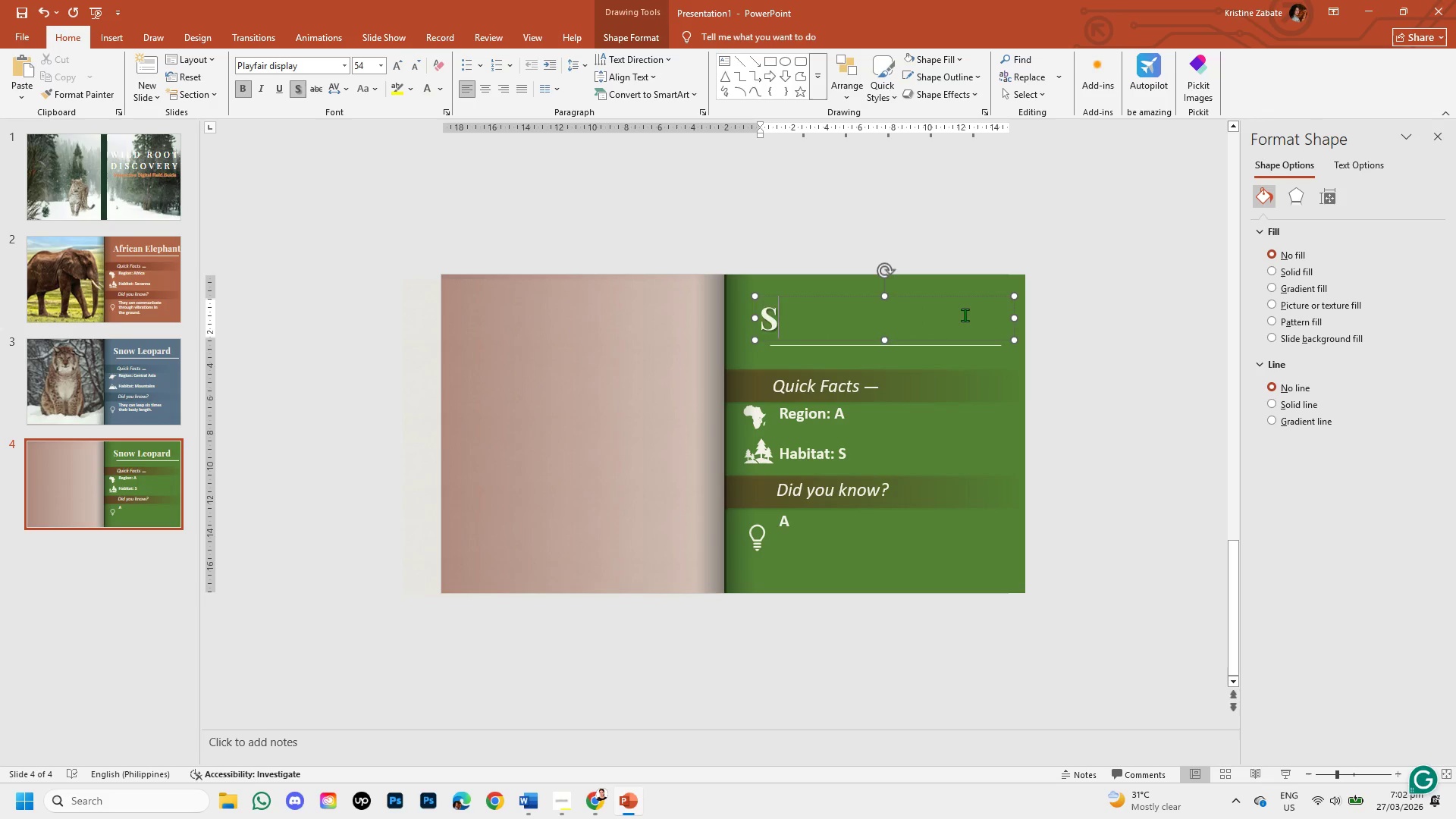 
key(Backspace)
 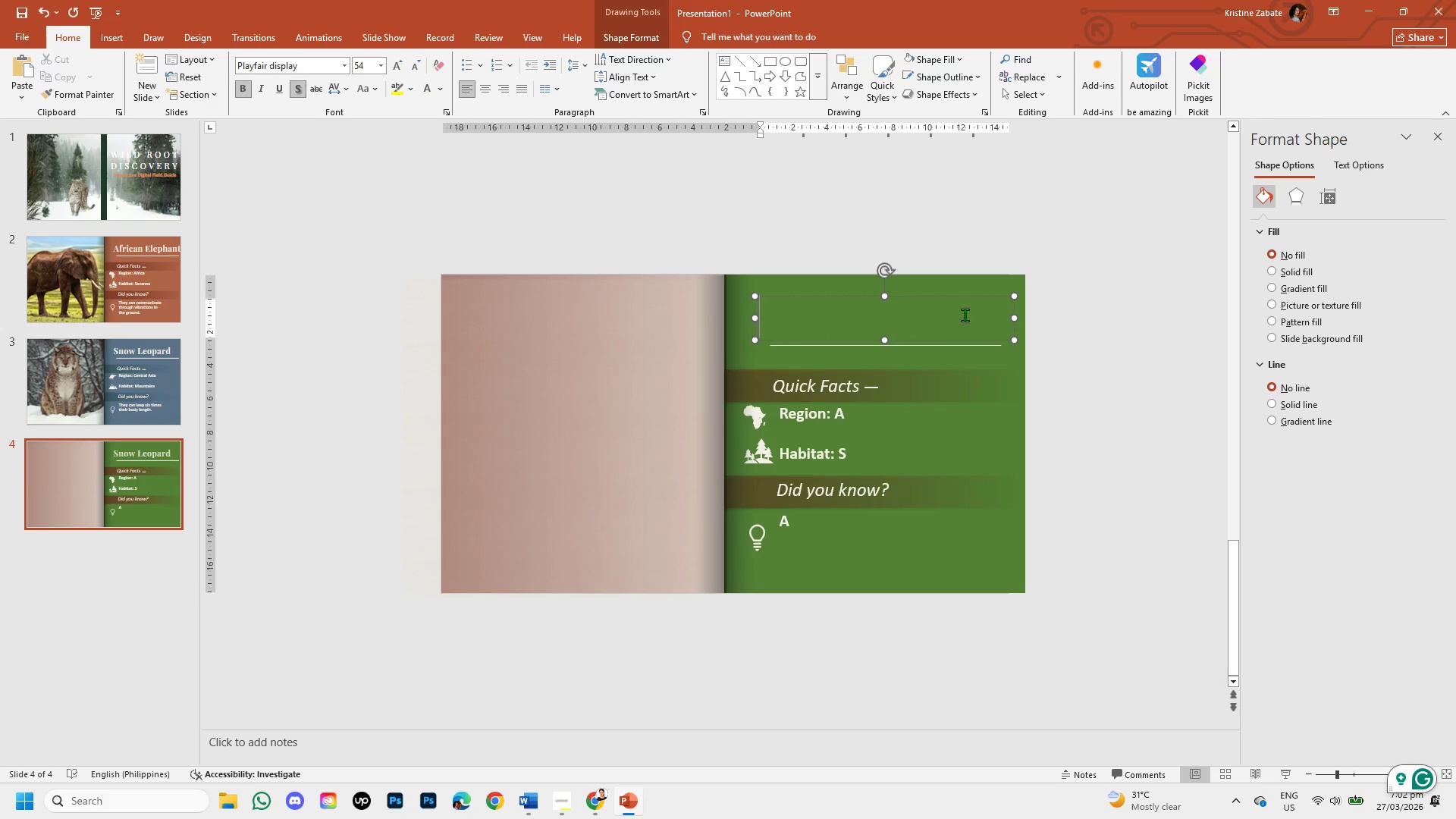 
key(Control+V)
 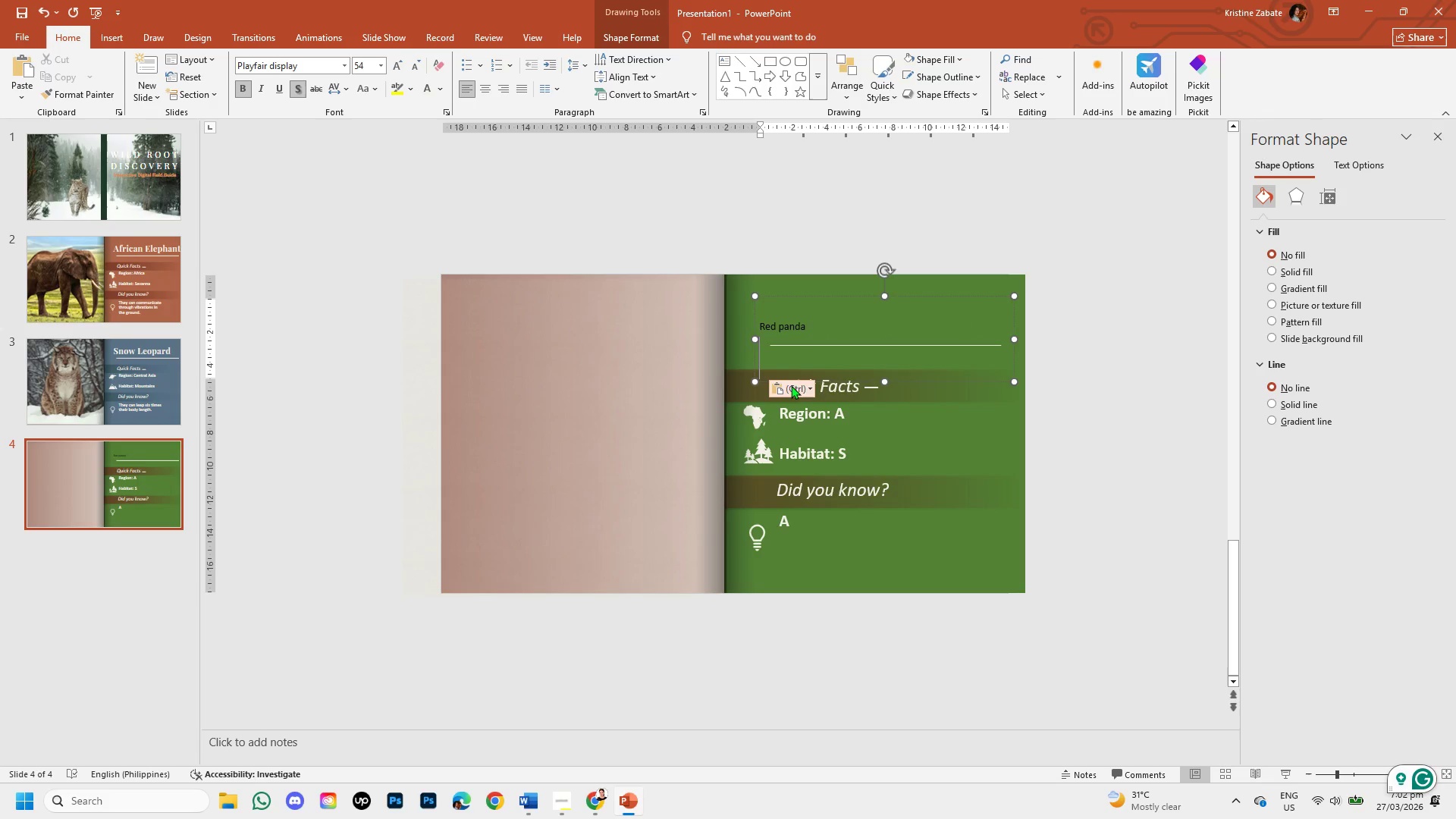 
left_click([810, 386])
 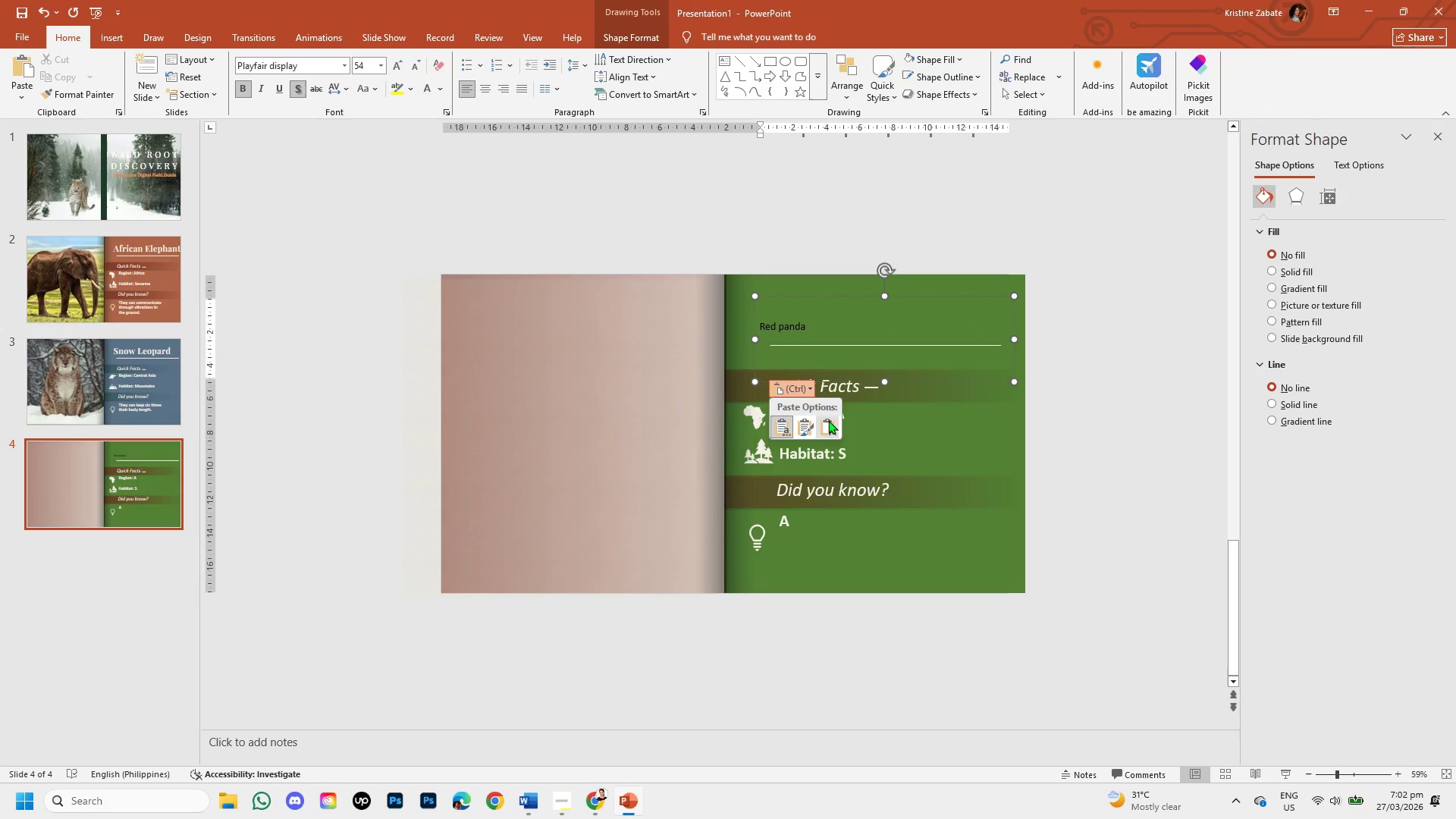 
left_click([830, 423])
 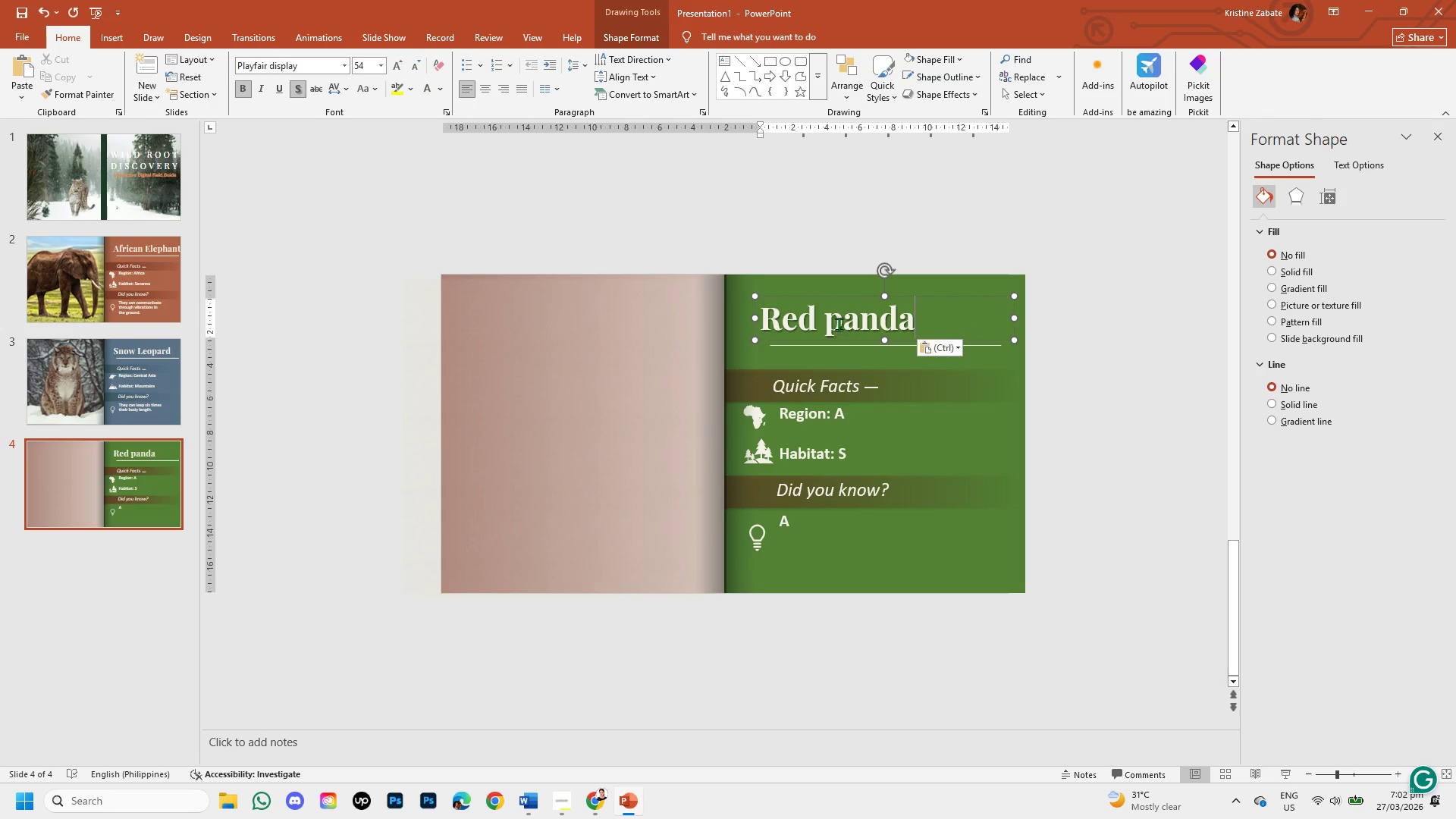 
left_click([839, 322])
 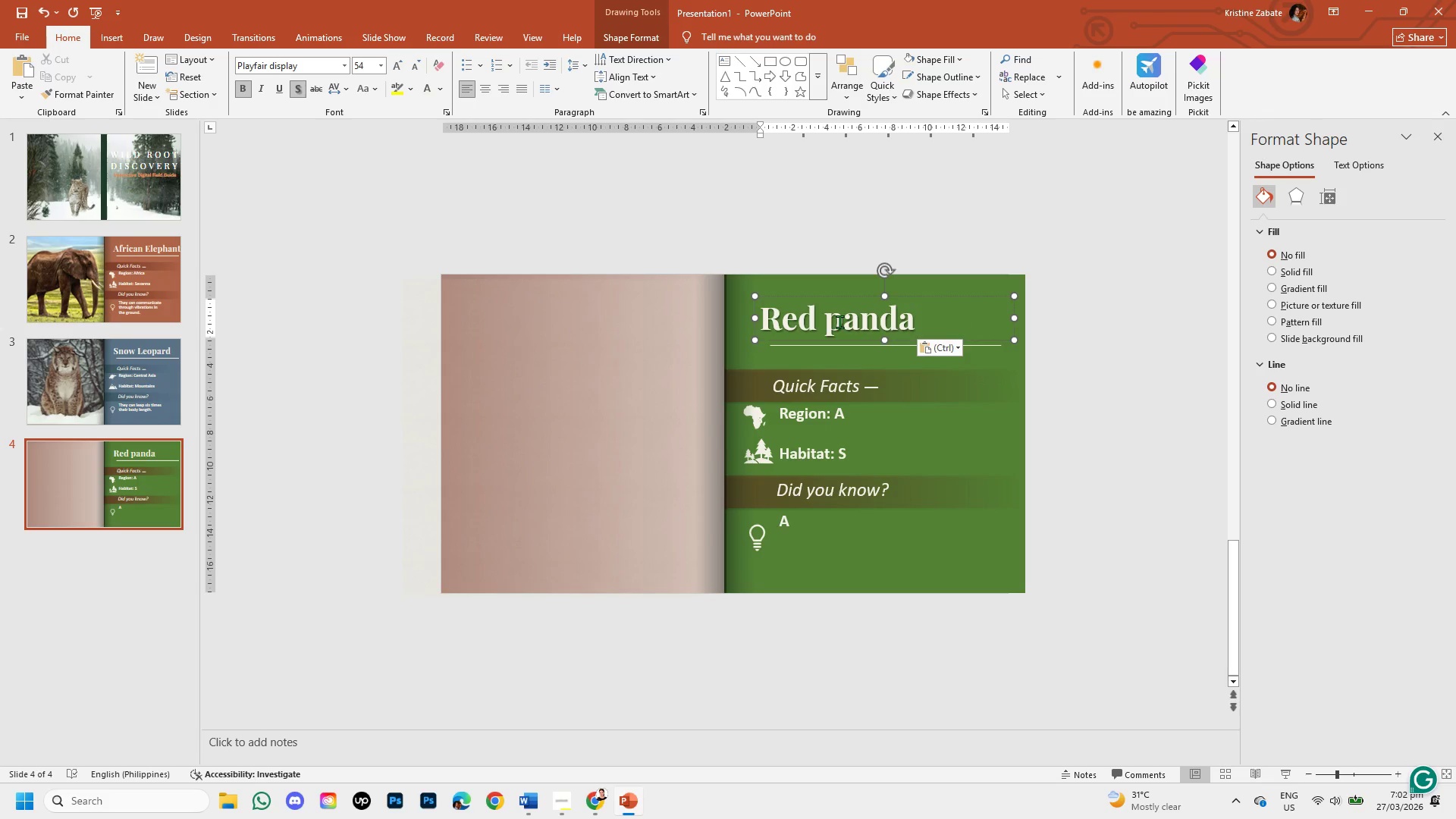 
key(Backspace)
 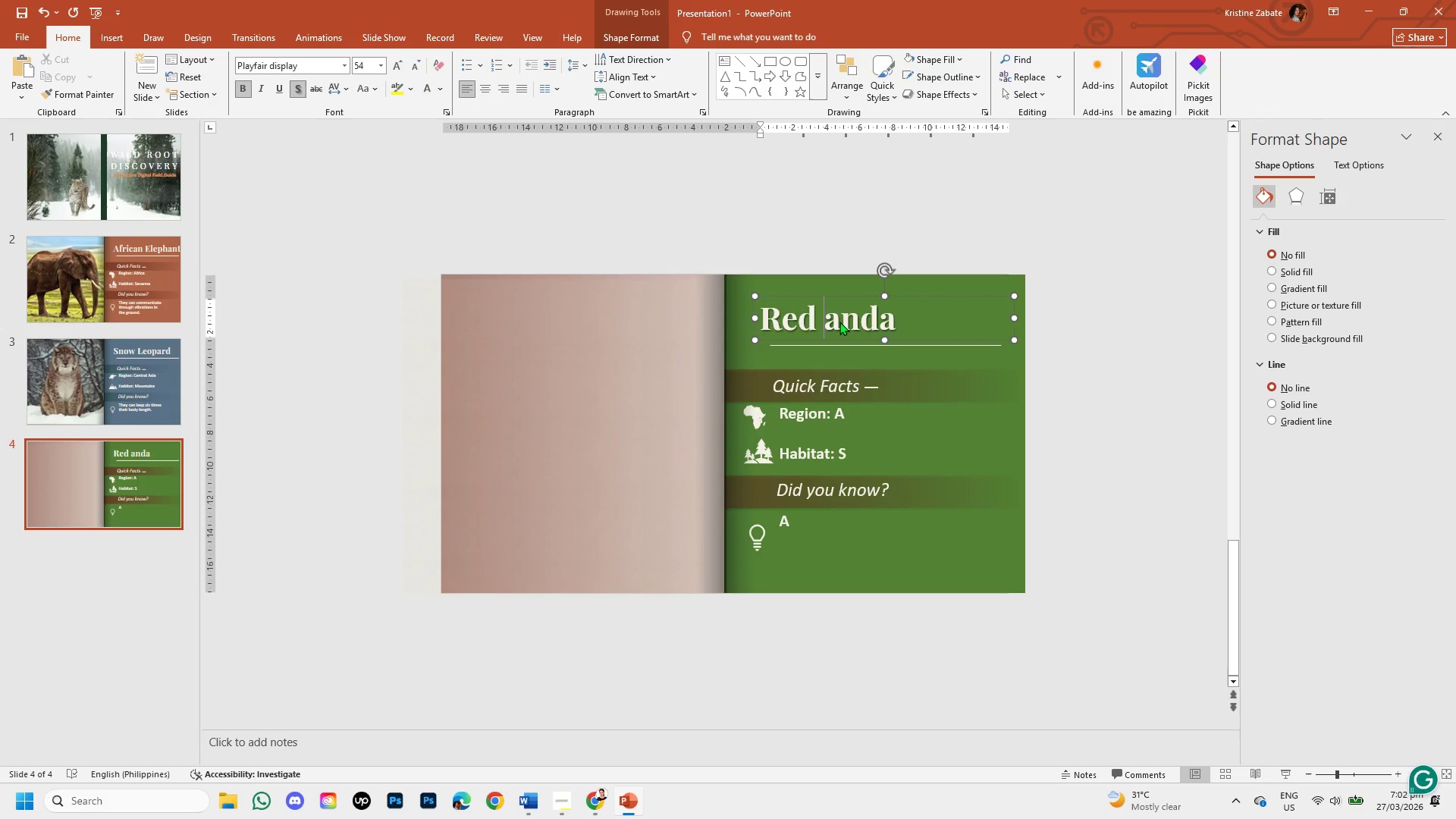 
key(CapsLock)
 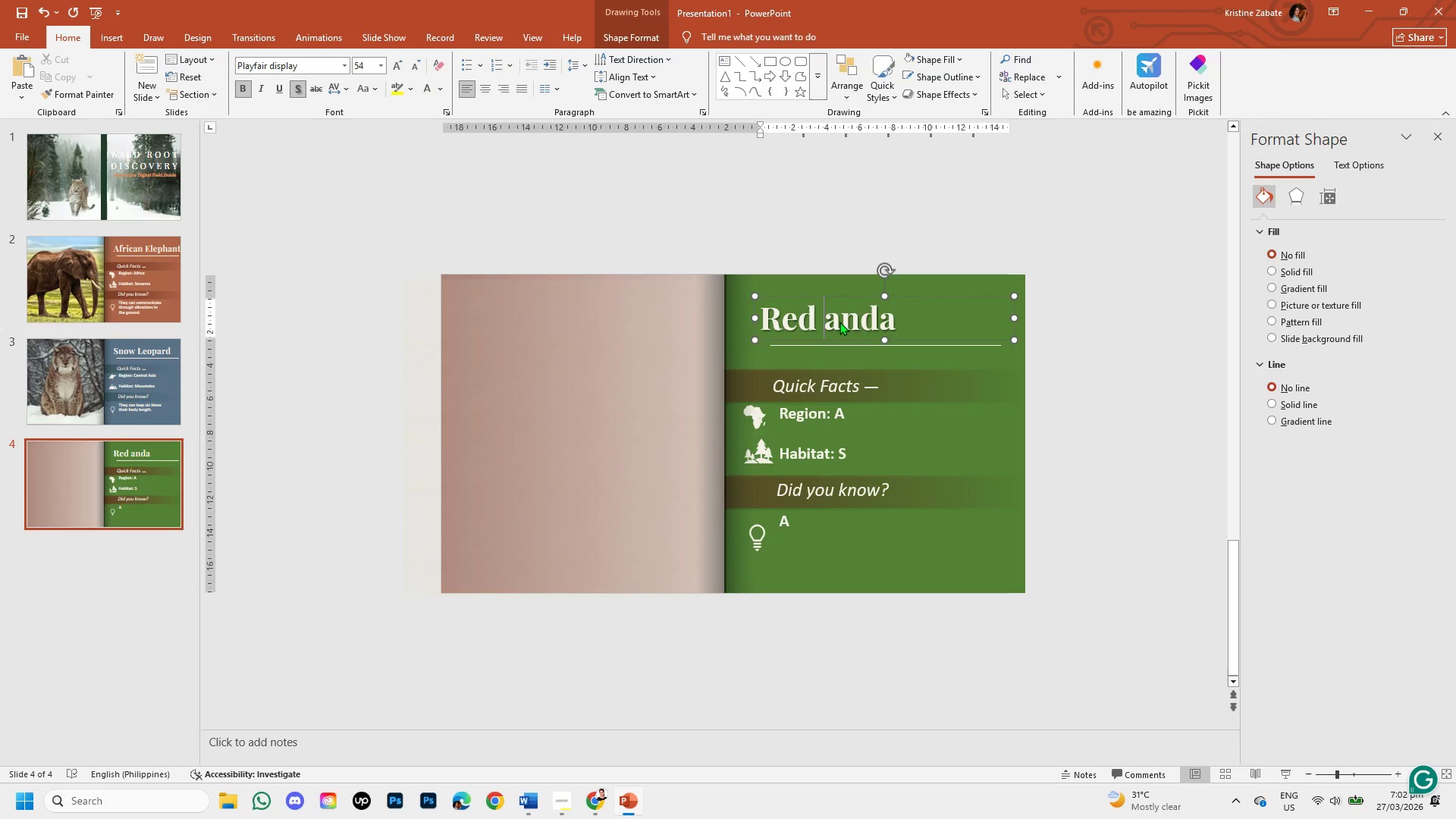 
key(P)
 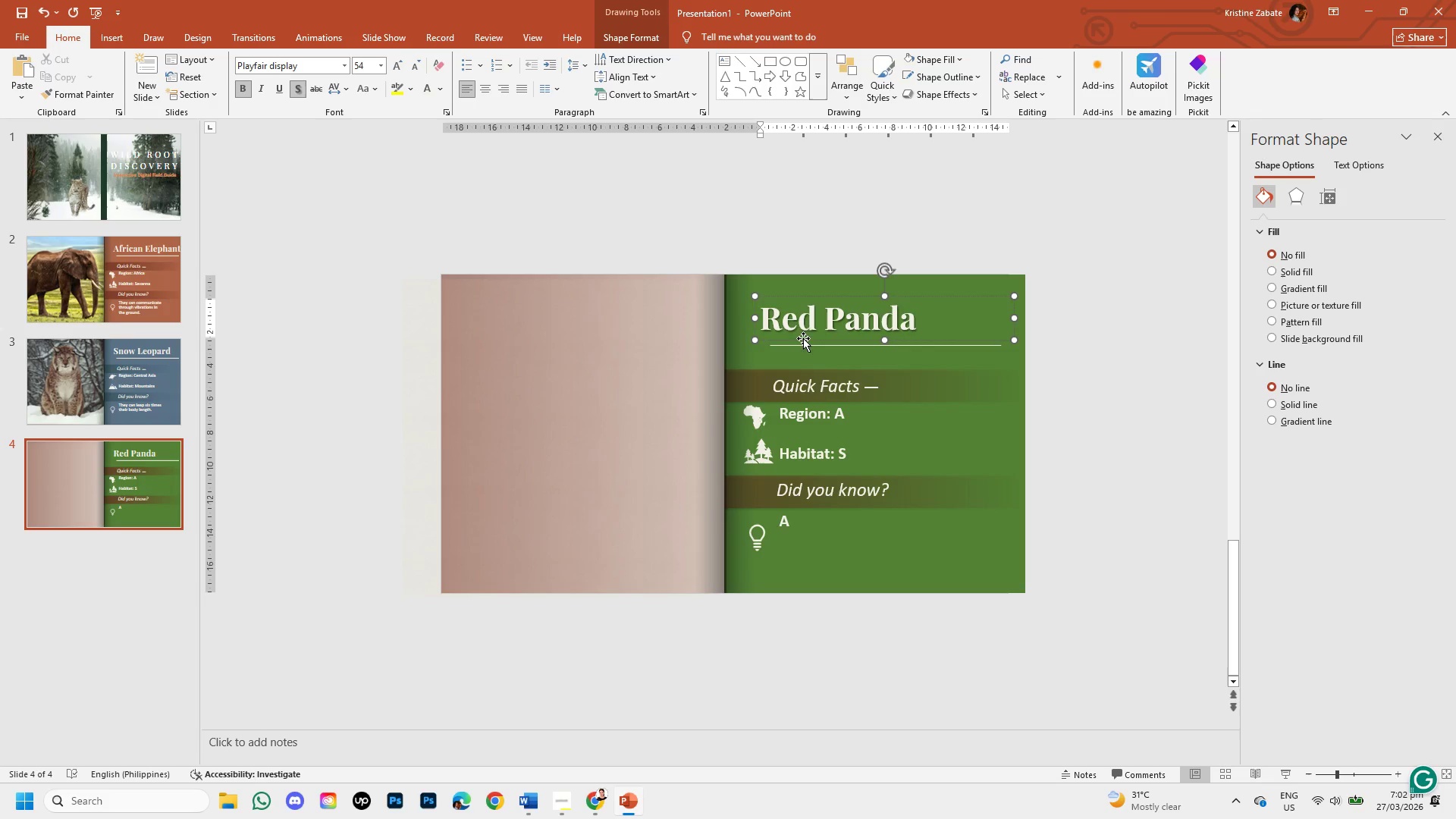 
left_click([1134, 416])
 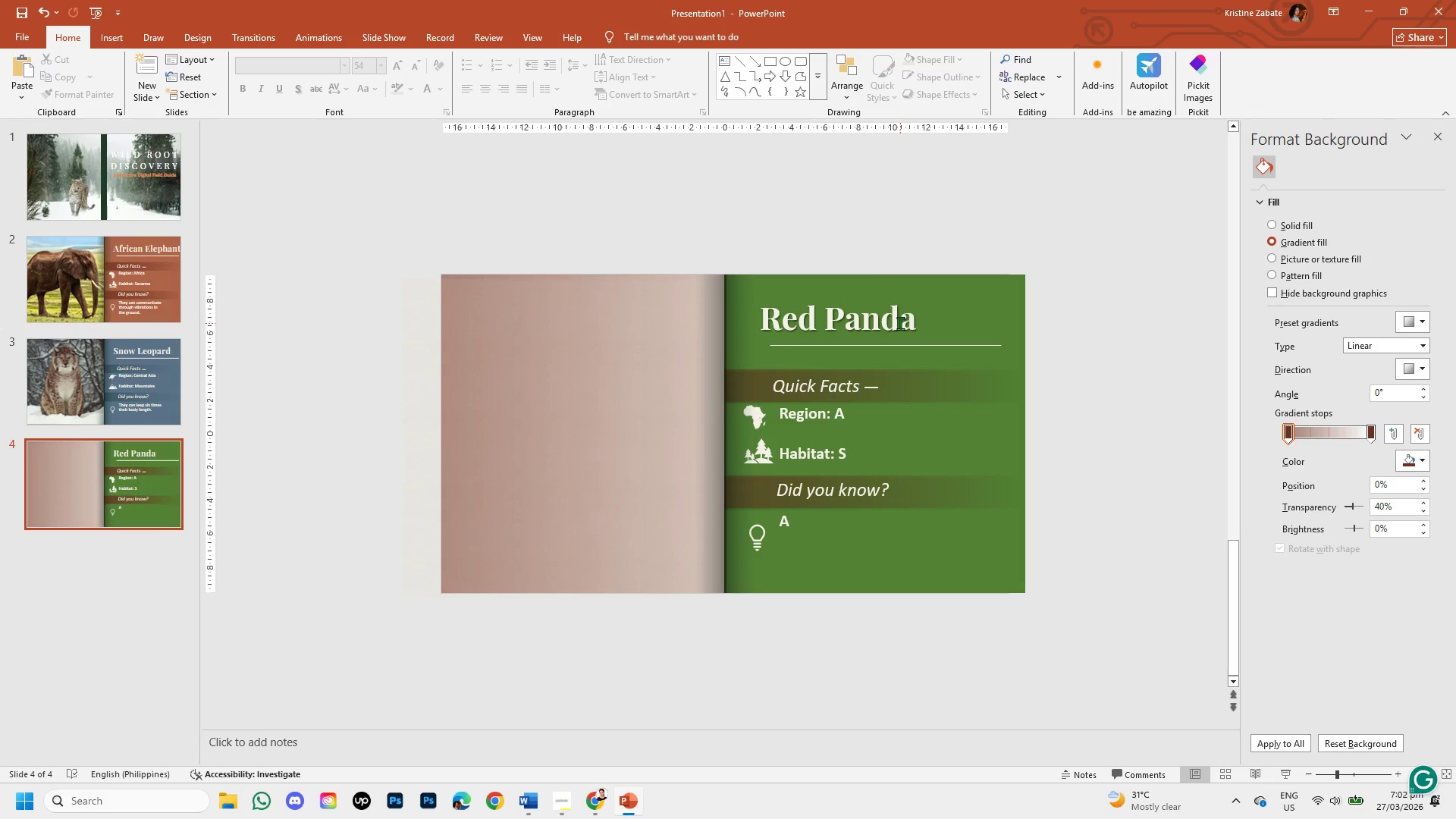 
left_click([900, 323])
 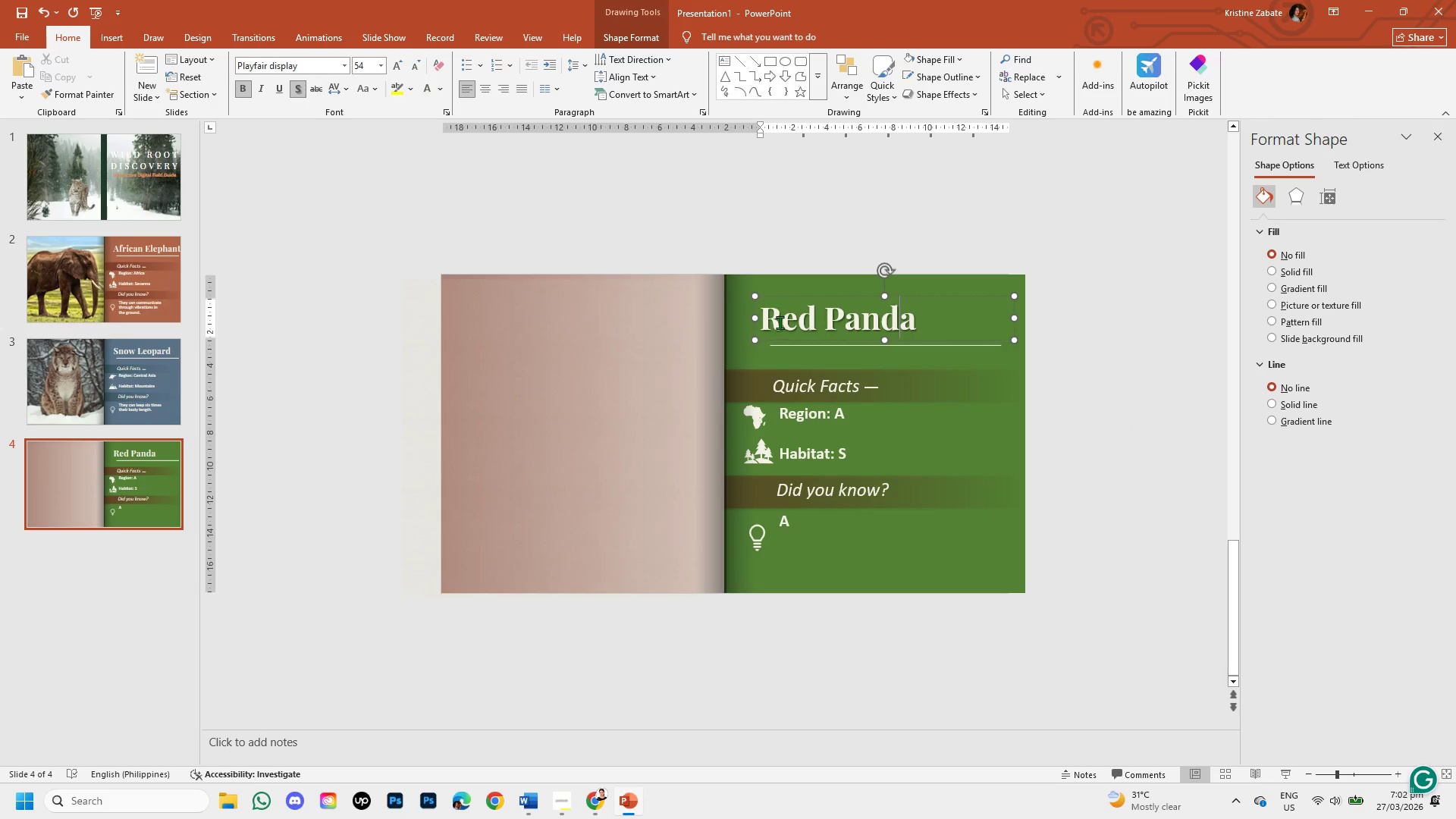 
left_click_drag(start_coordinate=[767, 319], to_coordinate=[917, 318])
 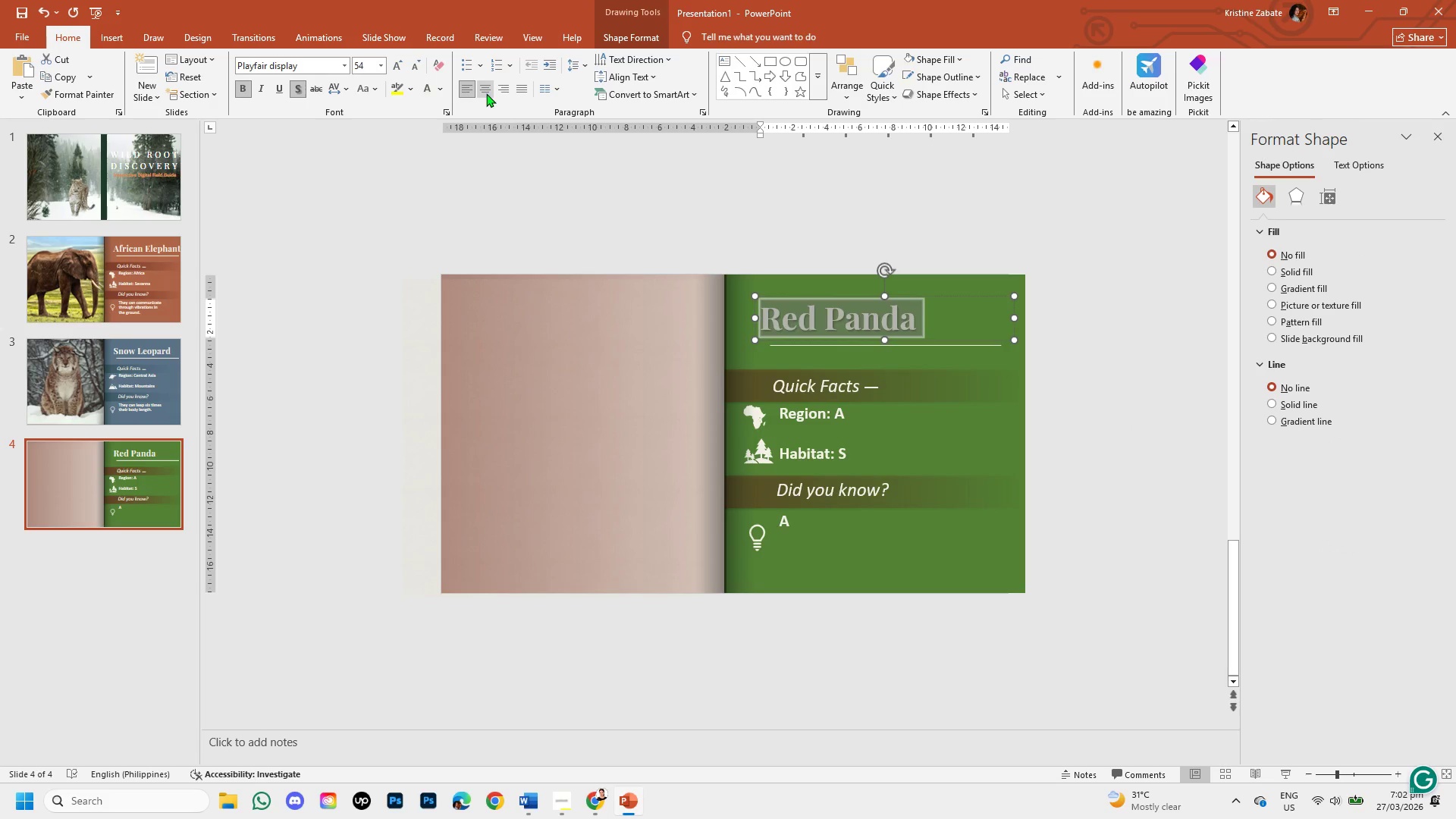 
left_click([486, 93])
 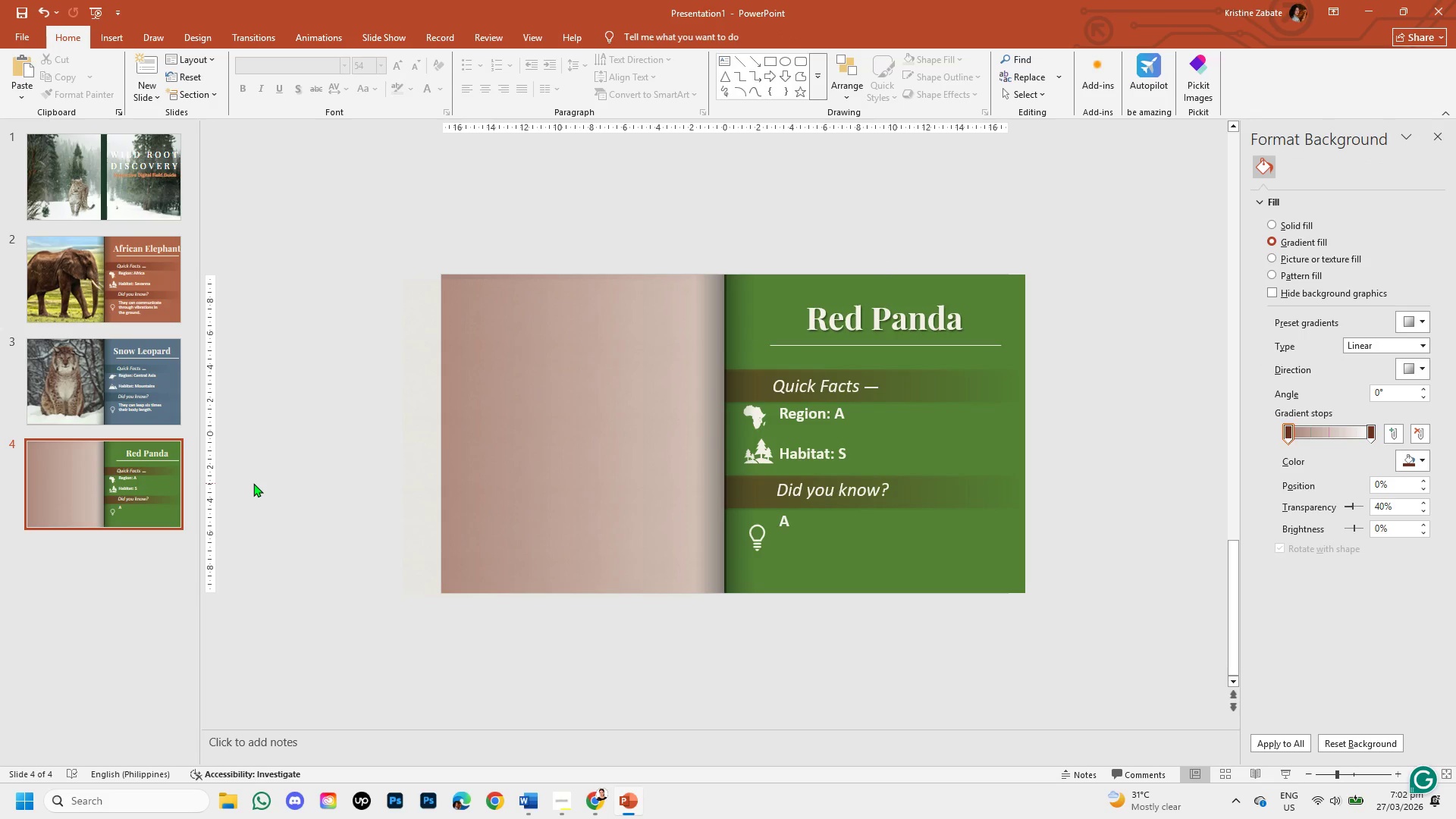 
wait(26.61)
 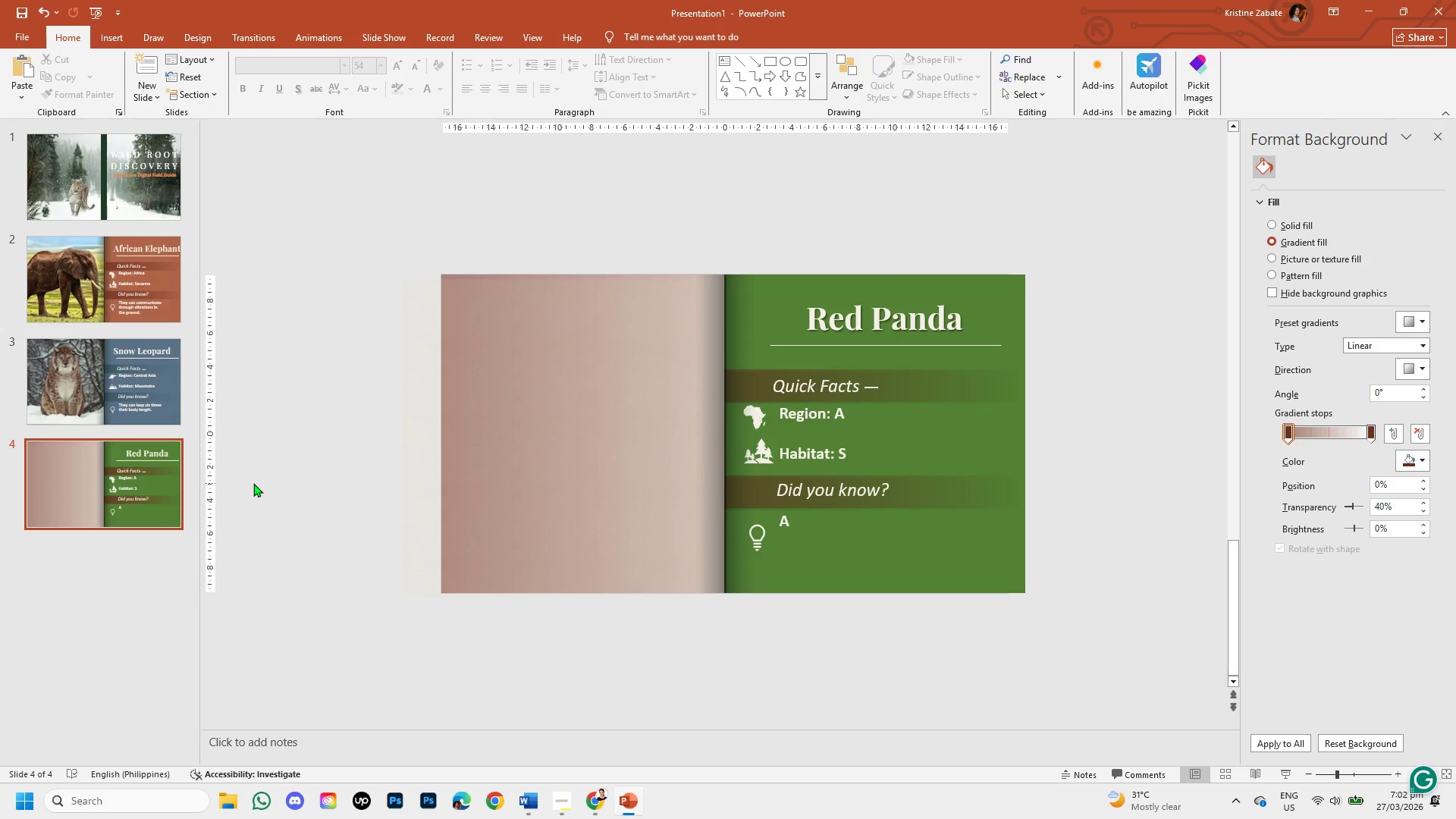 
left_click([930, 551])
 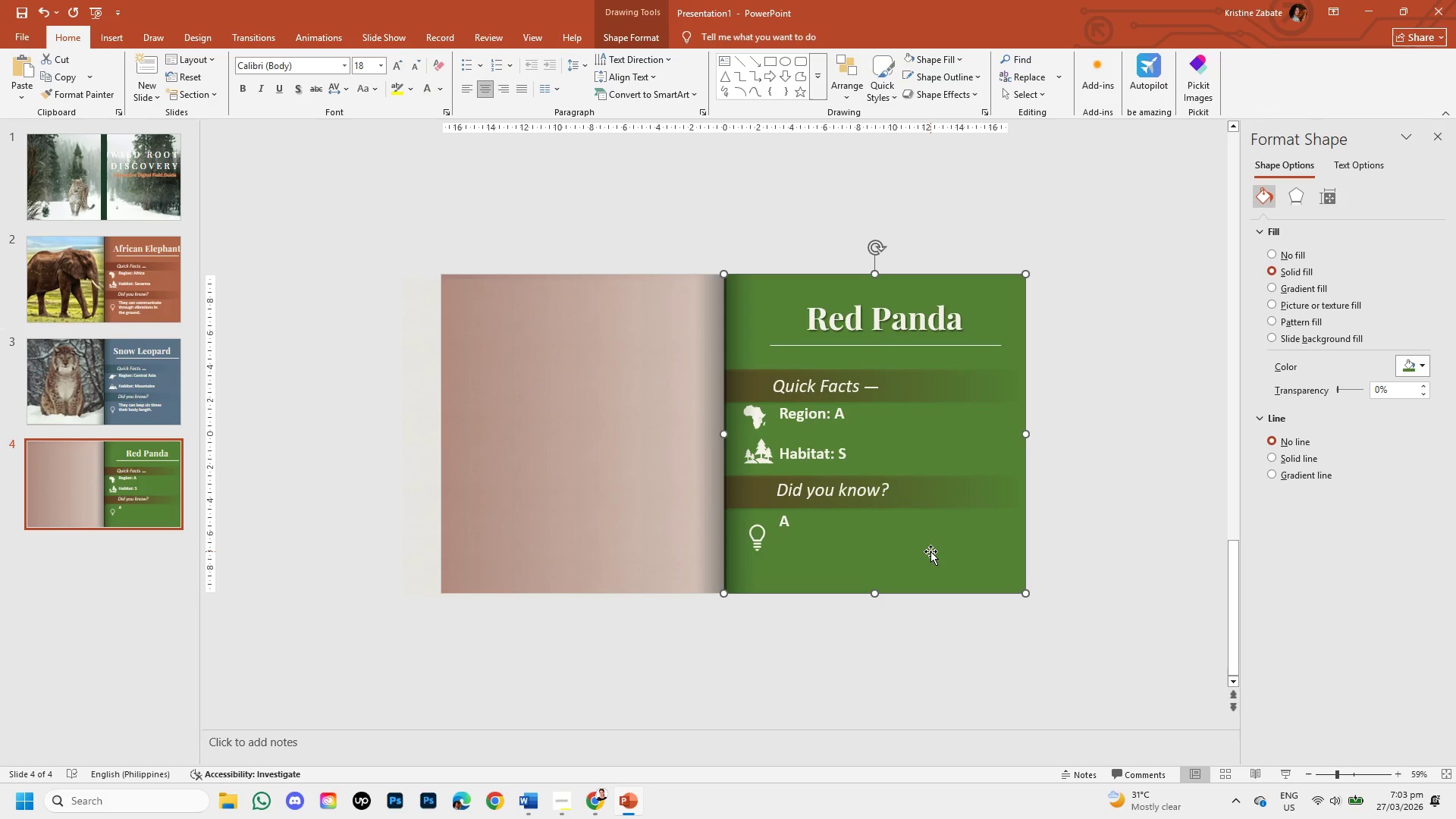 
wait(21.92)
 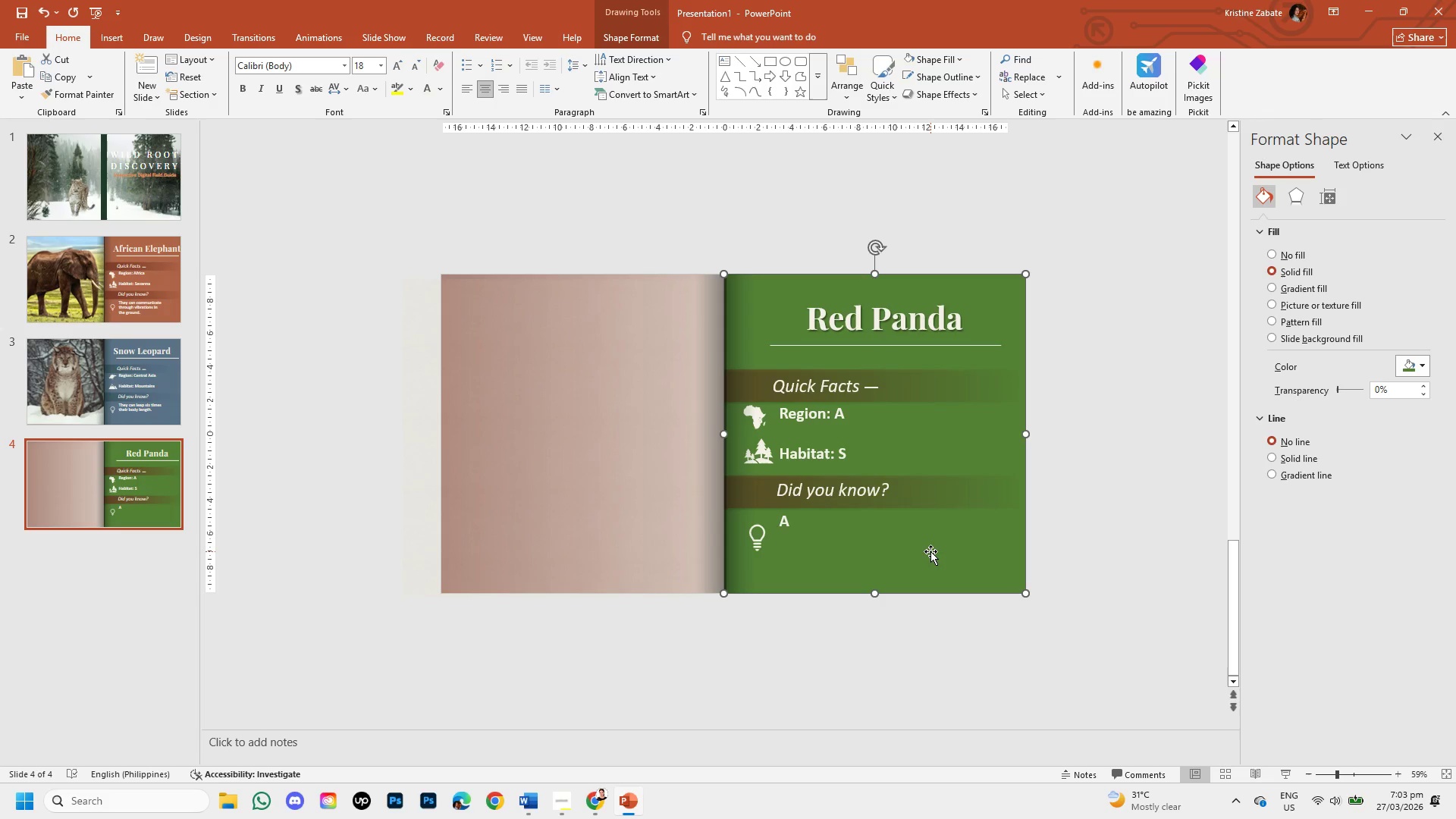 
left_click_drag(start_coordinate=[1236, 652], to_coordinate=[1192, 243])
 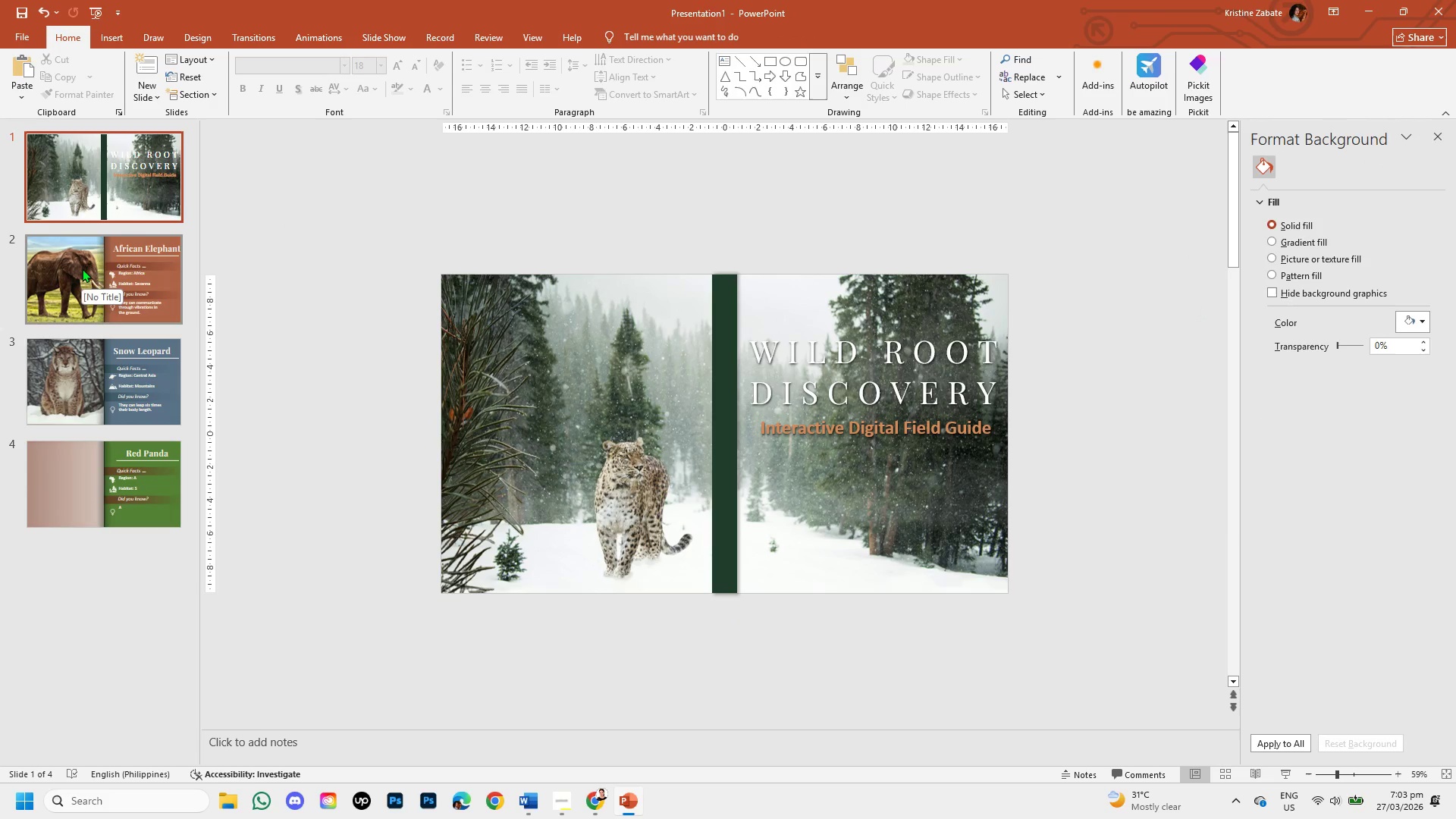 
left_click([82, 268])
 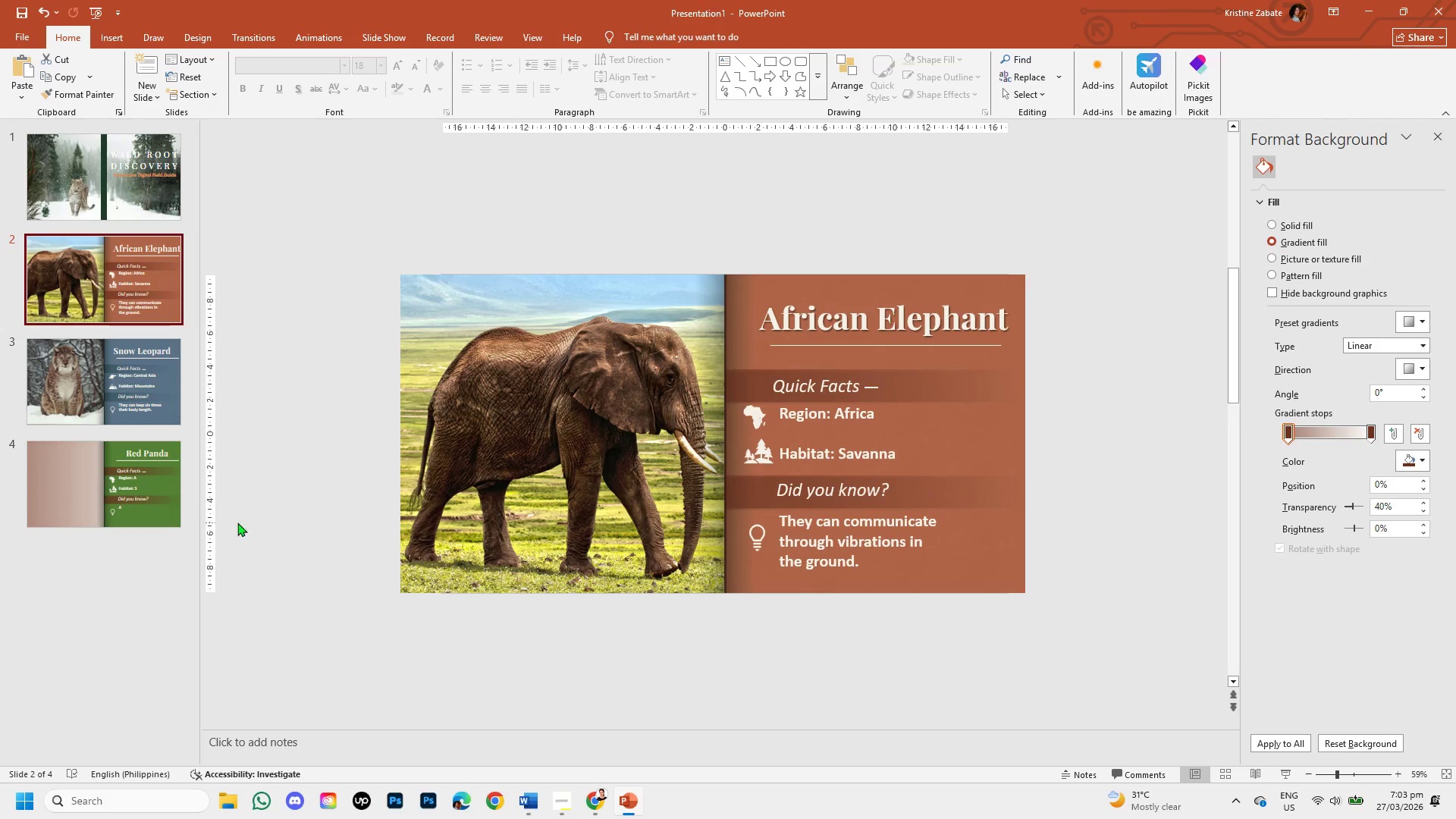 
left_click([165, 485])
 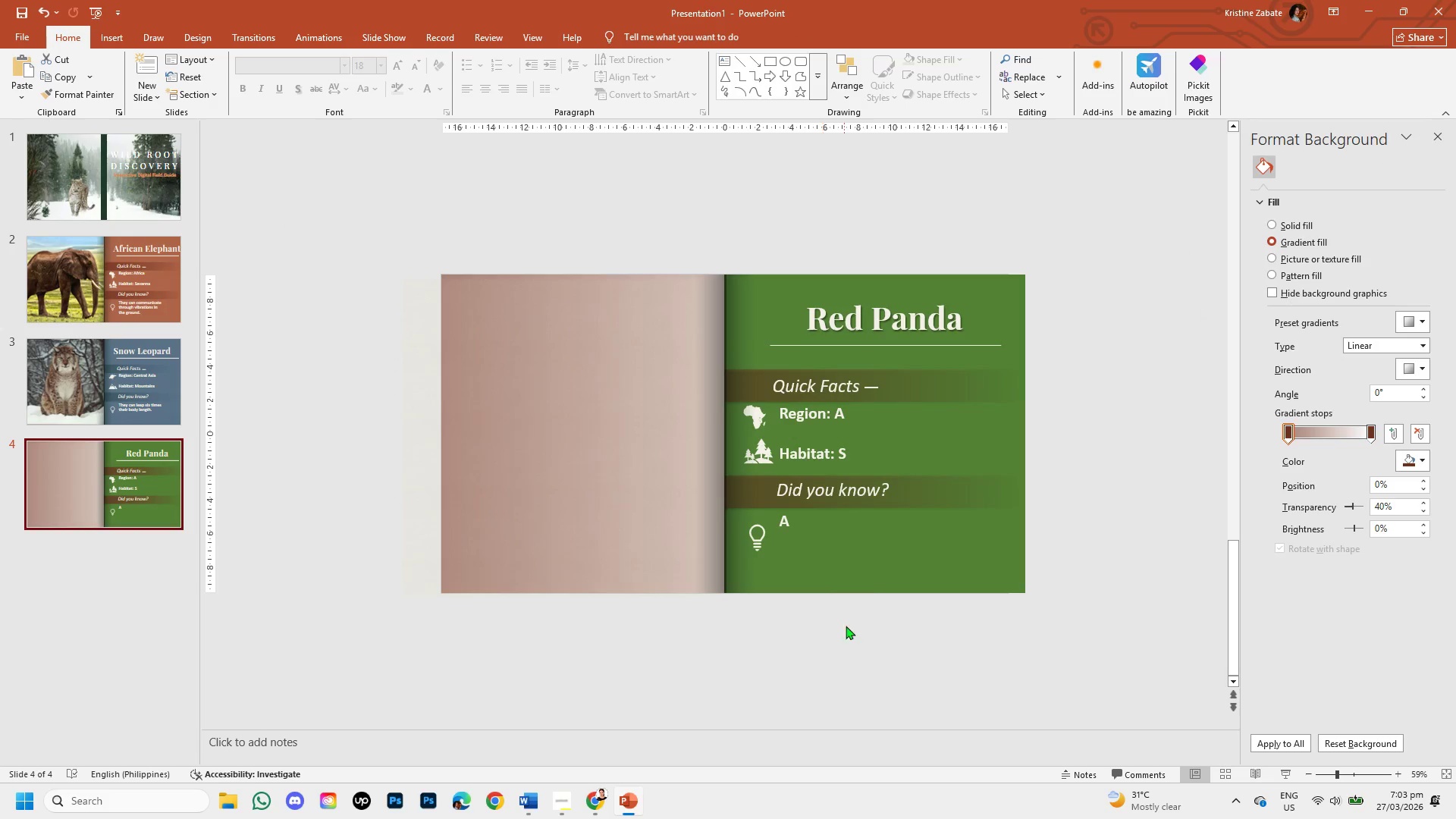 
left_click([874, 561])
 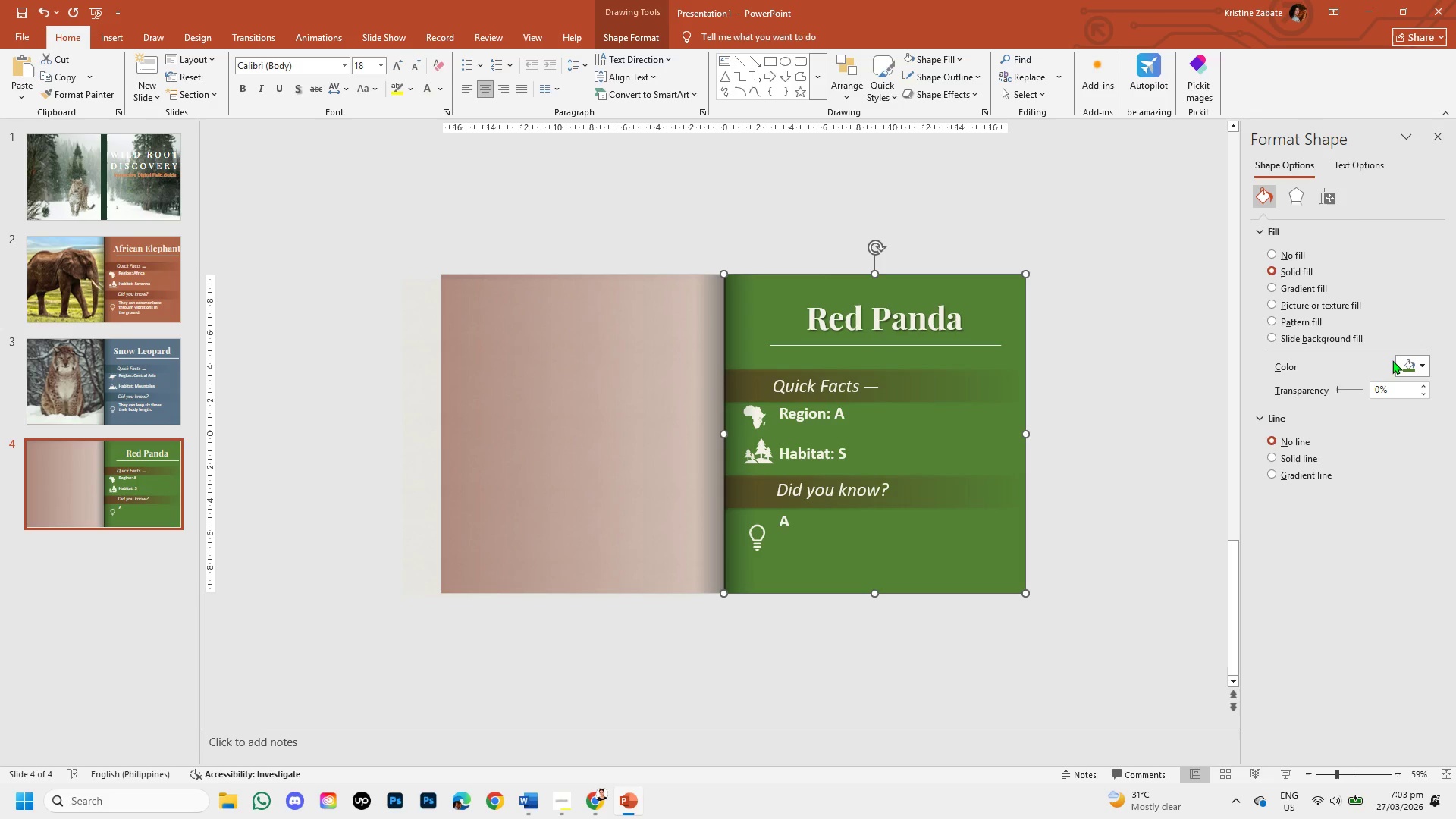 
wait(6.67)
 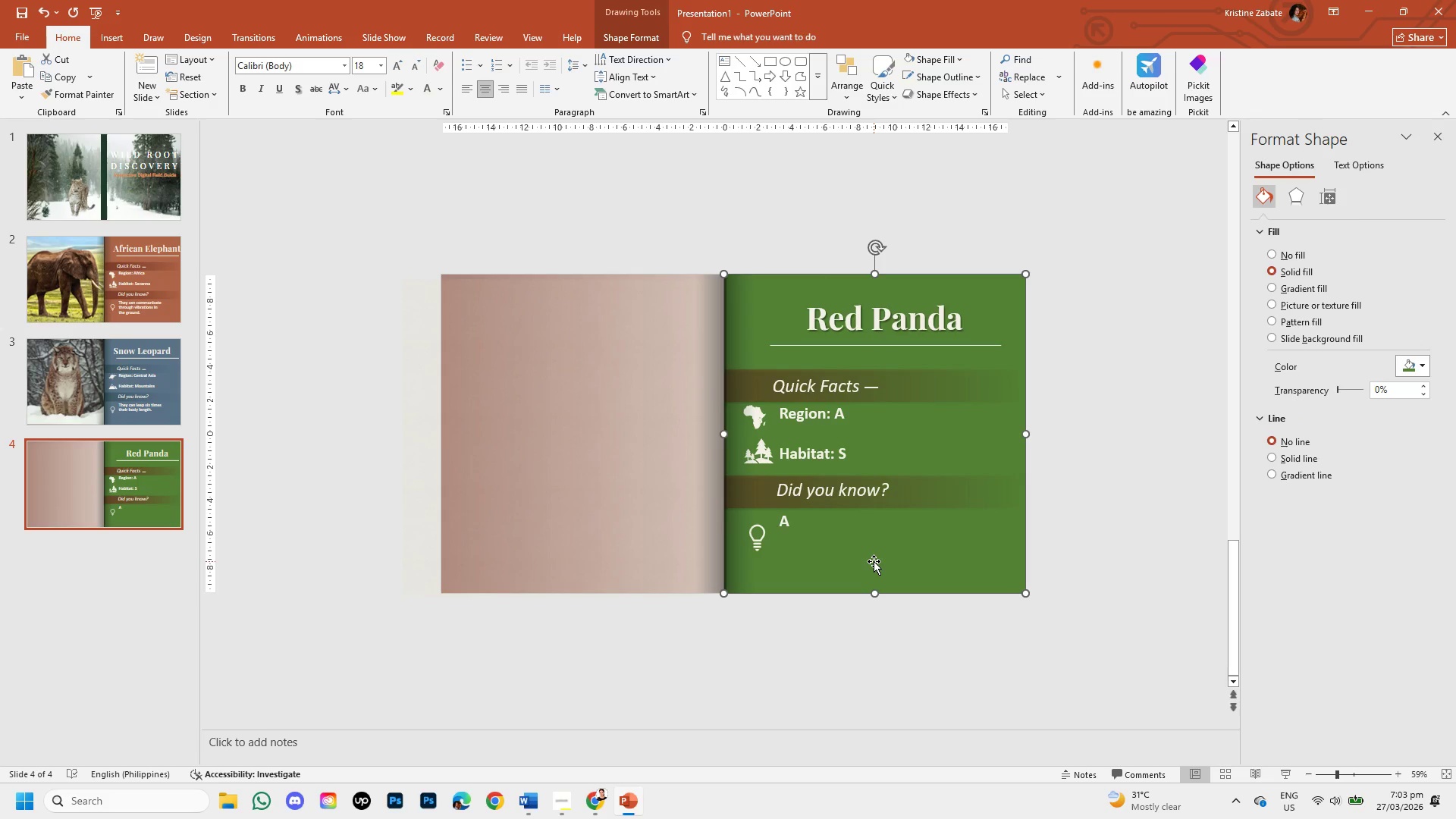 
left_click([1426, 362])
 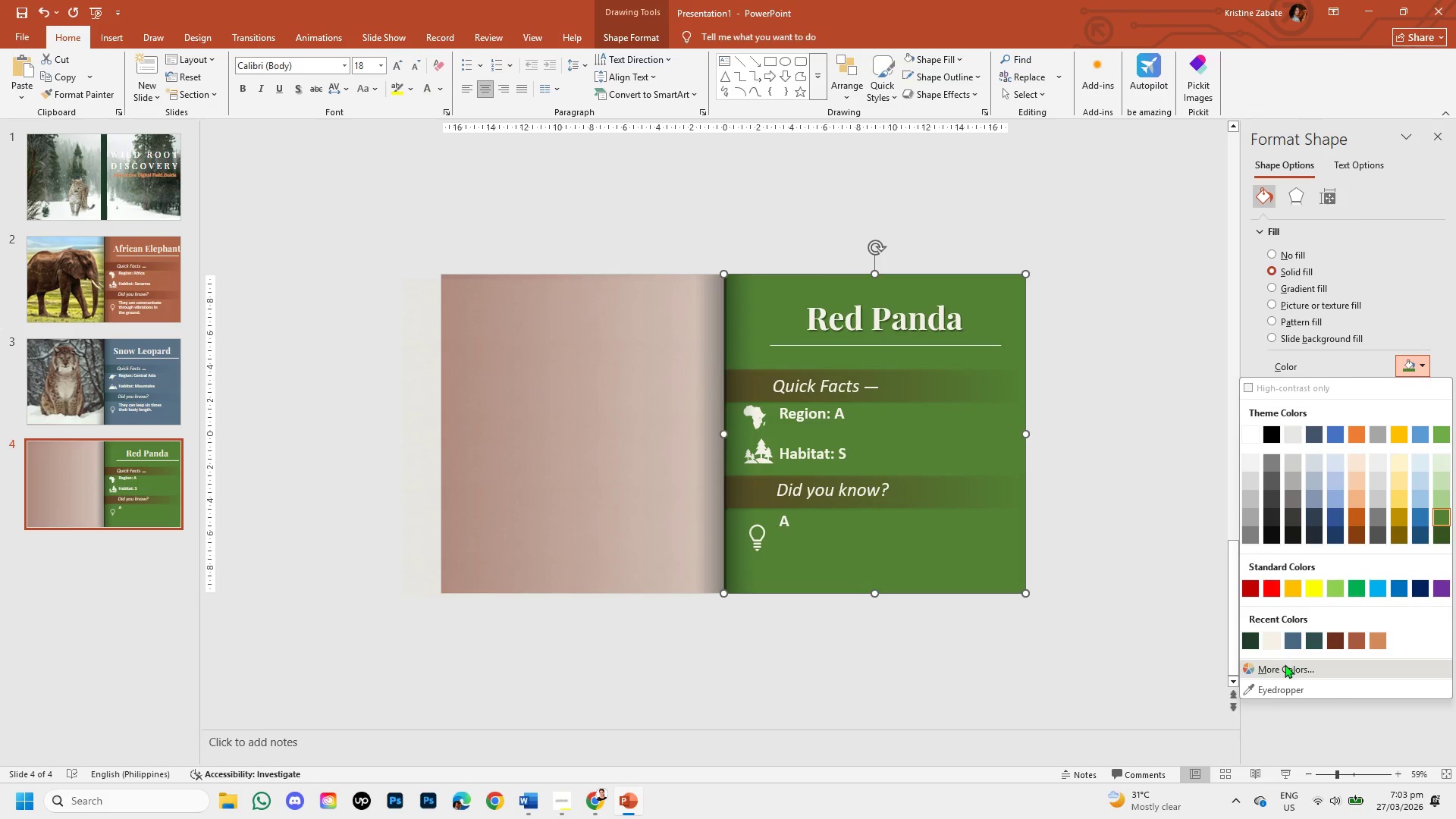 
left_click([1275, 669])
 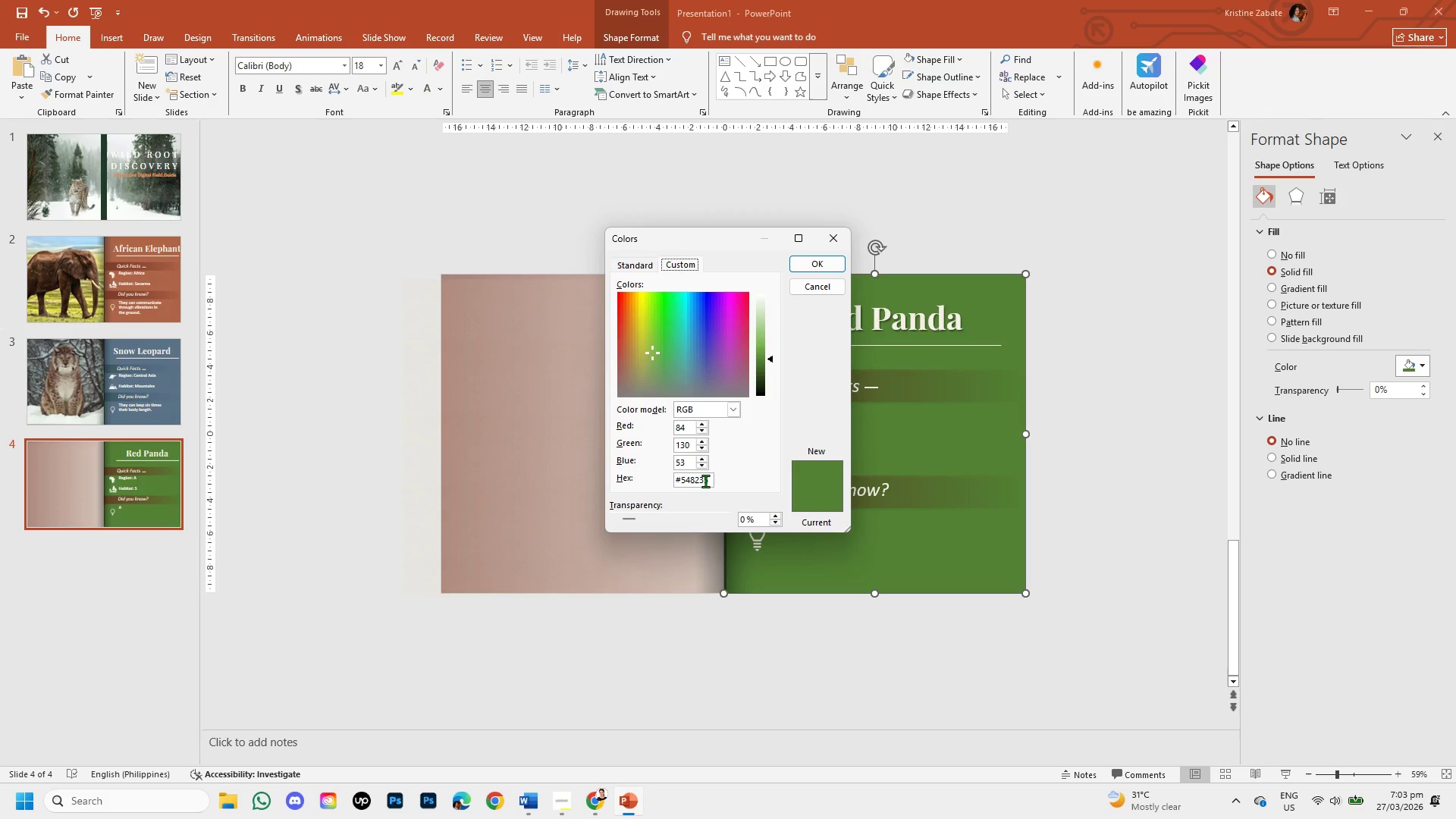 
left_click([709, 483])
 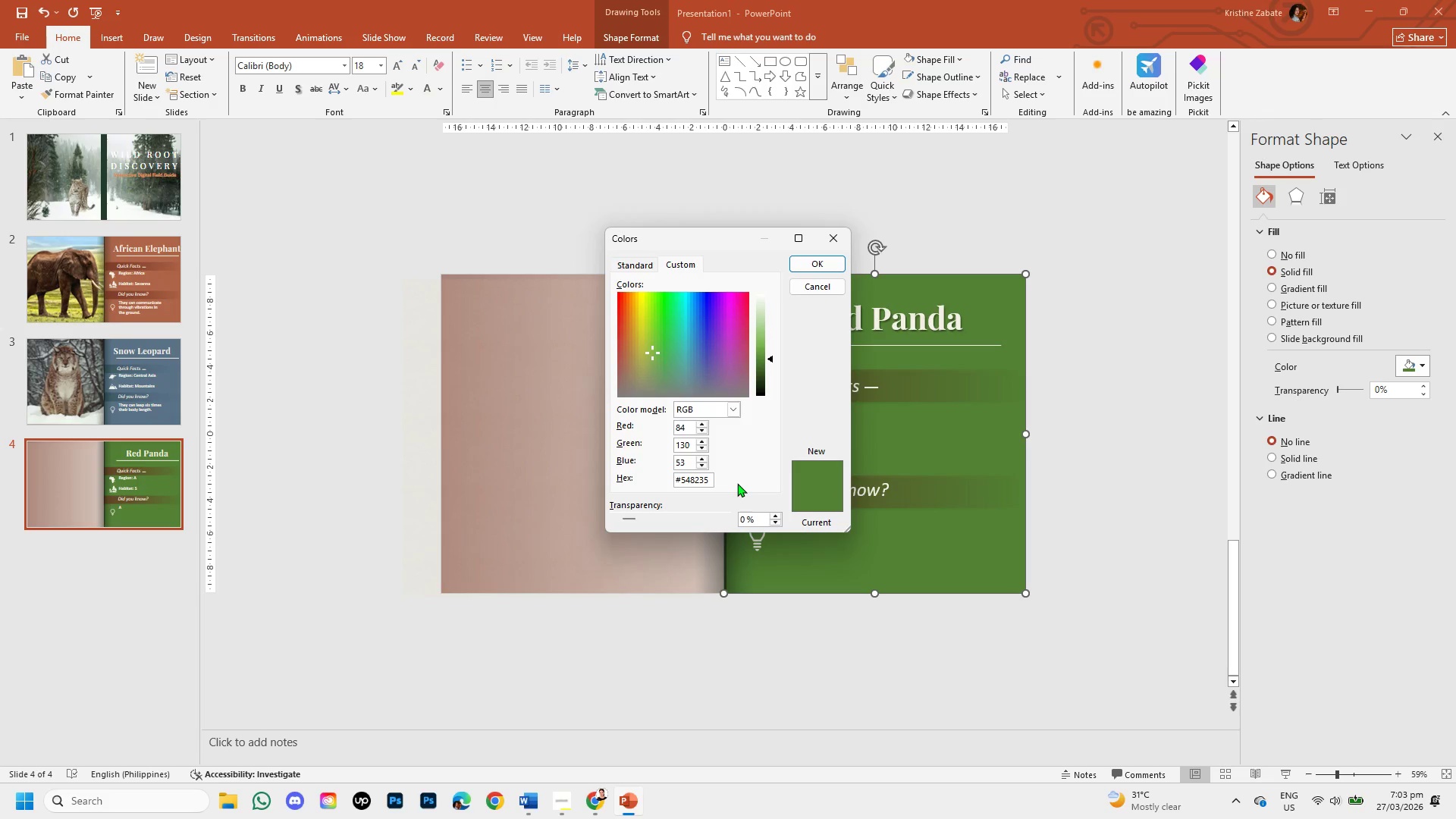 
key(Backspace)
 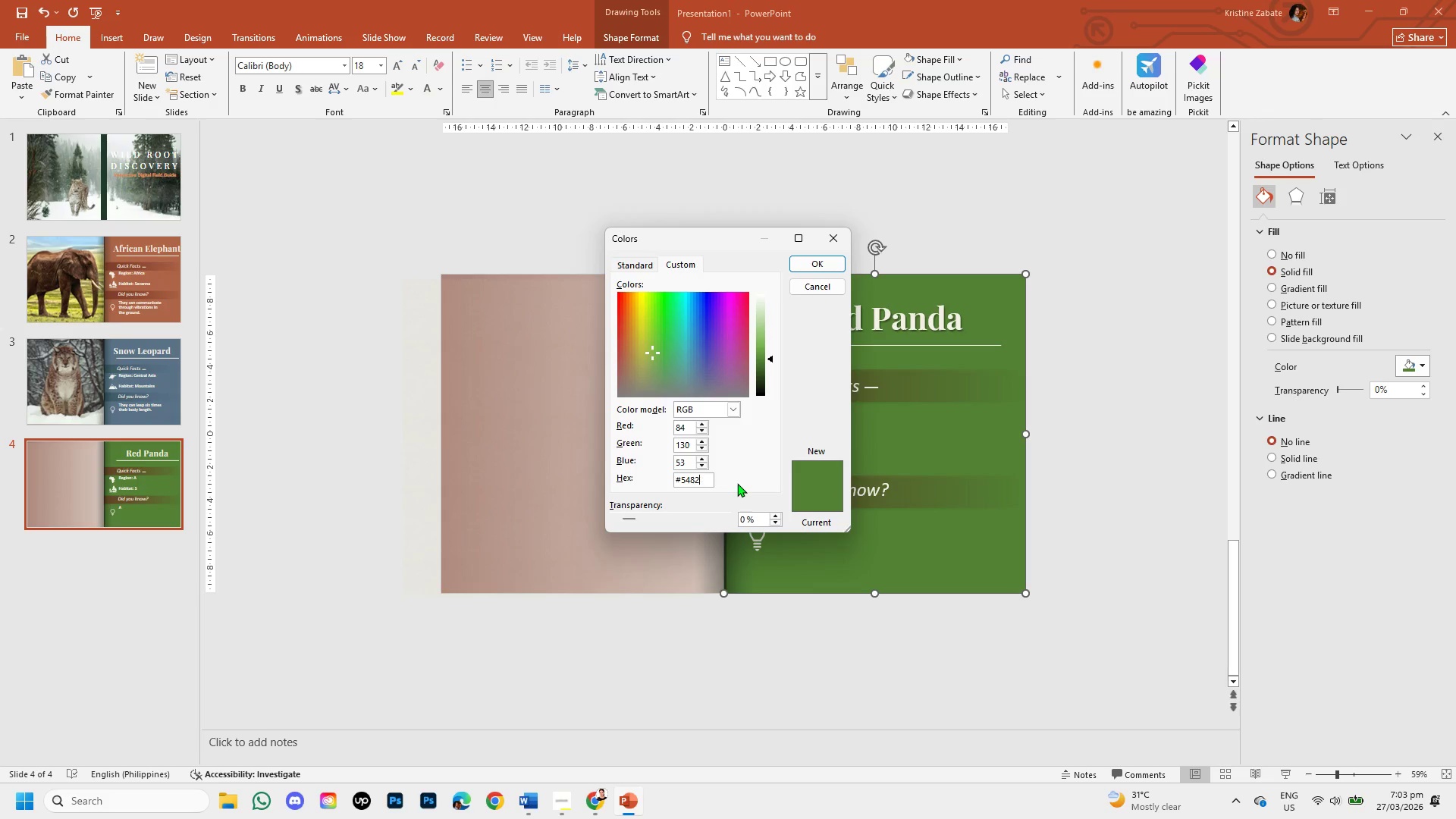 
key(Backspace)
 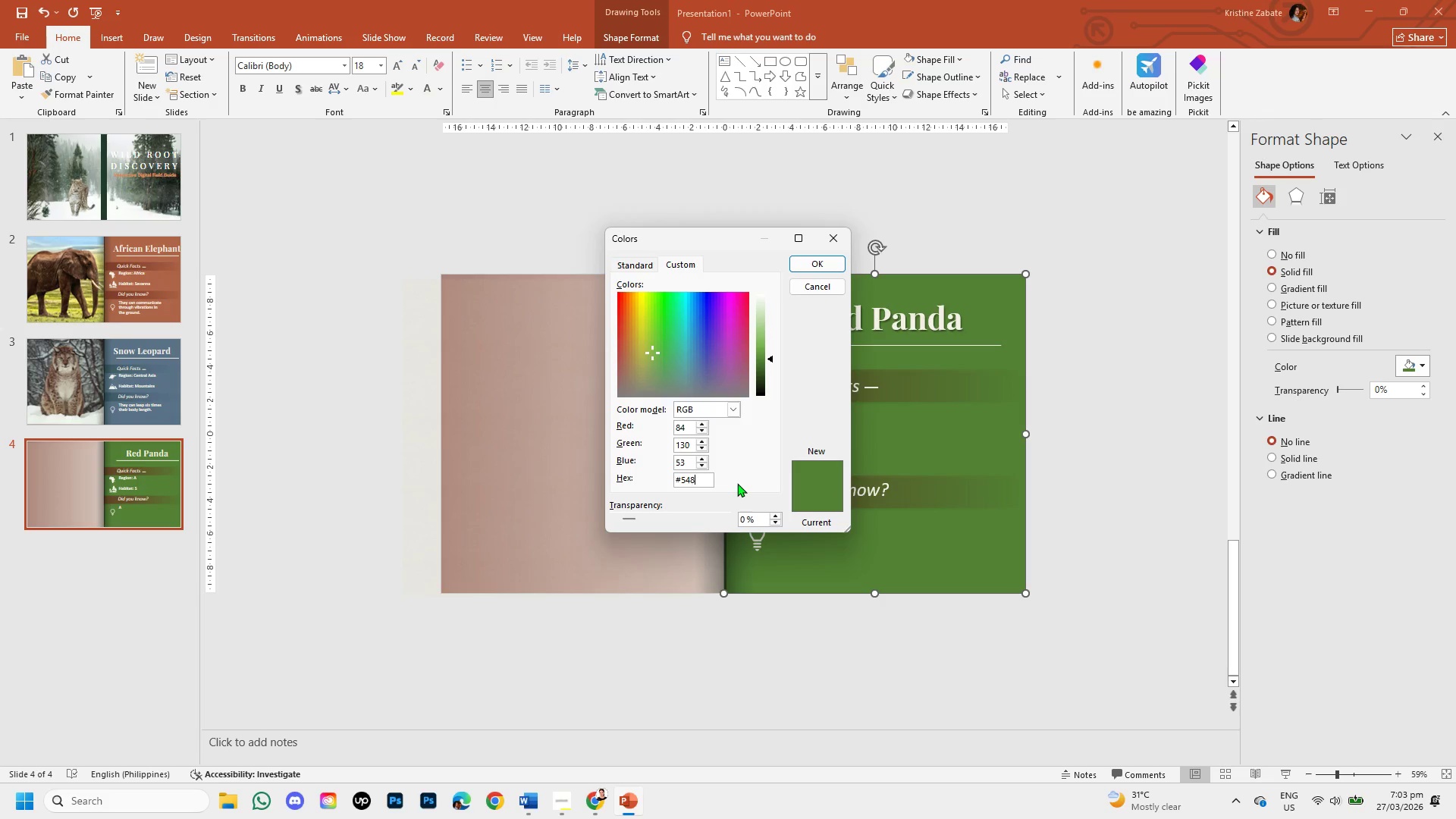 
key(Backspace)
 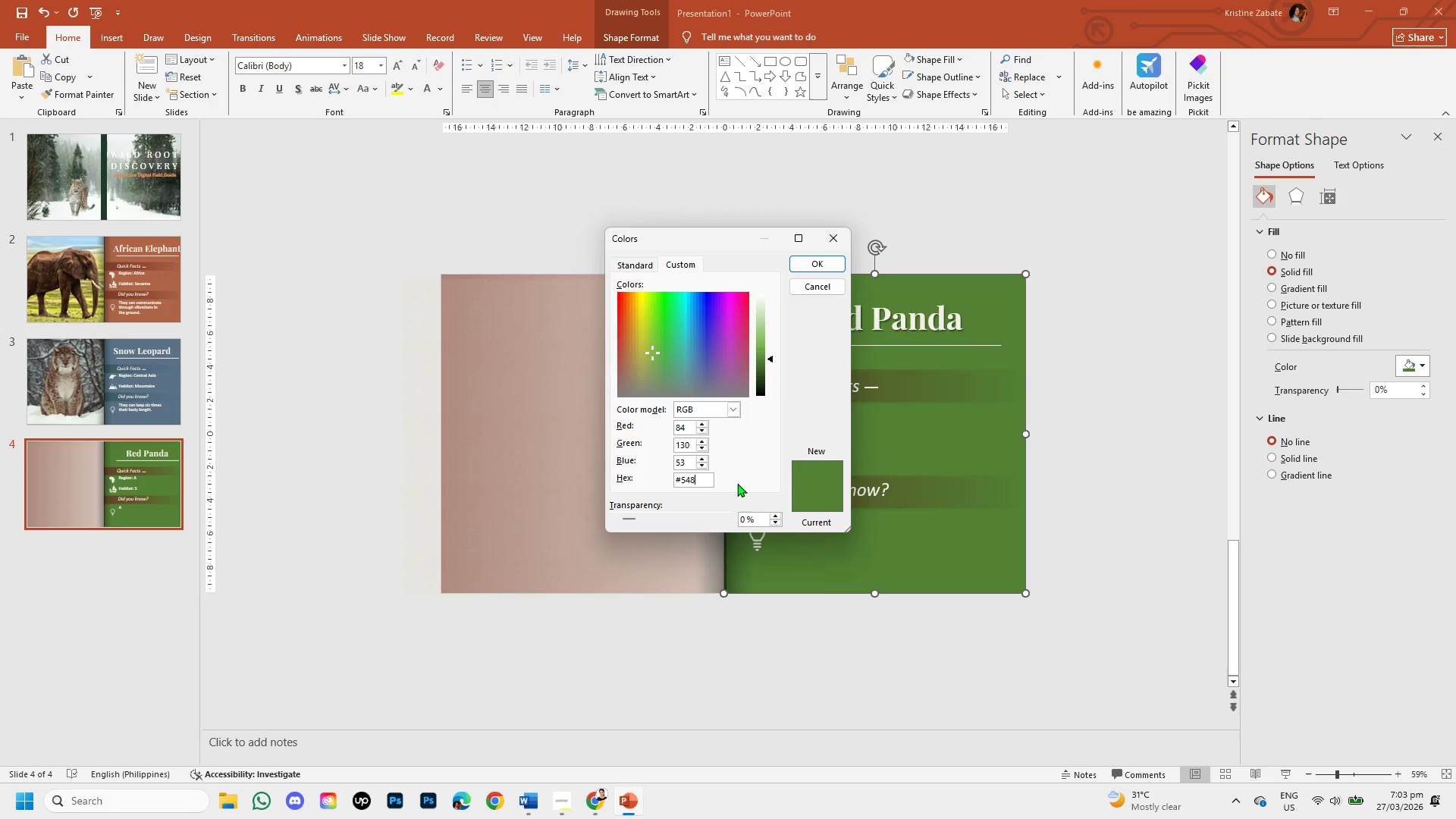 
key(Backspace)
 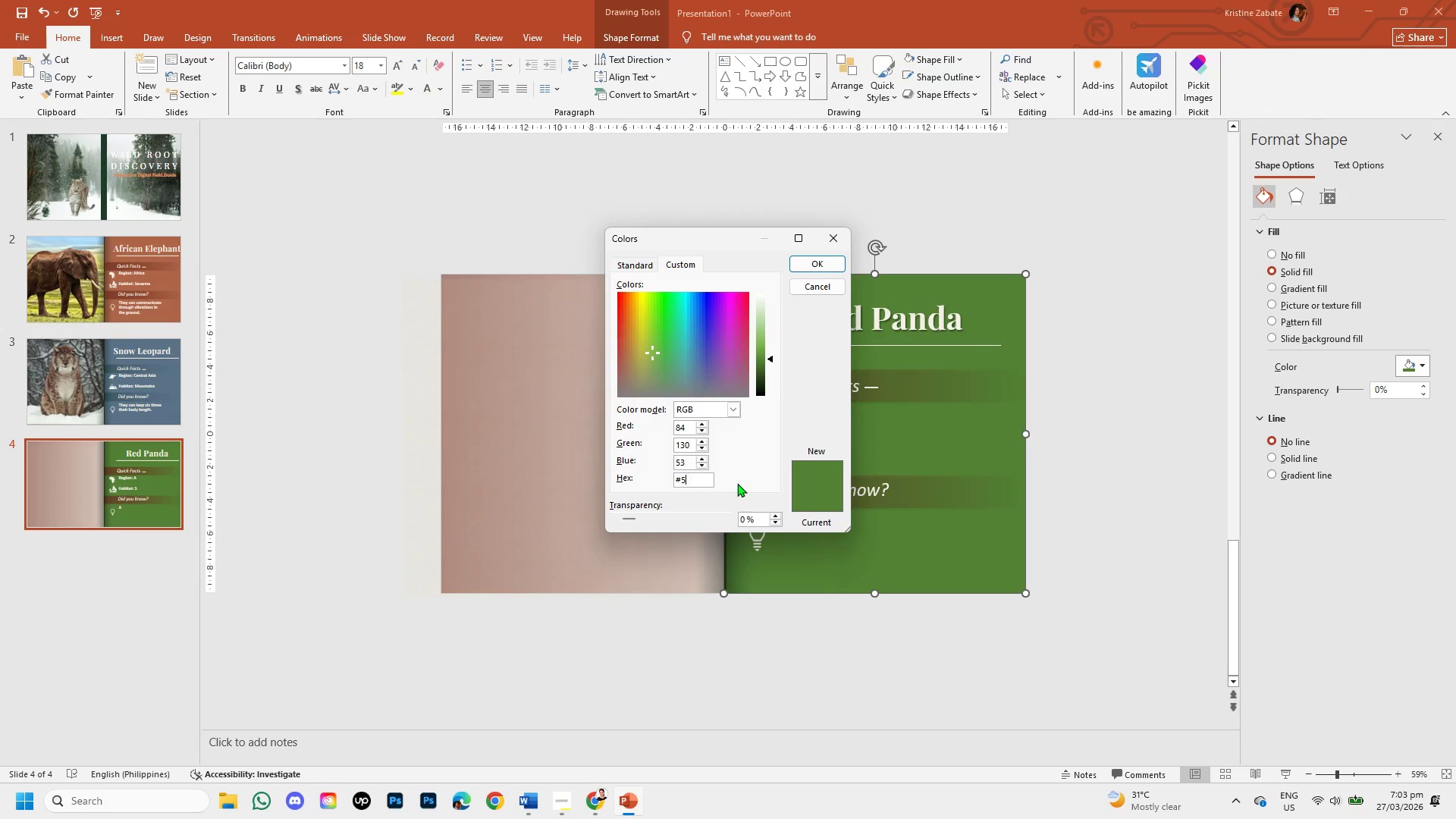 
key(Backspace)
 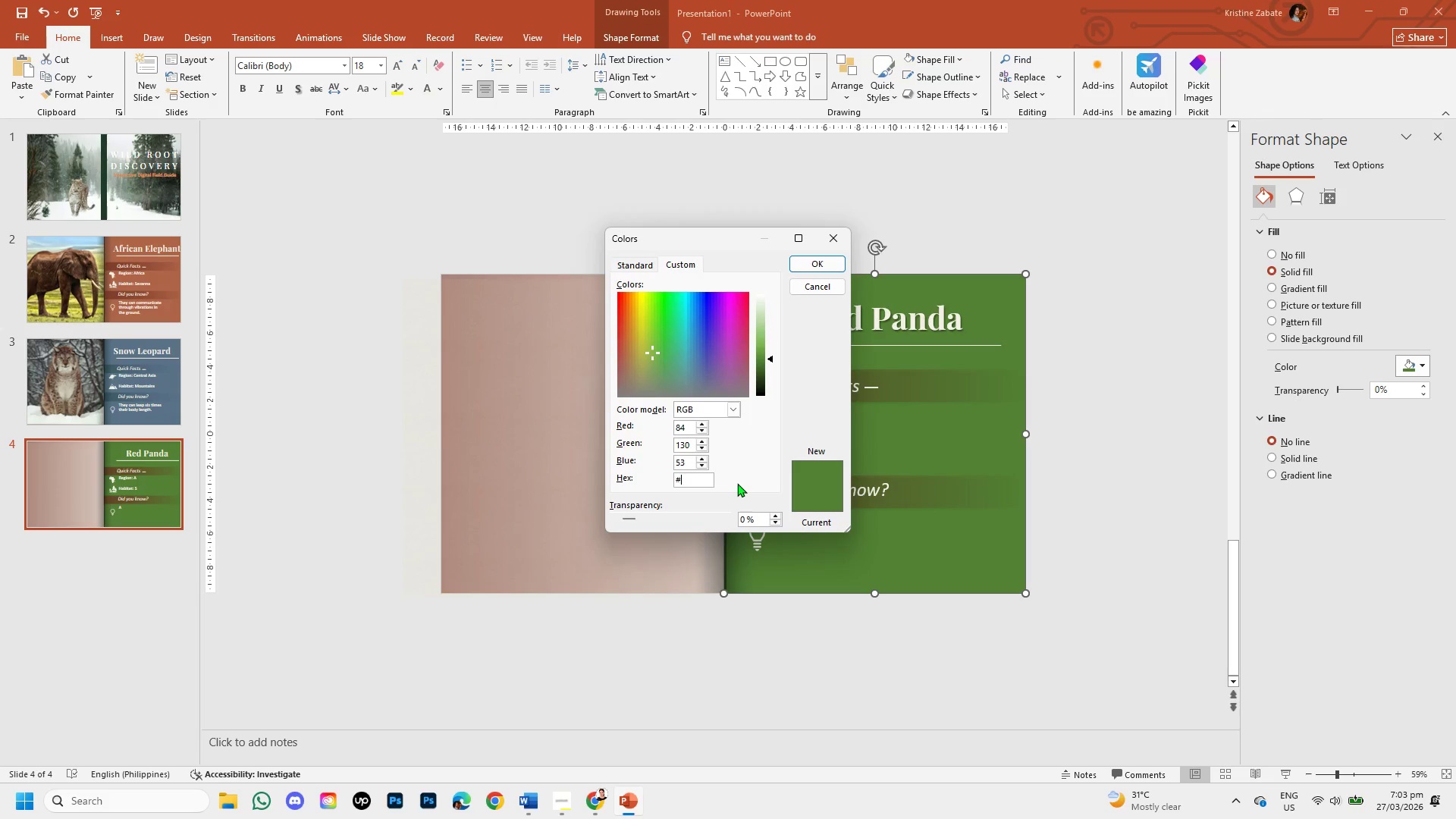 
key(Backspace)
 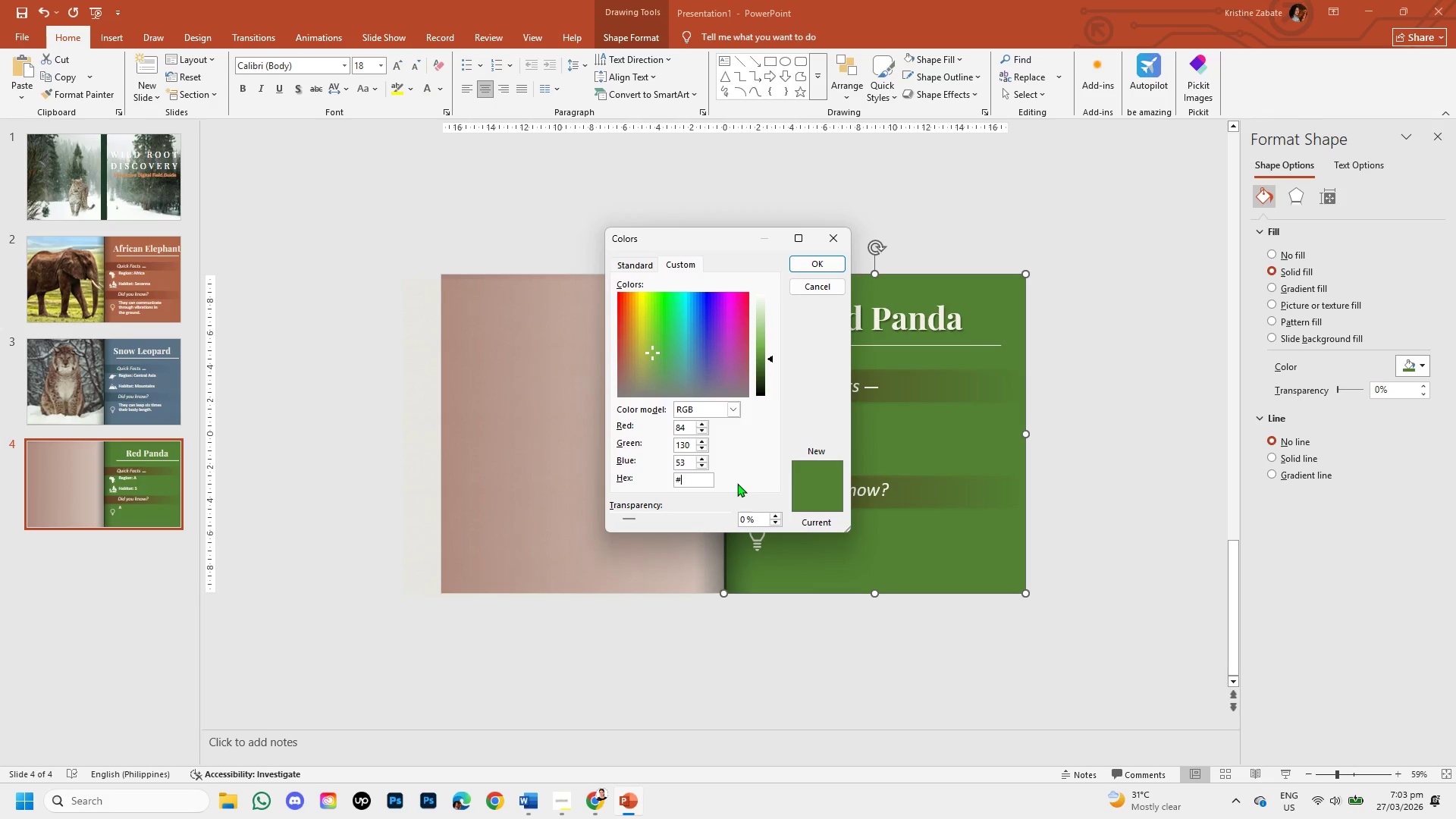 
type(1F3D2B)
 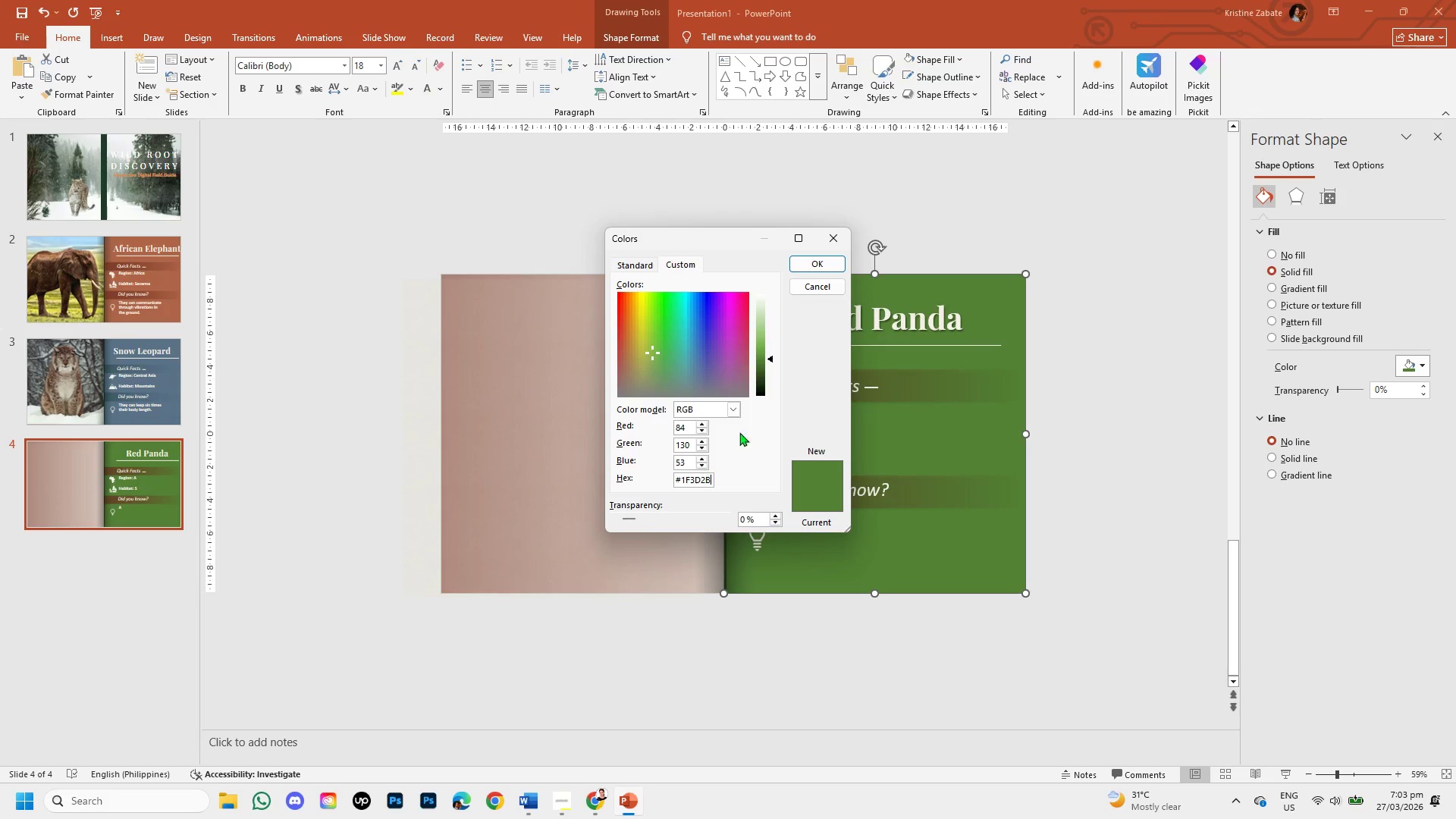 
left_click([821, 262])
 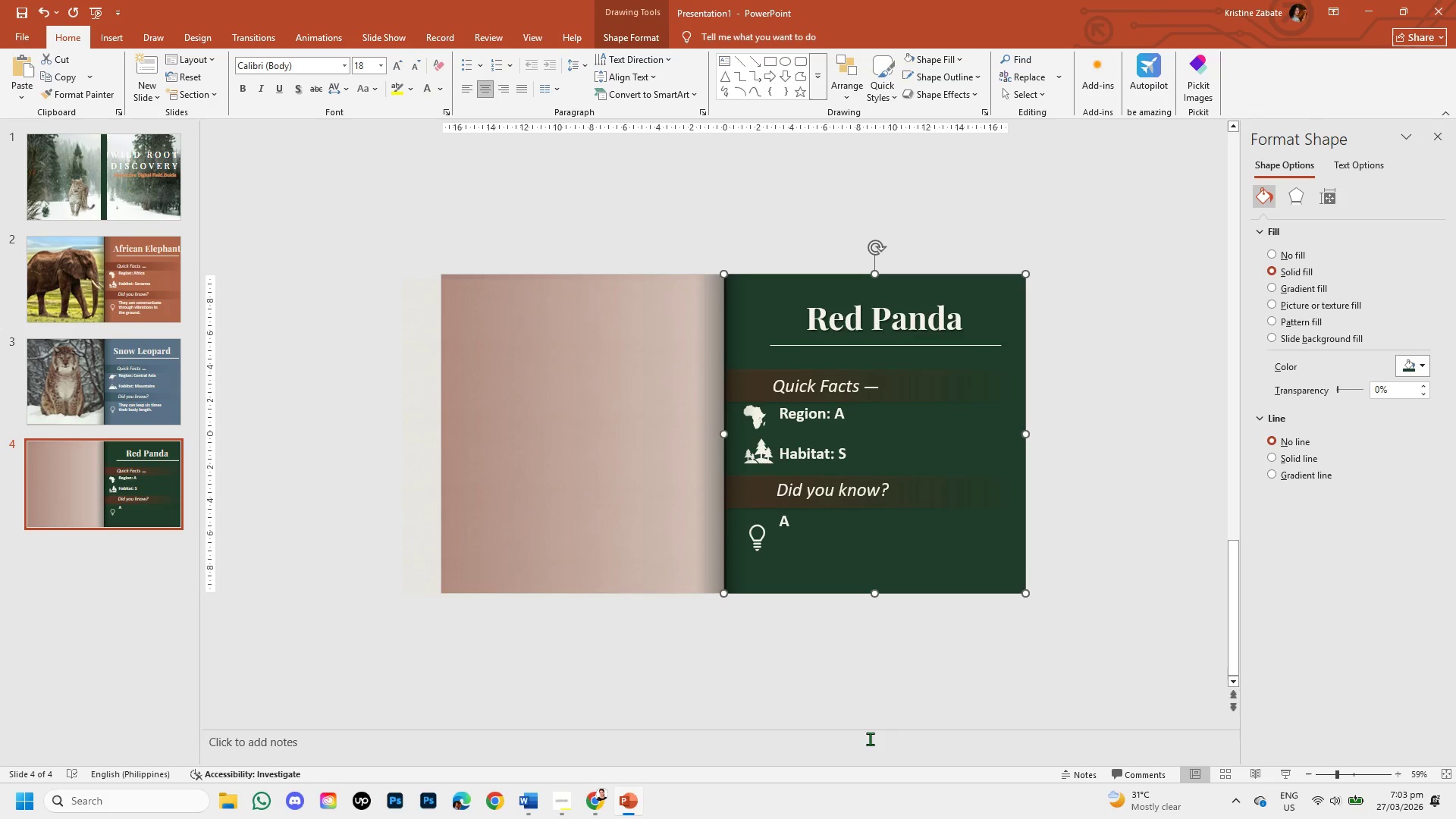 
wait(6.94)
 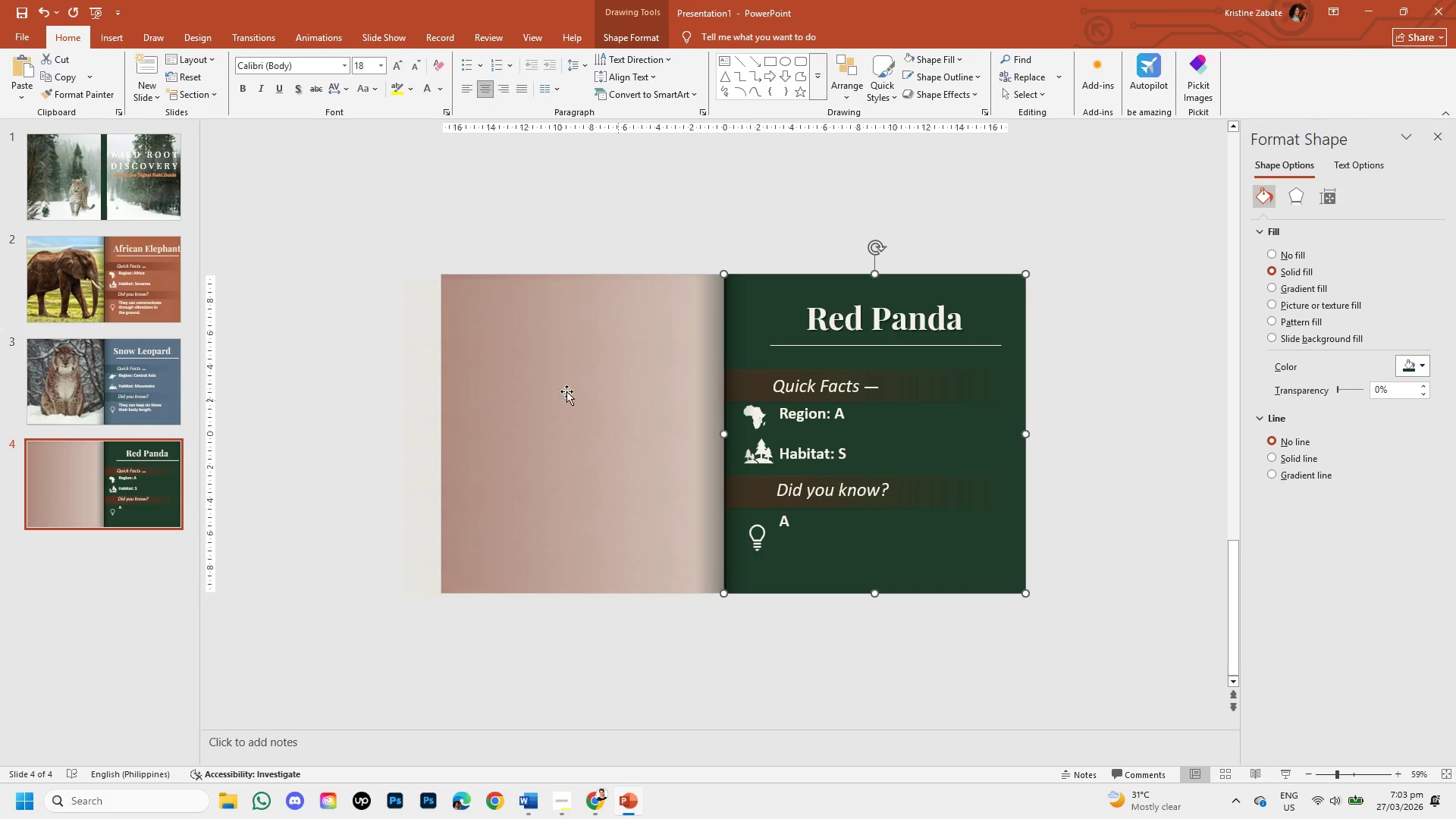 
left_click([963, 397])
 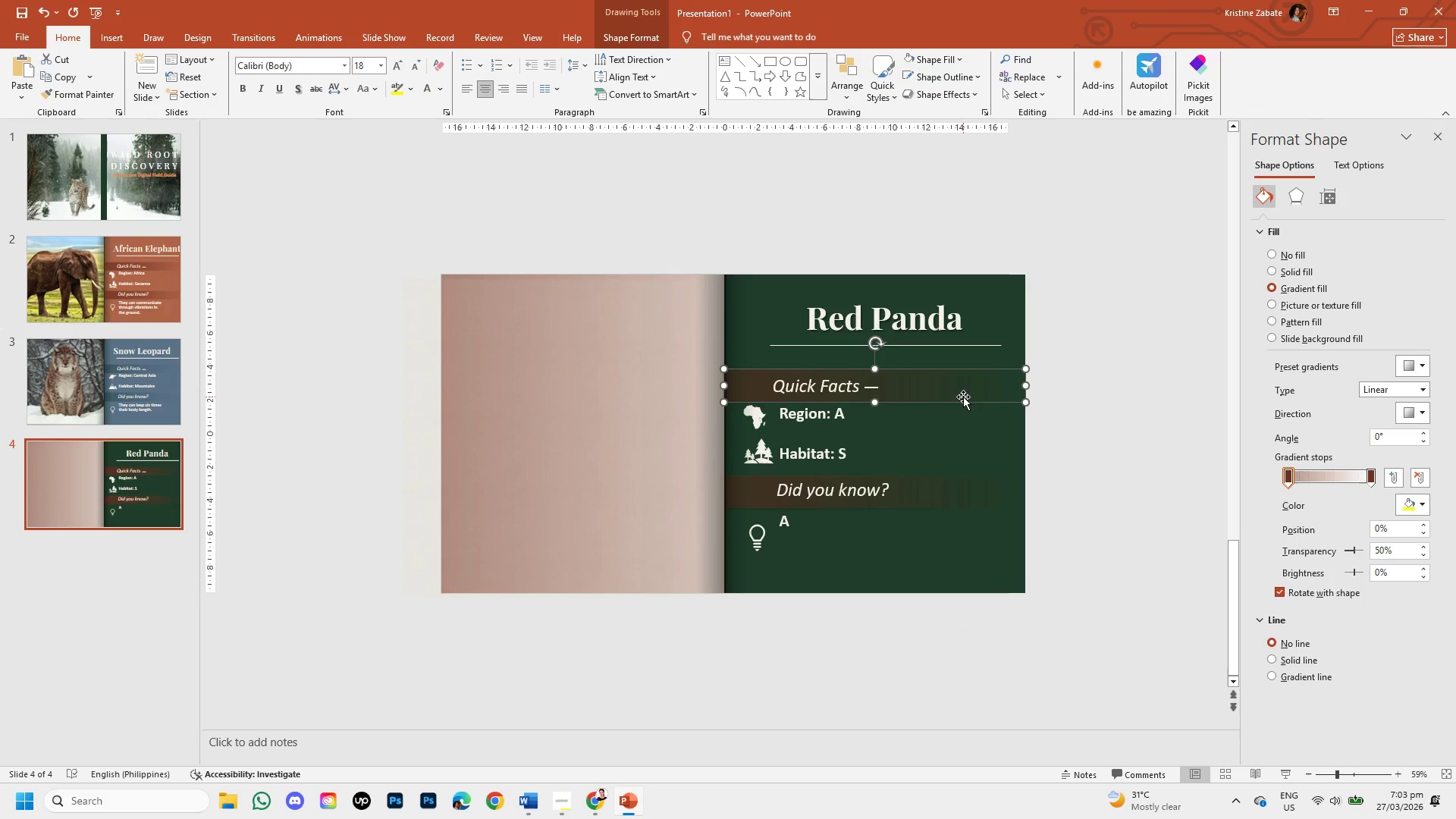 
wait(12.27)
 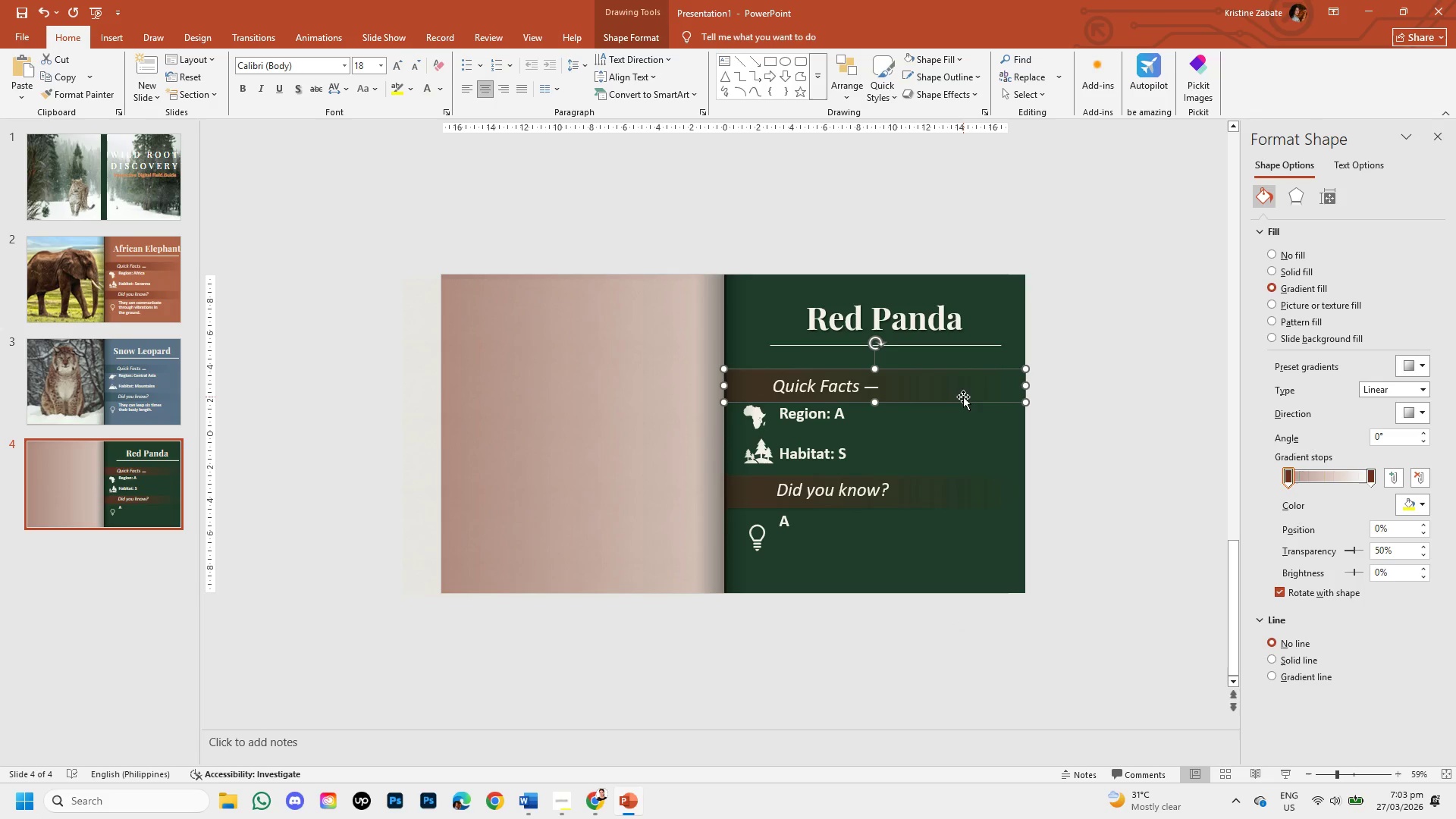 
left_click([624, 802])
 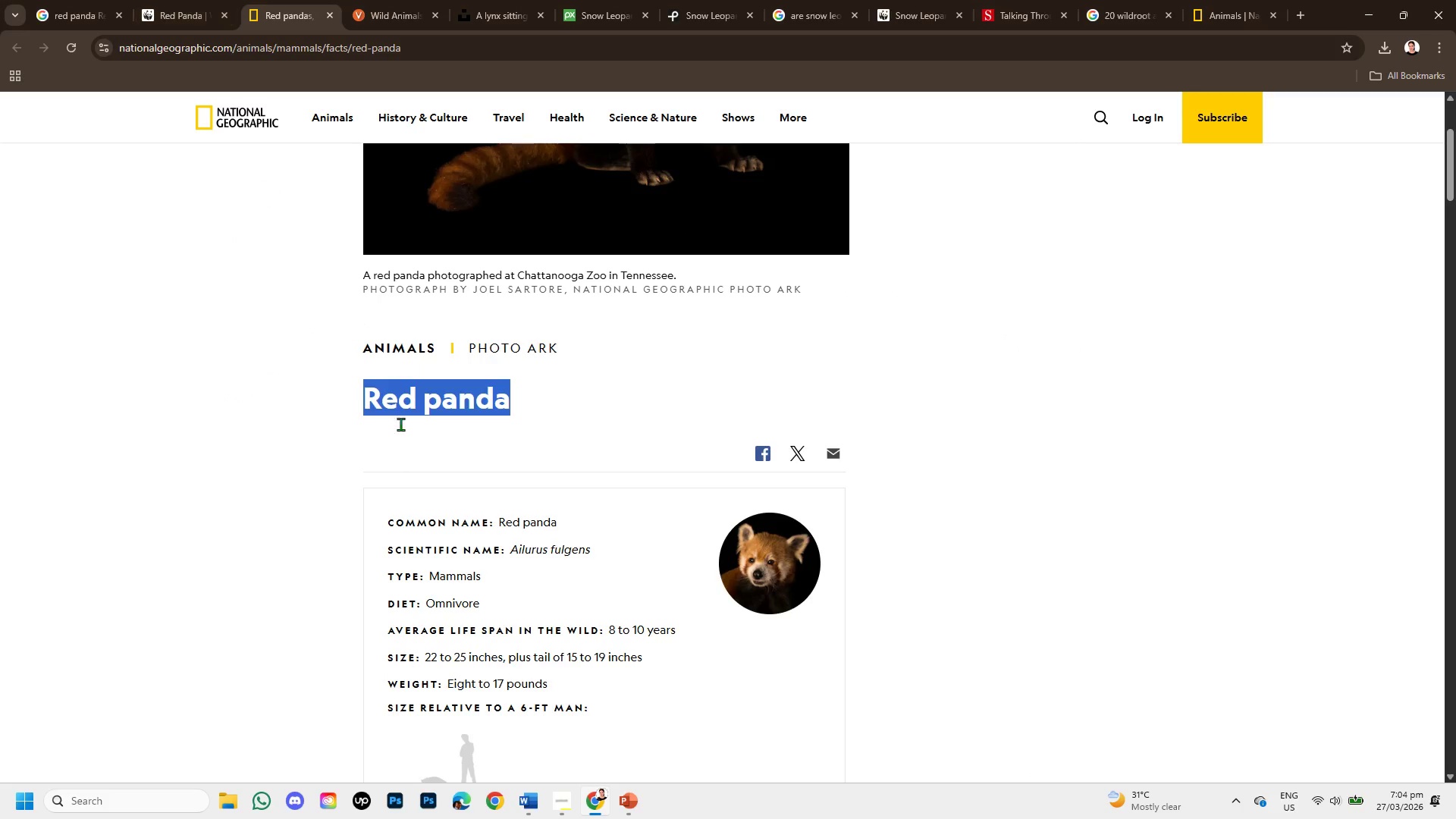 
scroll: coordinate [427, 478], scroll_direction: down, amount: 4.0
 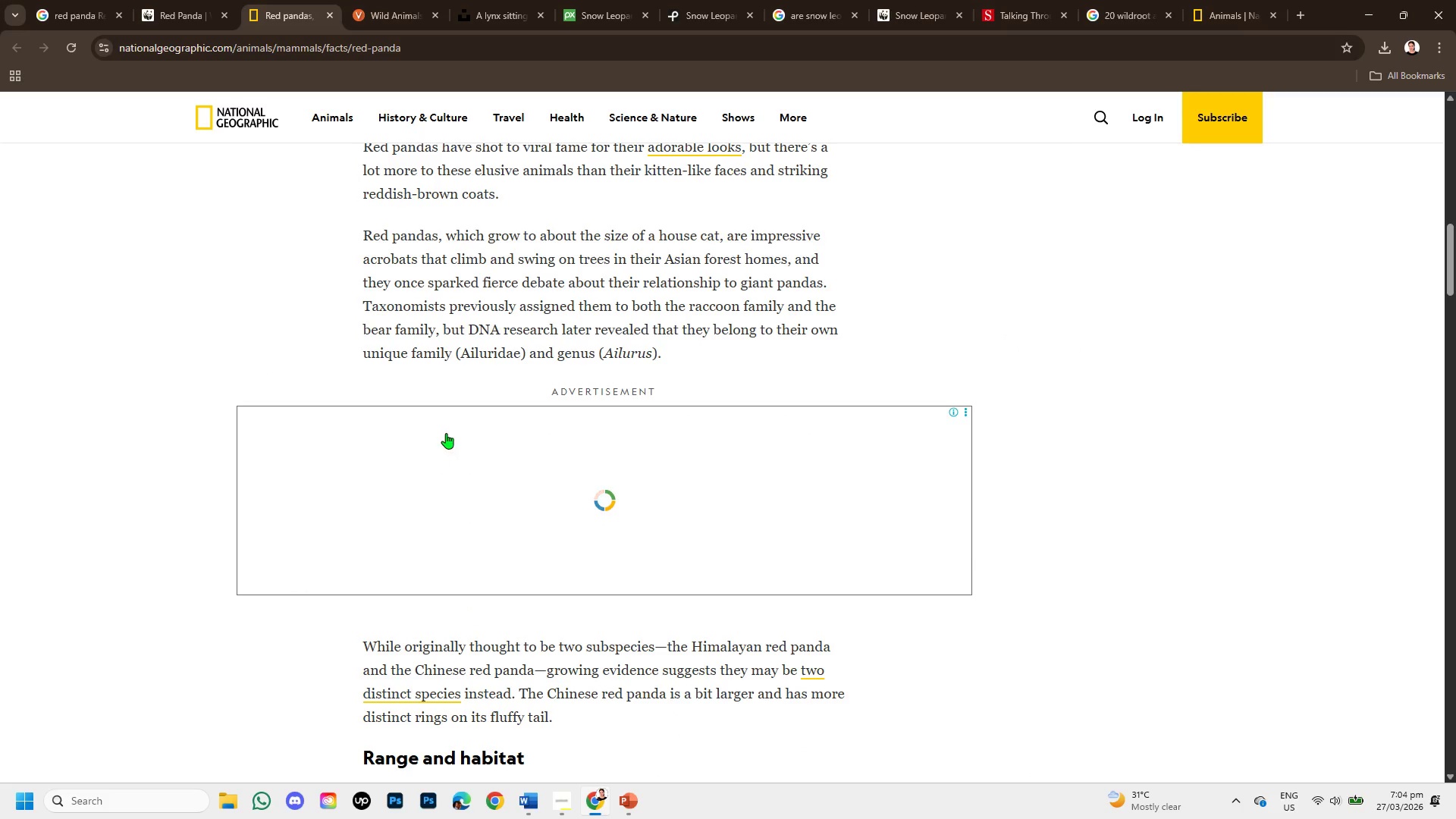 
scroll: coordinate [446, 433], scroll_direction: up, amount: 1.0
 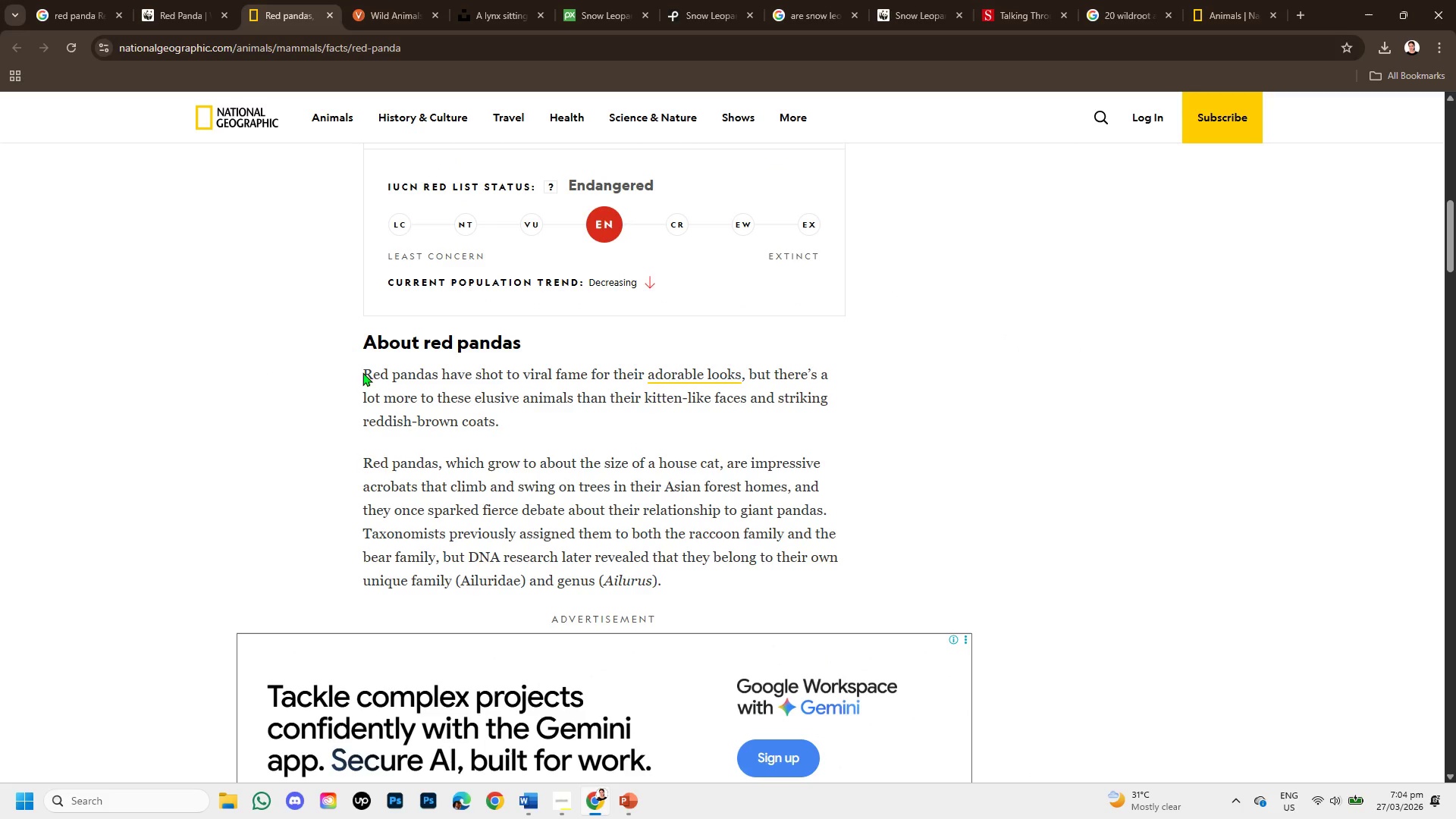 
left_click_drag(start_coordinate=[359, 372], to_coordinate=[515, 431])
 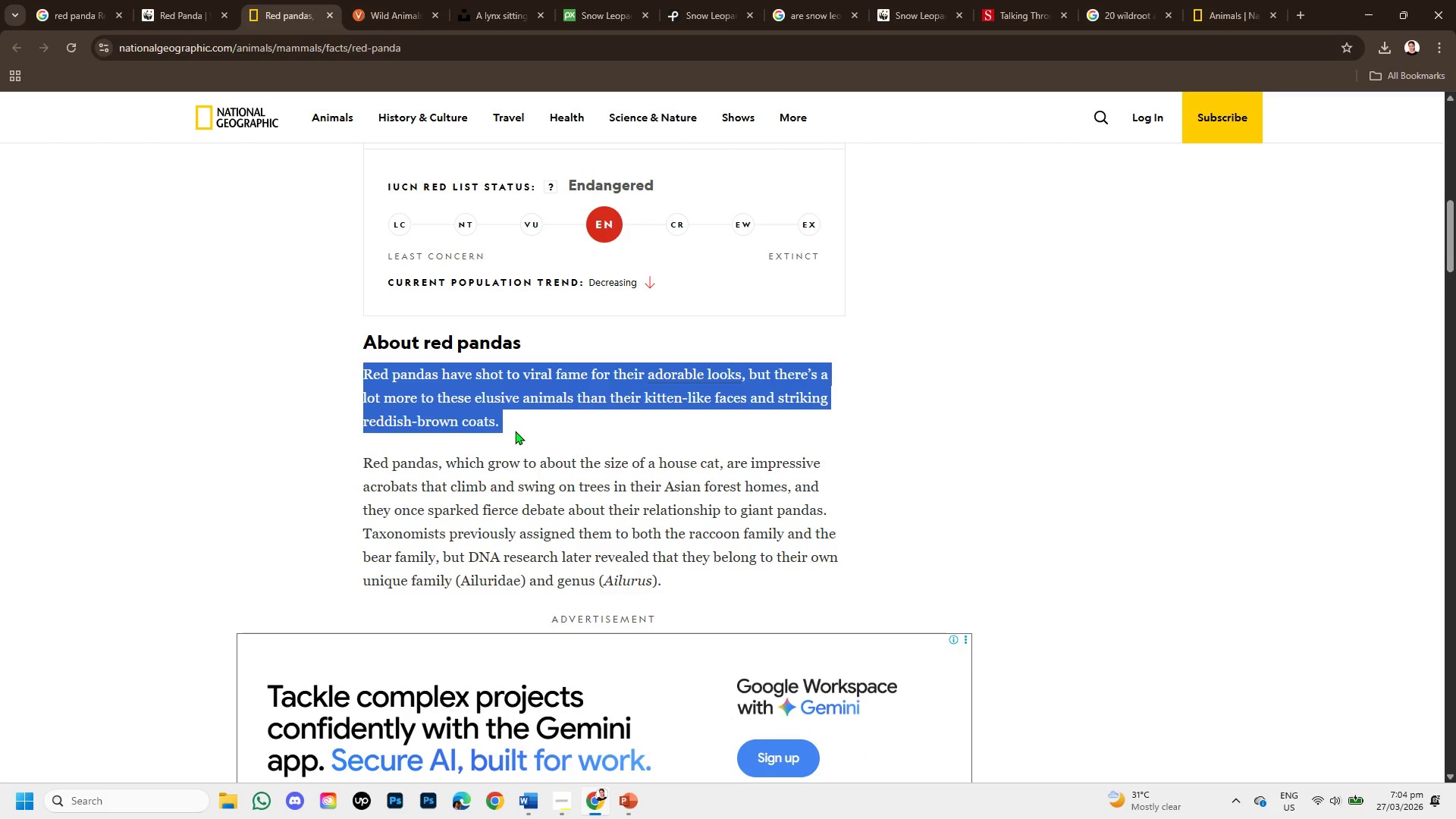 
wait(18.38)
 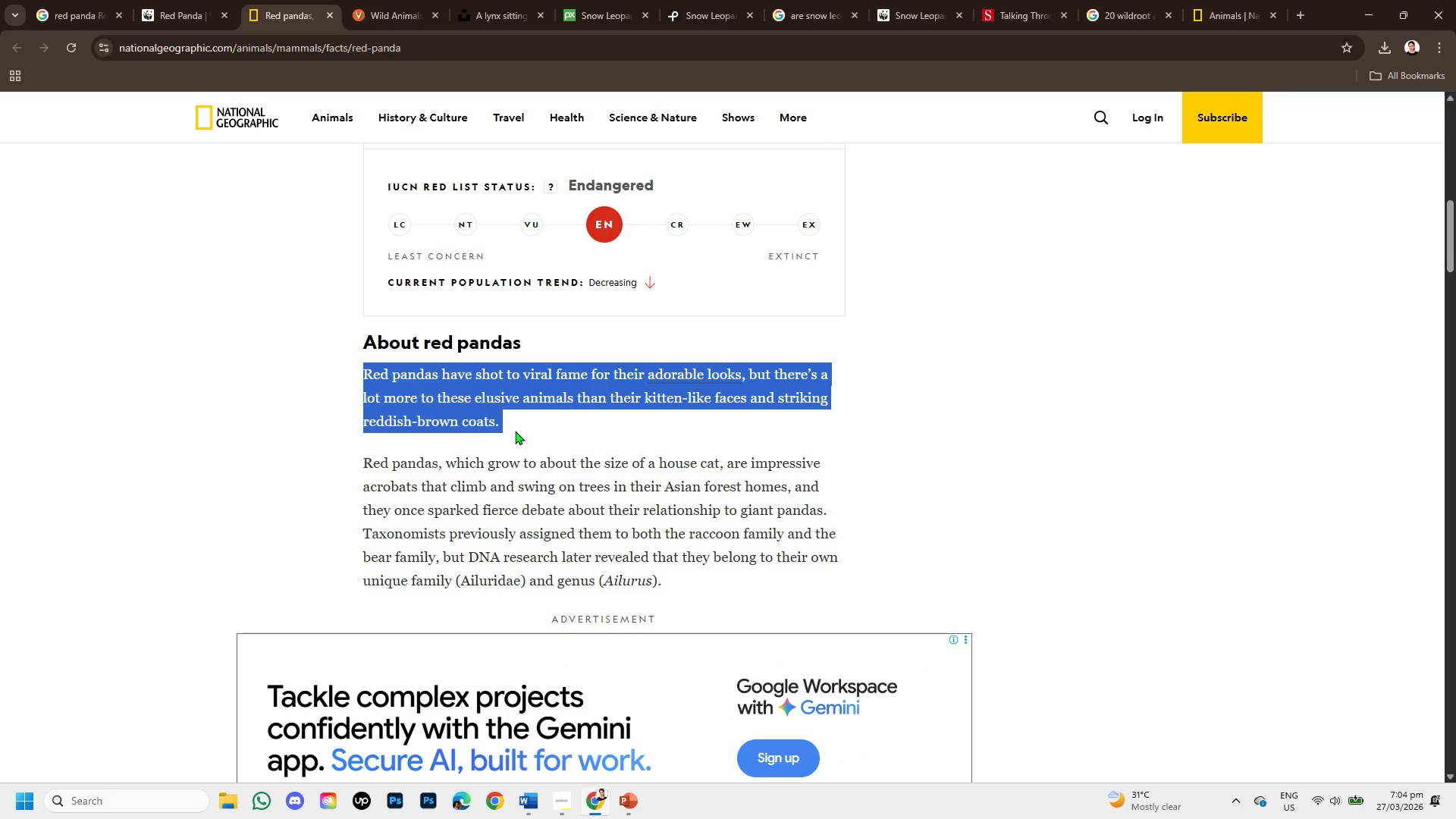 
scroll: coordinate [516, 451], scroll_direction: down, amount: 1.0
 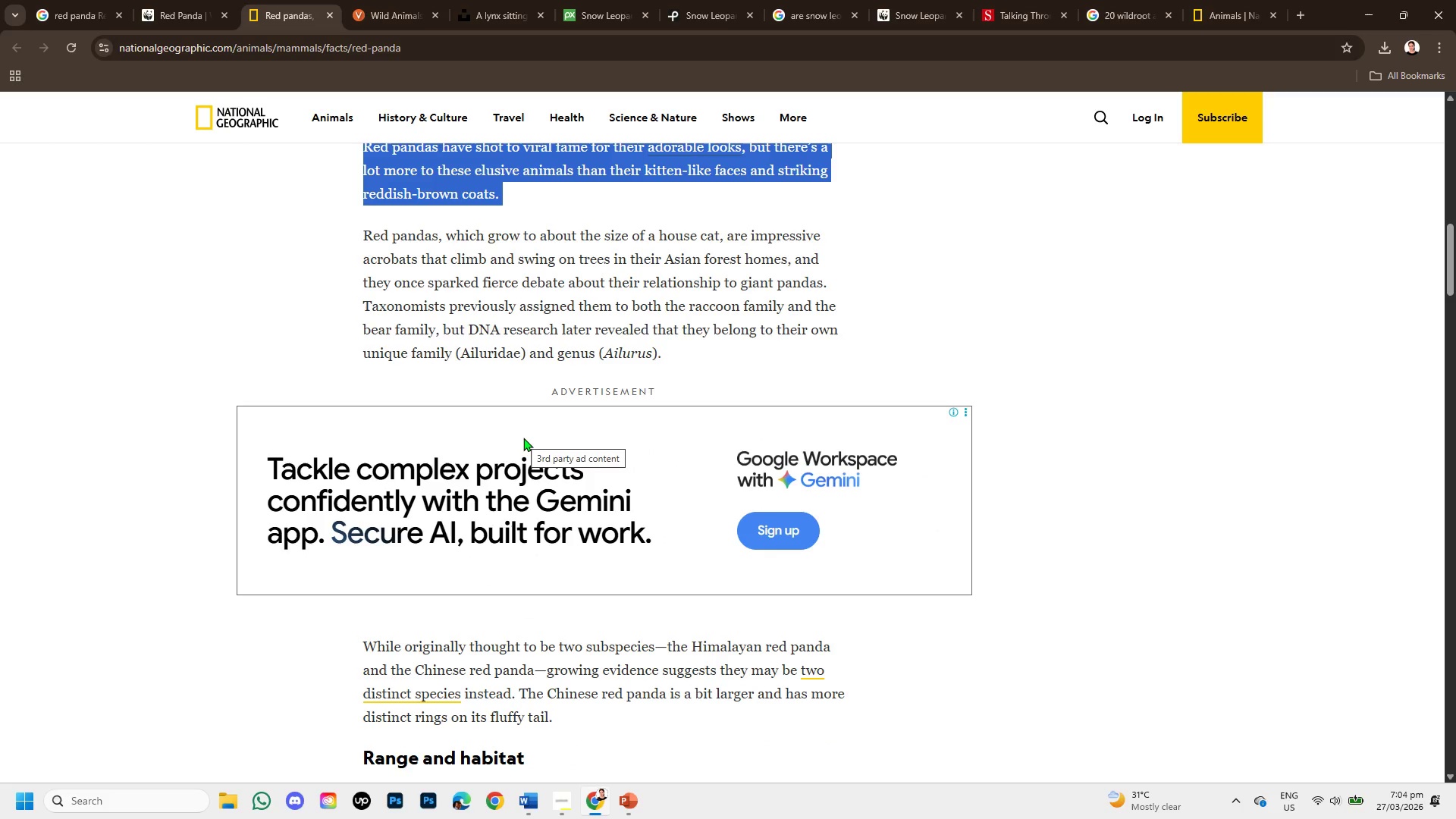 
wait(6.04)
 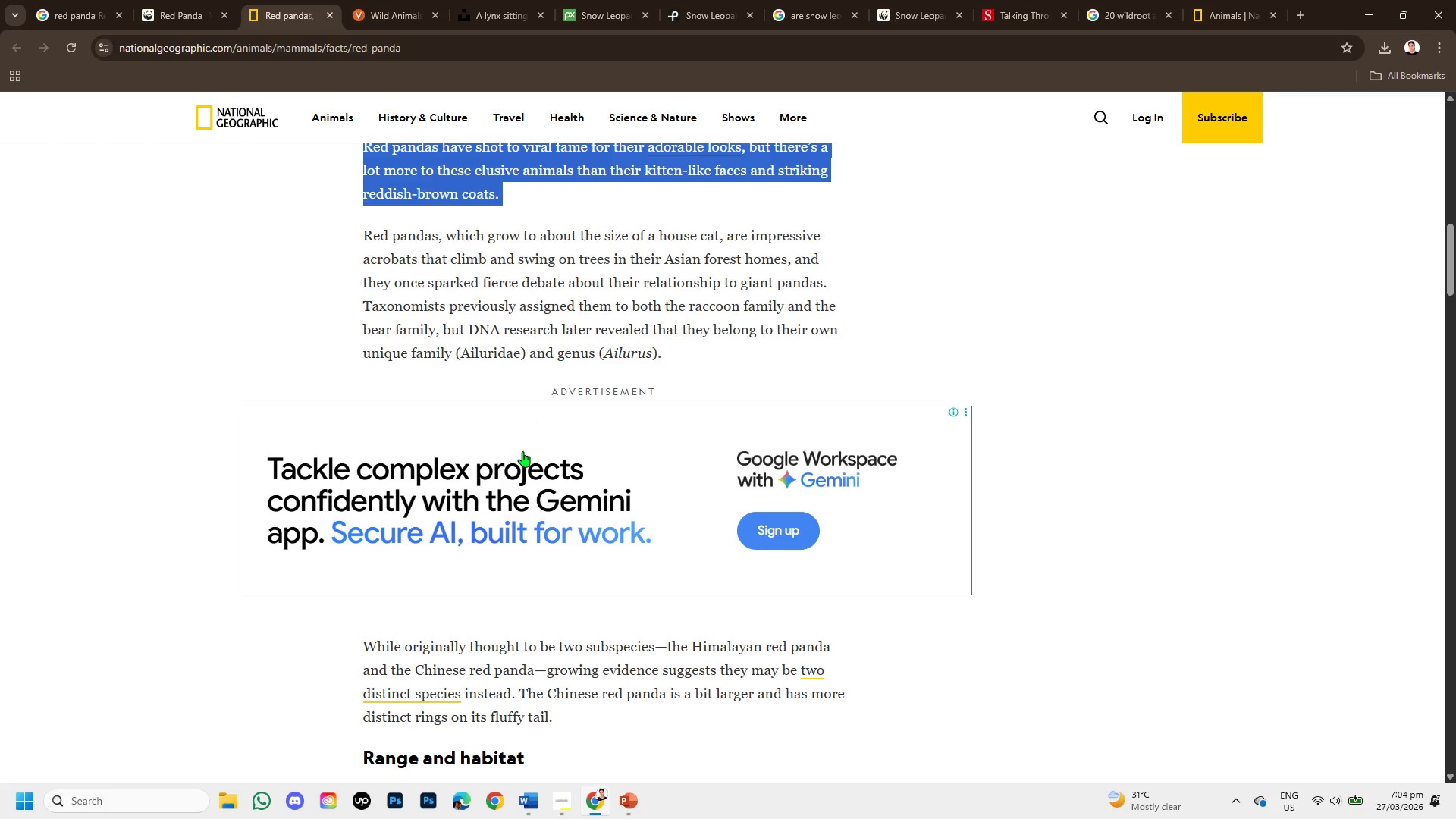 
left_click([626, 801])
 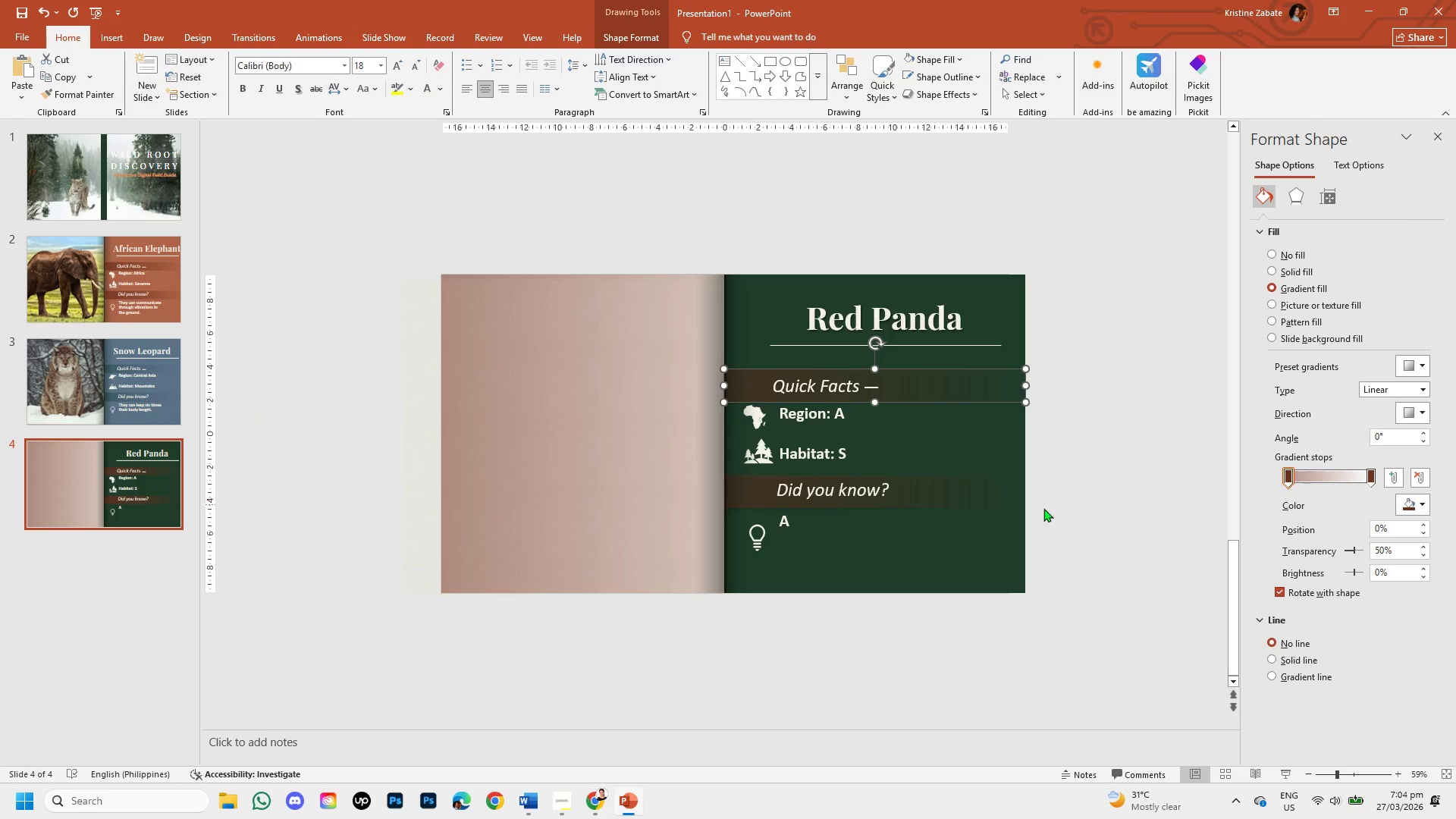 
left_click([999, 535])
 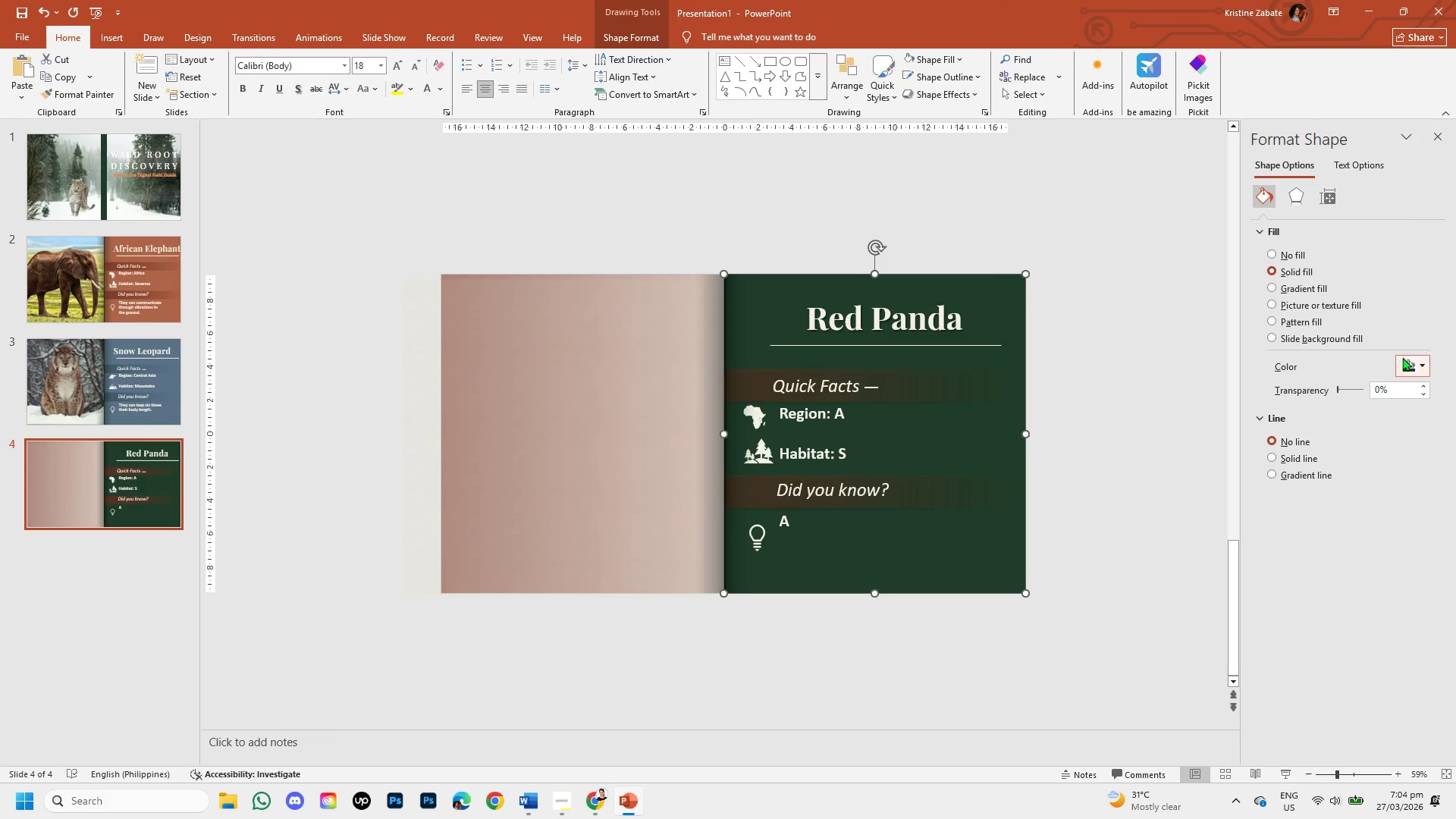 
left_click([1424, 362])
 